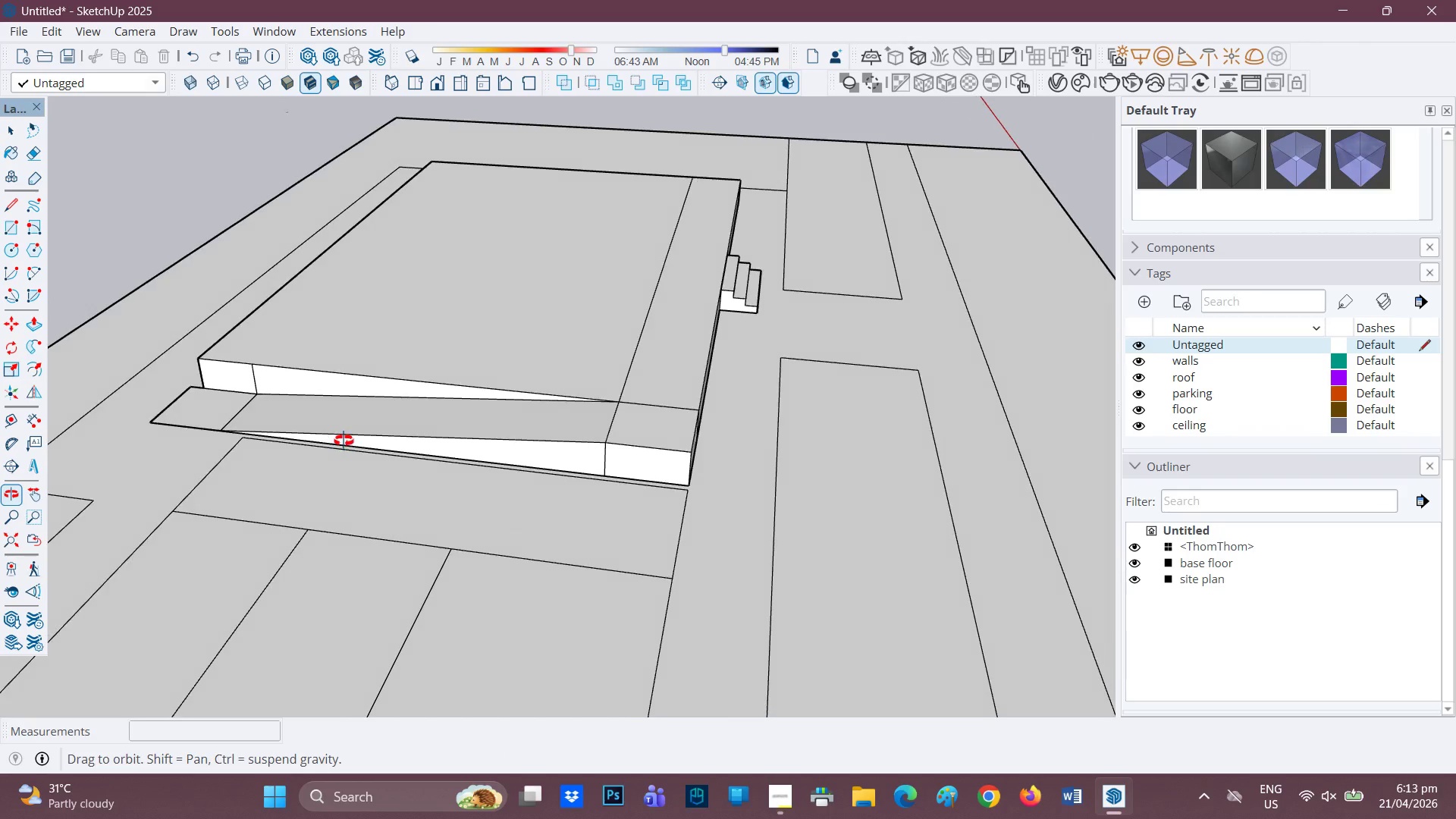 
scroll: coordinate [198, 410], scroll_direction: none, amount: 0.0
 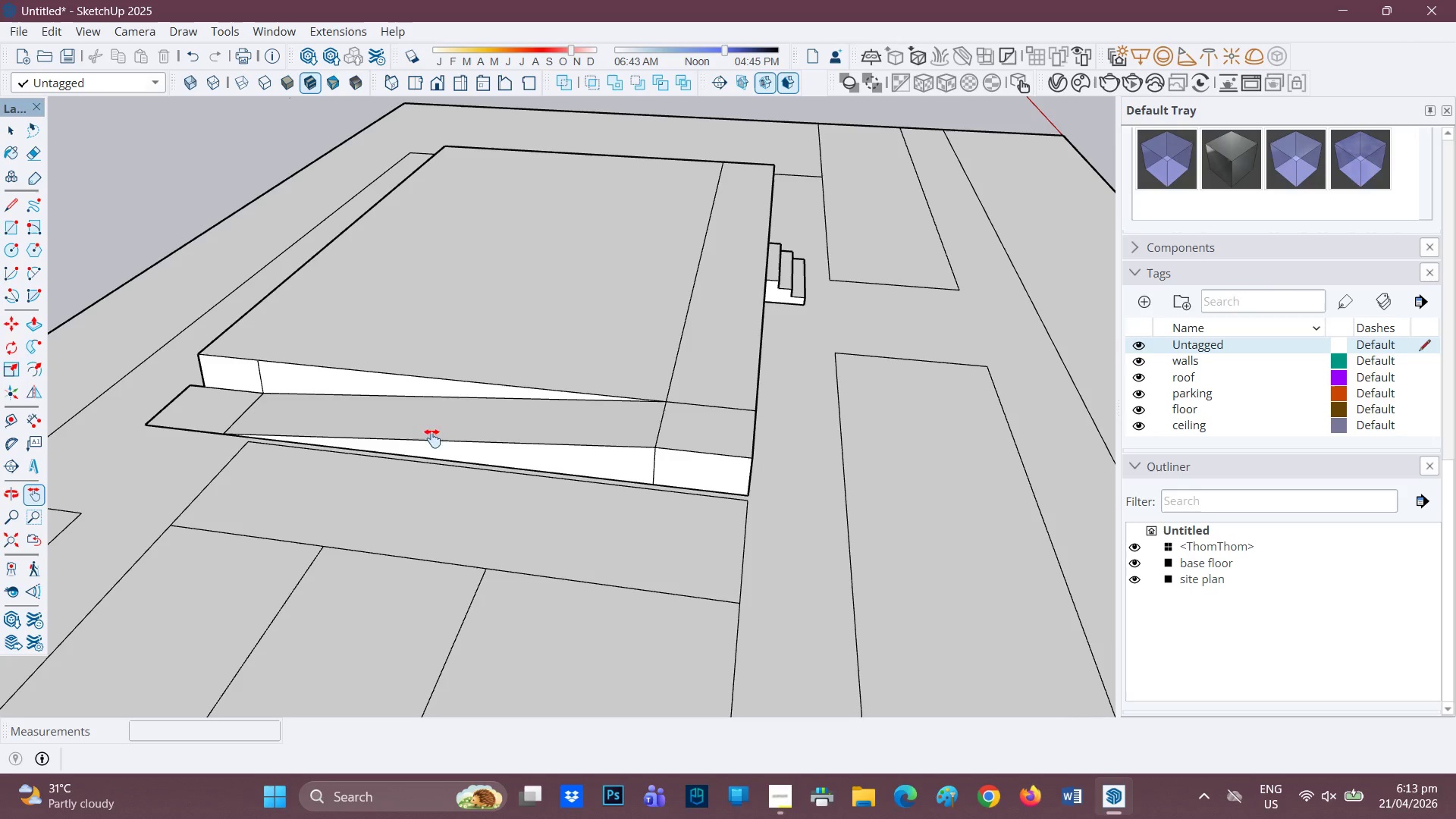 
scroll: coordinate [171, 429], scroll_direction: up, amount: 5.0
 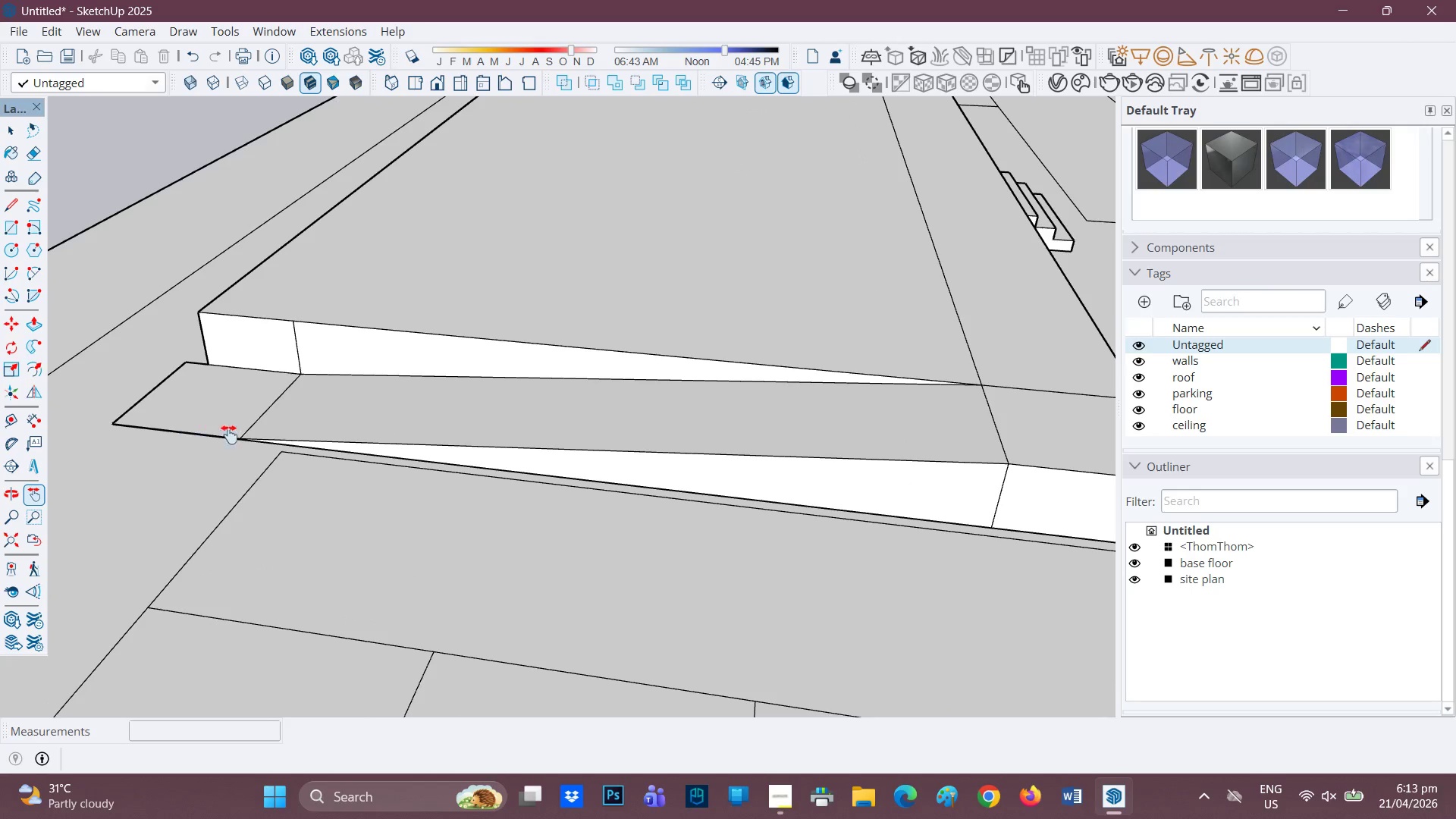 
scroll: coordinate [262, 440], scroll_direction: down, amount: 1.0
 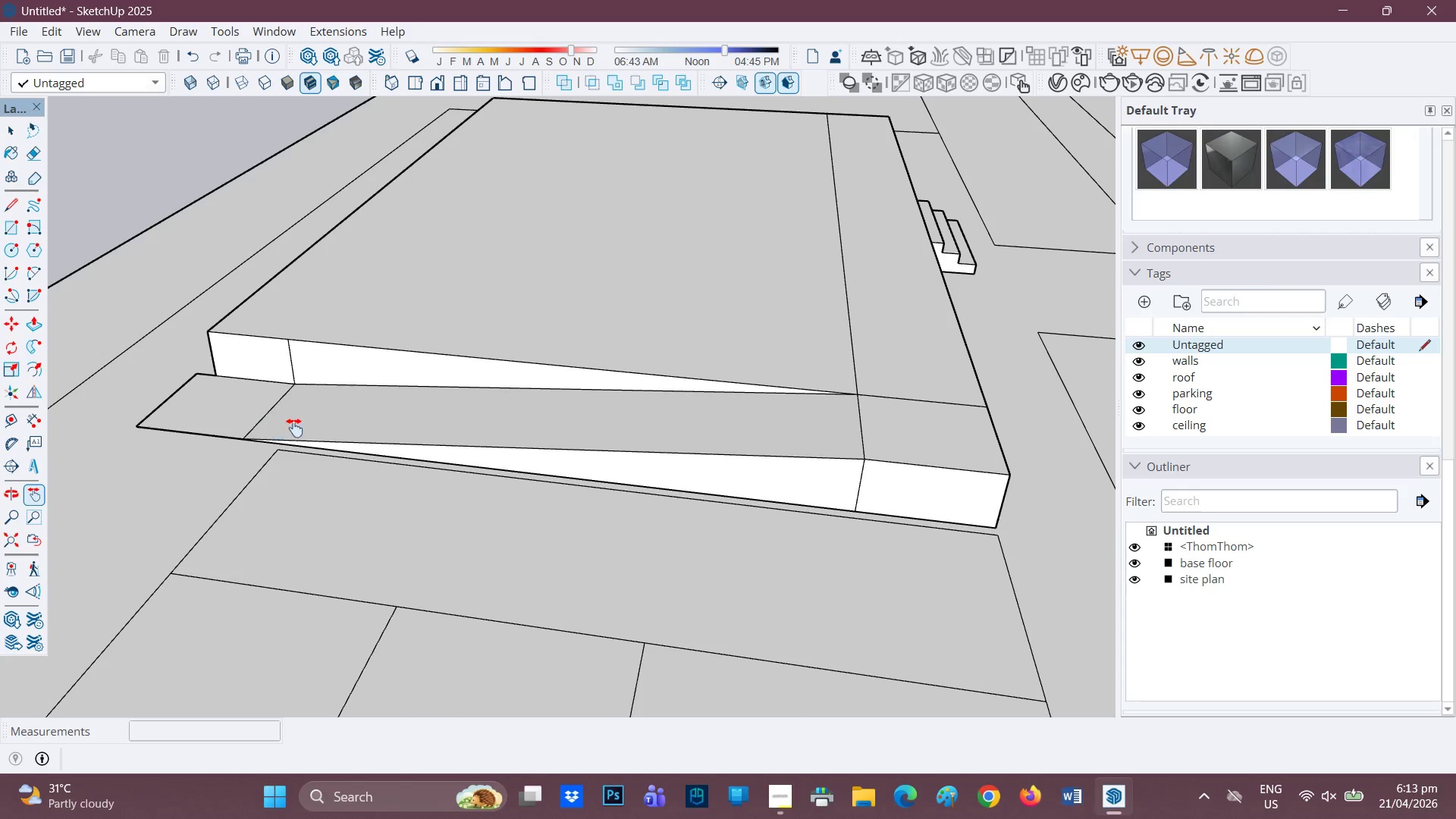 
scroll: coordinate [381, 429], scroll_direction: none, amount: 0.0
 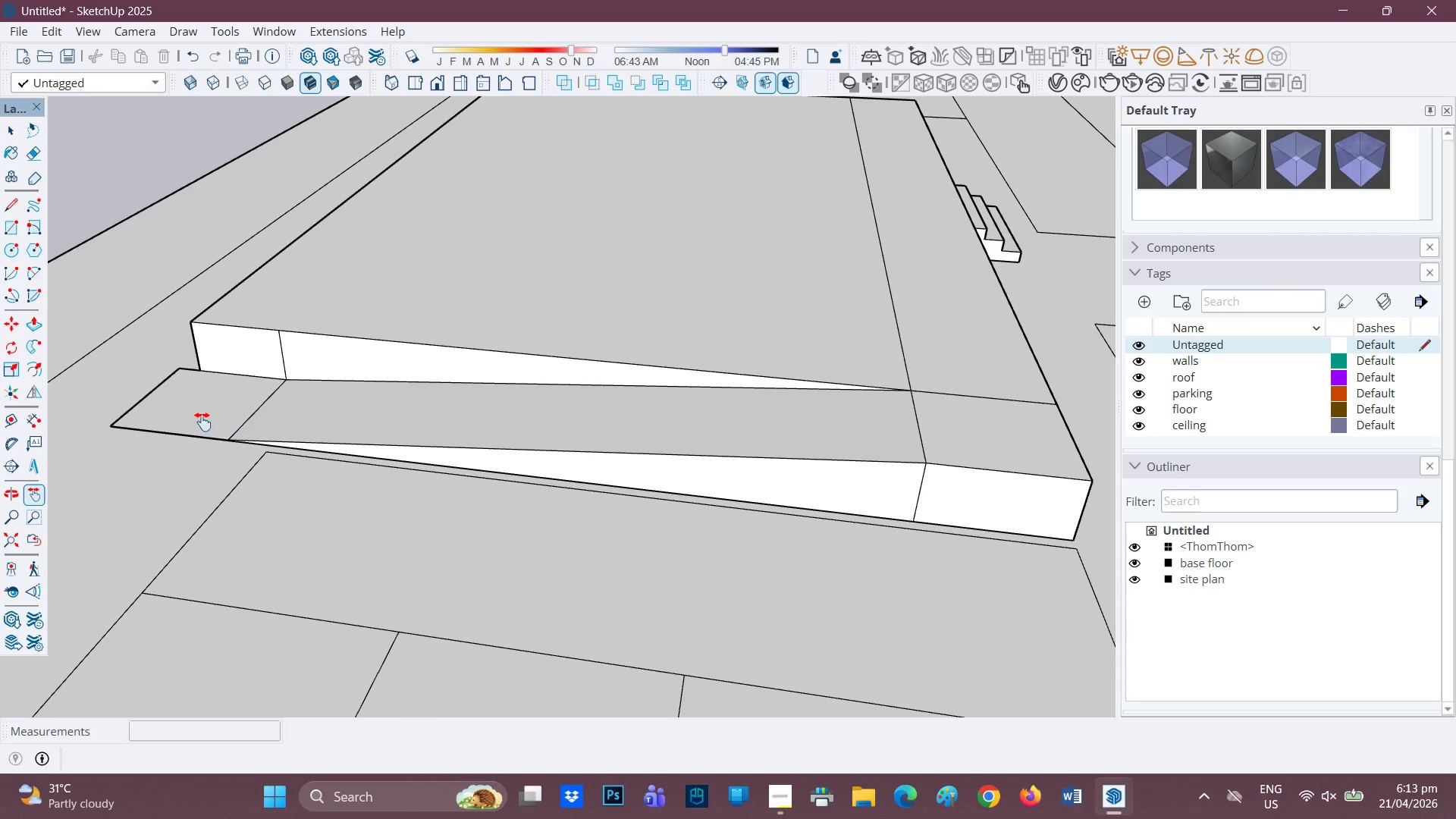 
scroll: coordinate [261, 431], scroll_direction: up, amount: 13.0
 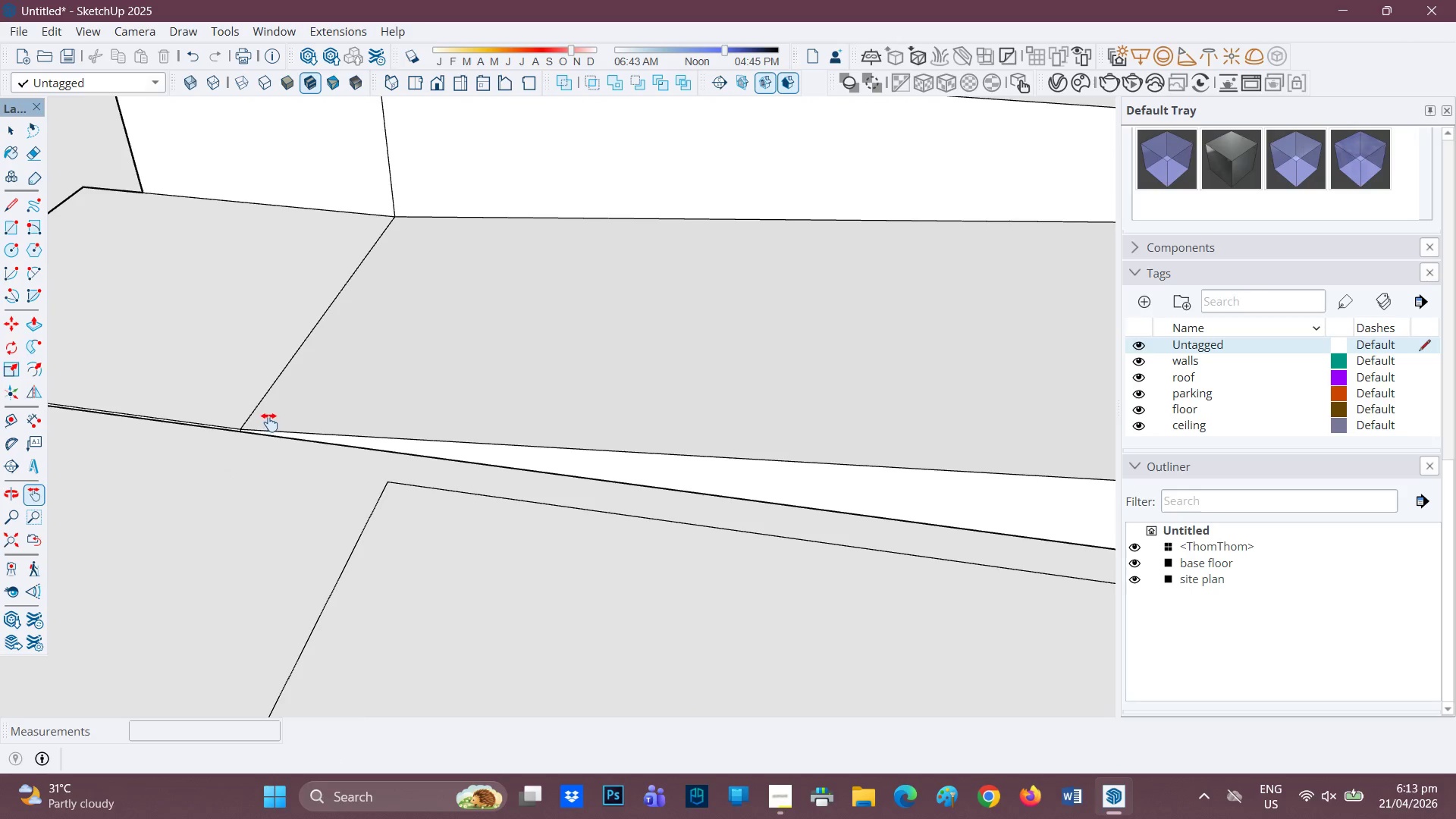 
type(hr)
 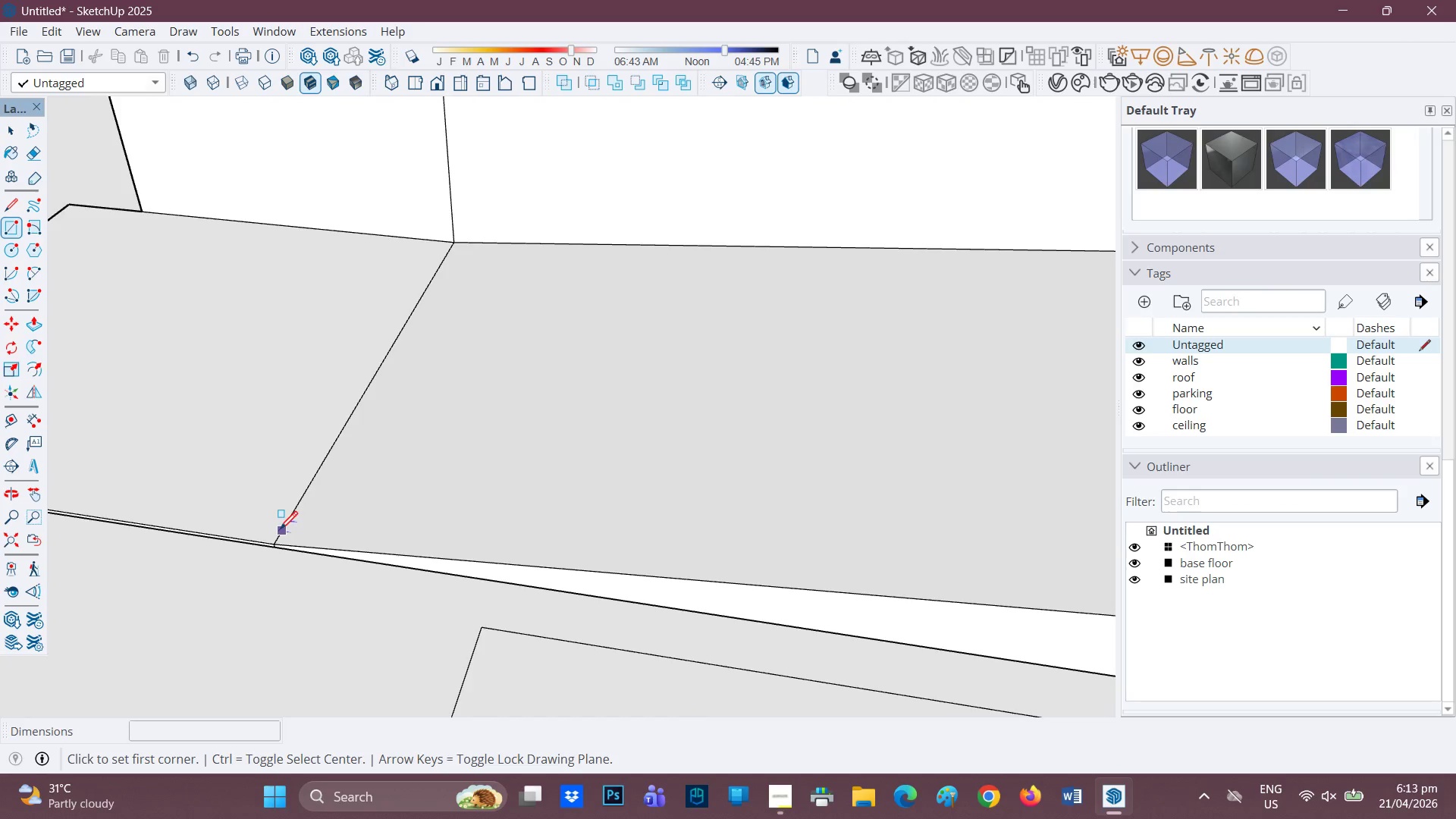 
left_click_drag(start_coordinate=[271, 425], to_coordinate=[311, 535])
 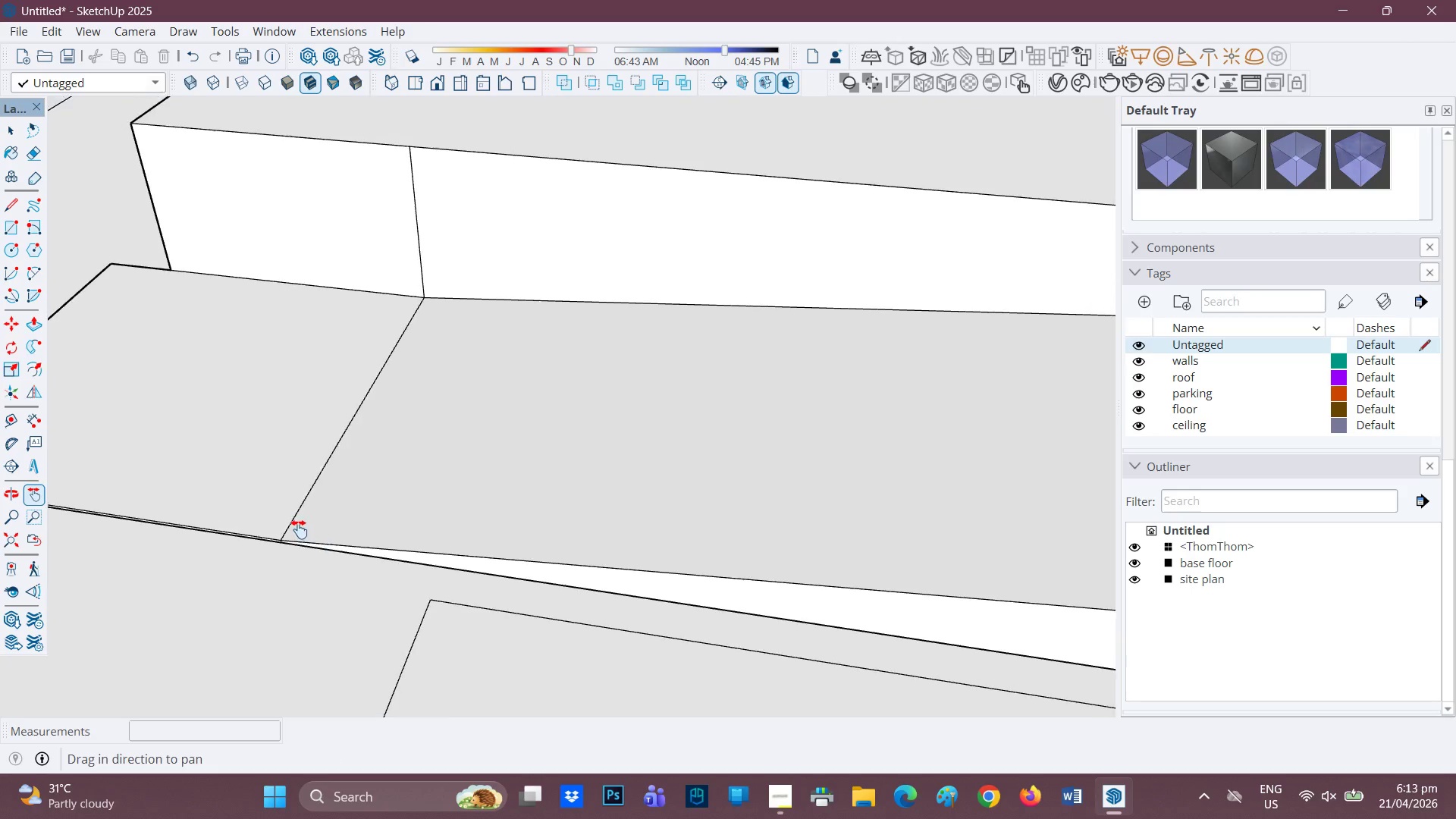 
scroll: coordinate [270, 542], scroll_direction: up, amount: 9.0
 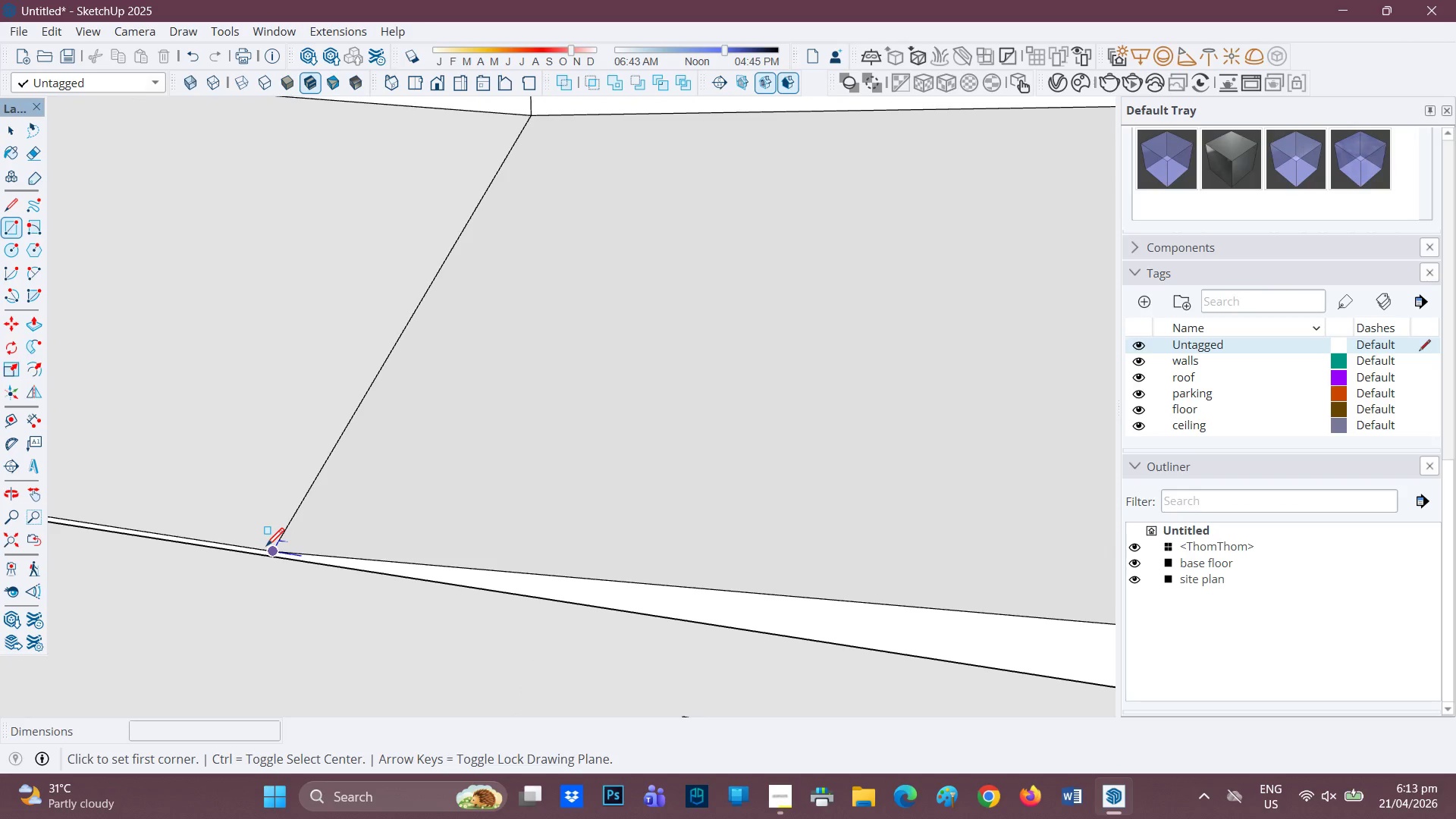 
left_click_drag(start_coordinate=[266, 547], to_coordinate=[265, 538])
 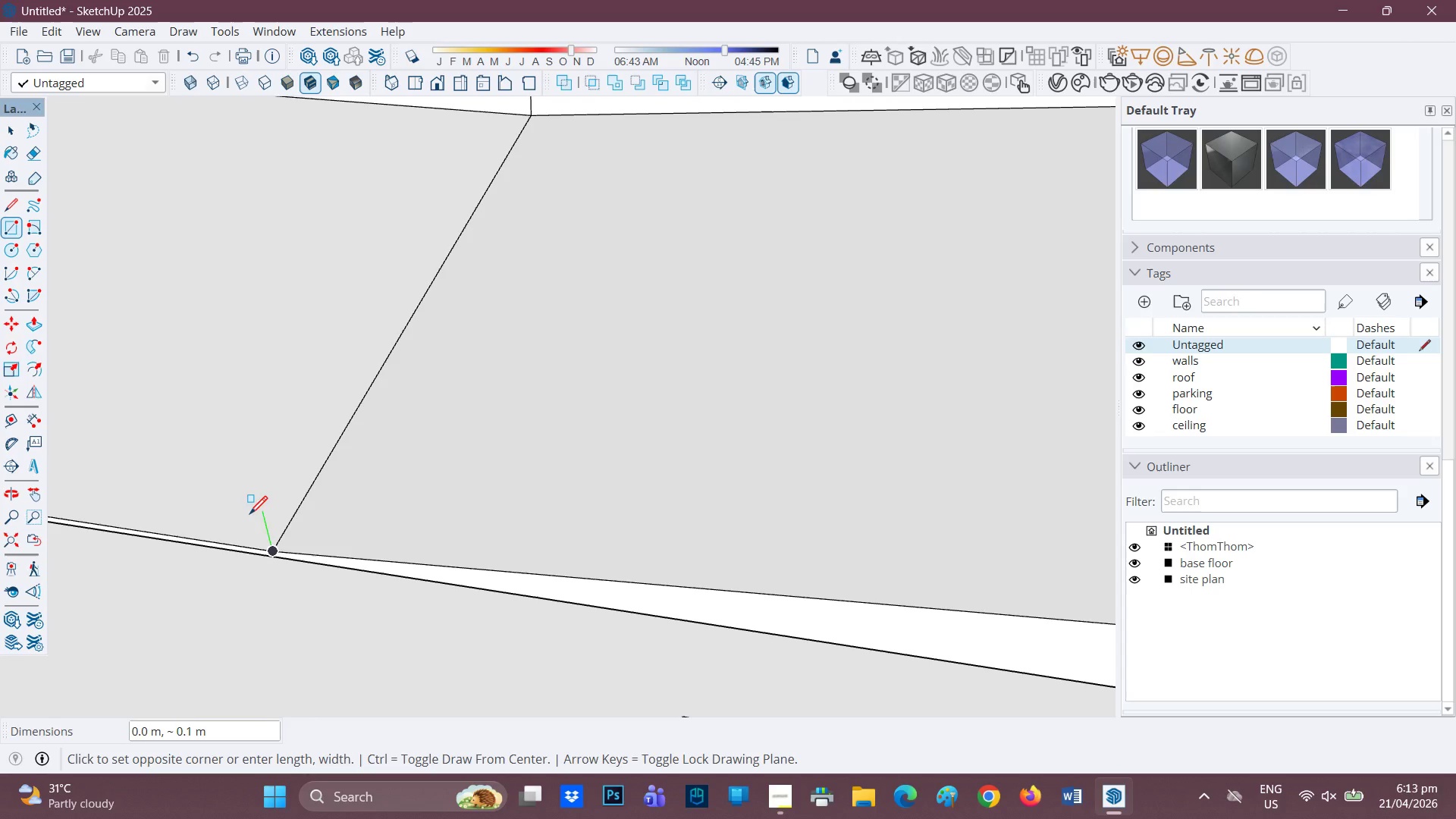 
scroll: coordinate [246, 526], scroll_direction: up, amount: 3.0
 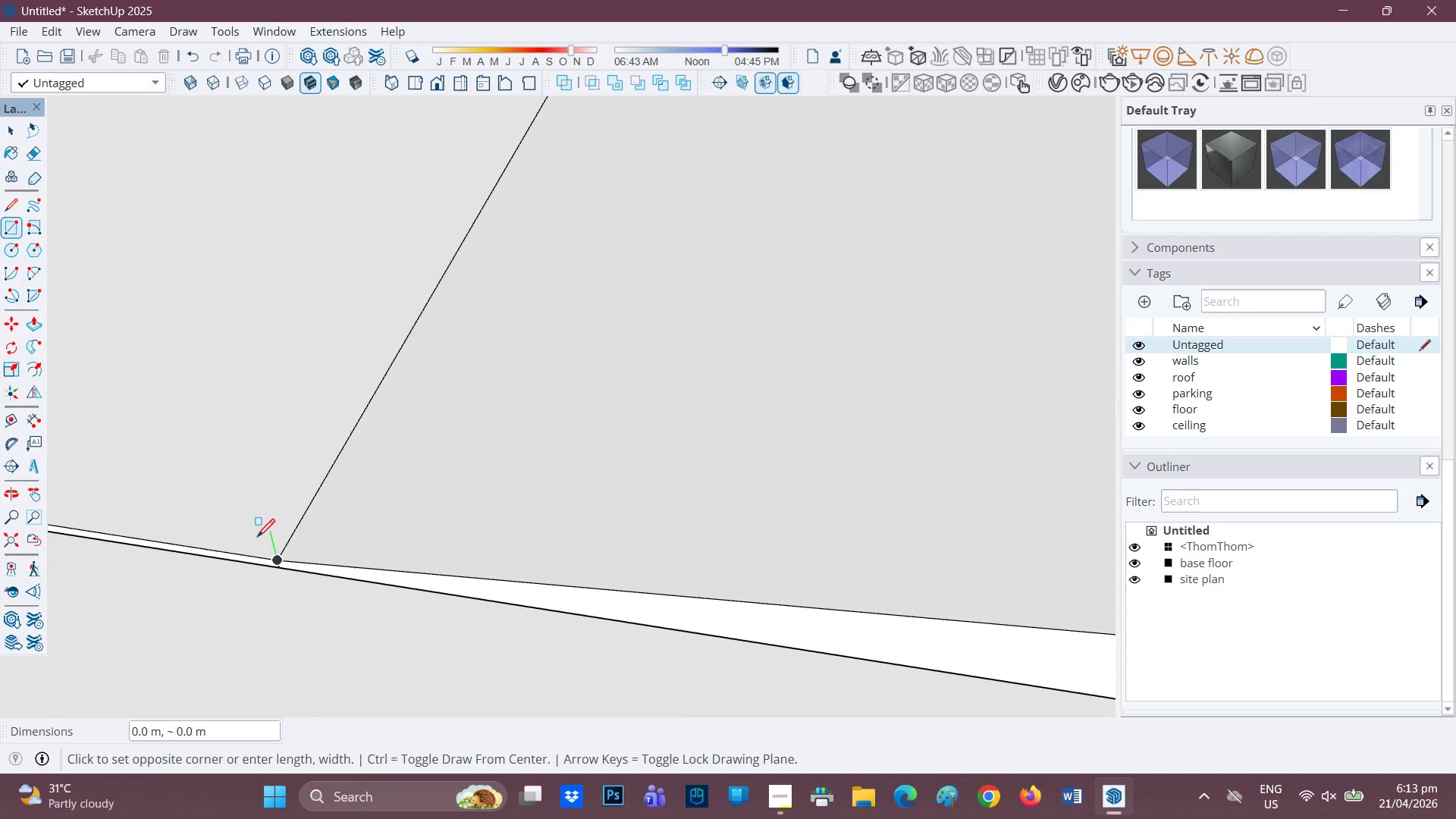 
wait(9.09)
 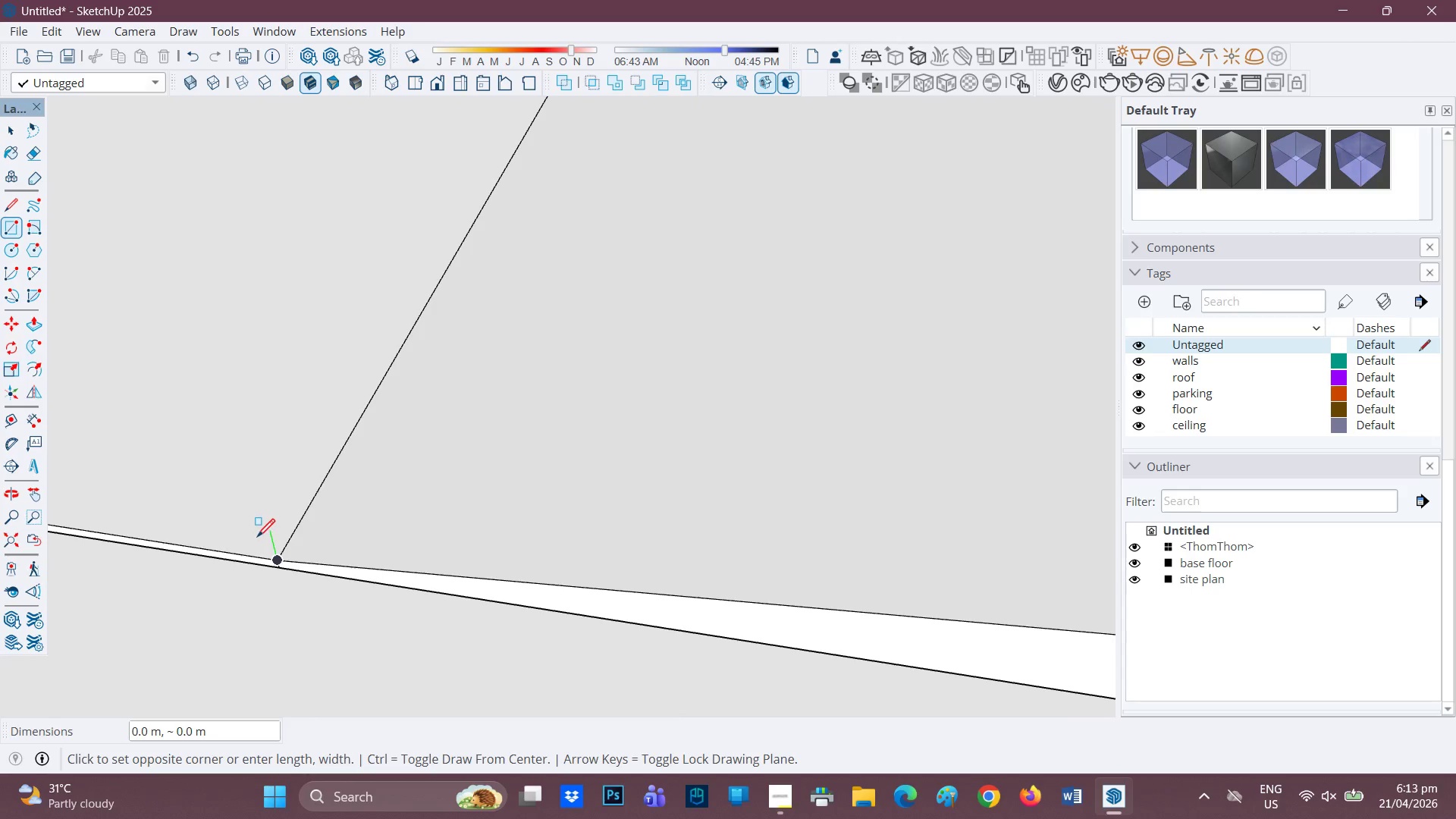 
key(Period)
 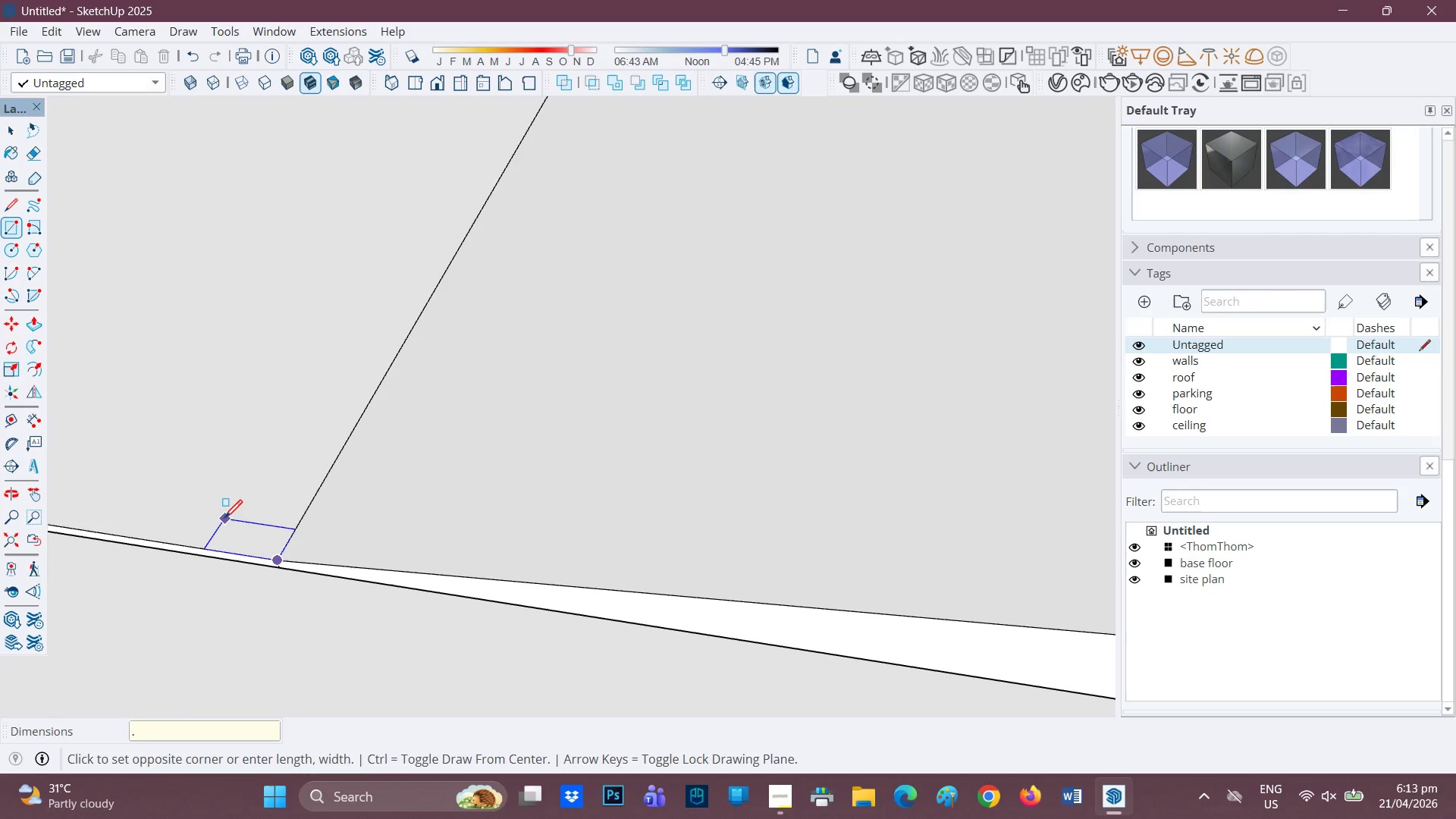 
key(1)
 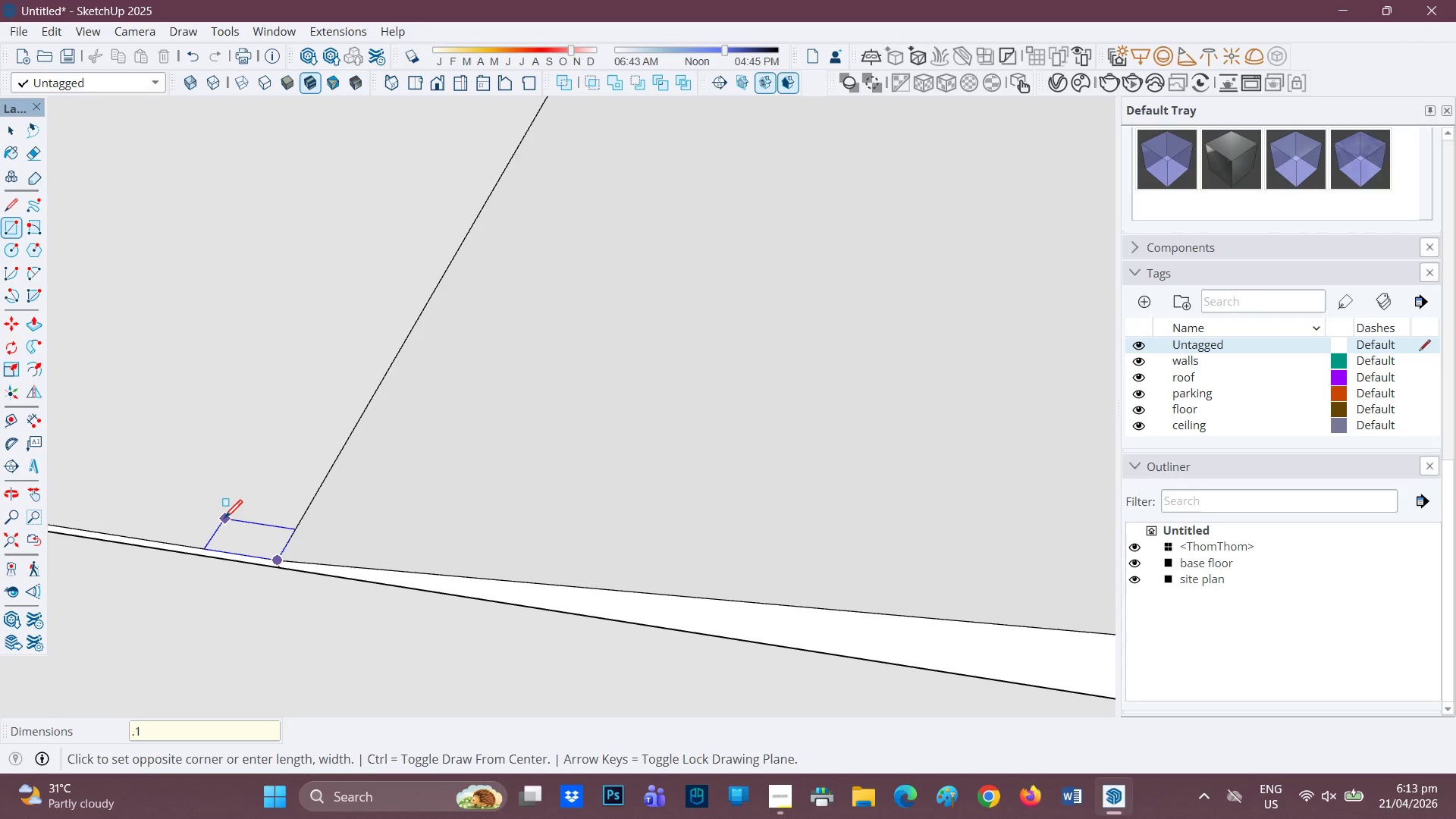 
key(Comma)
 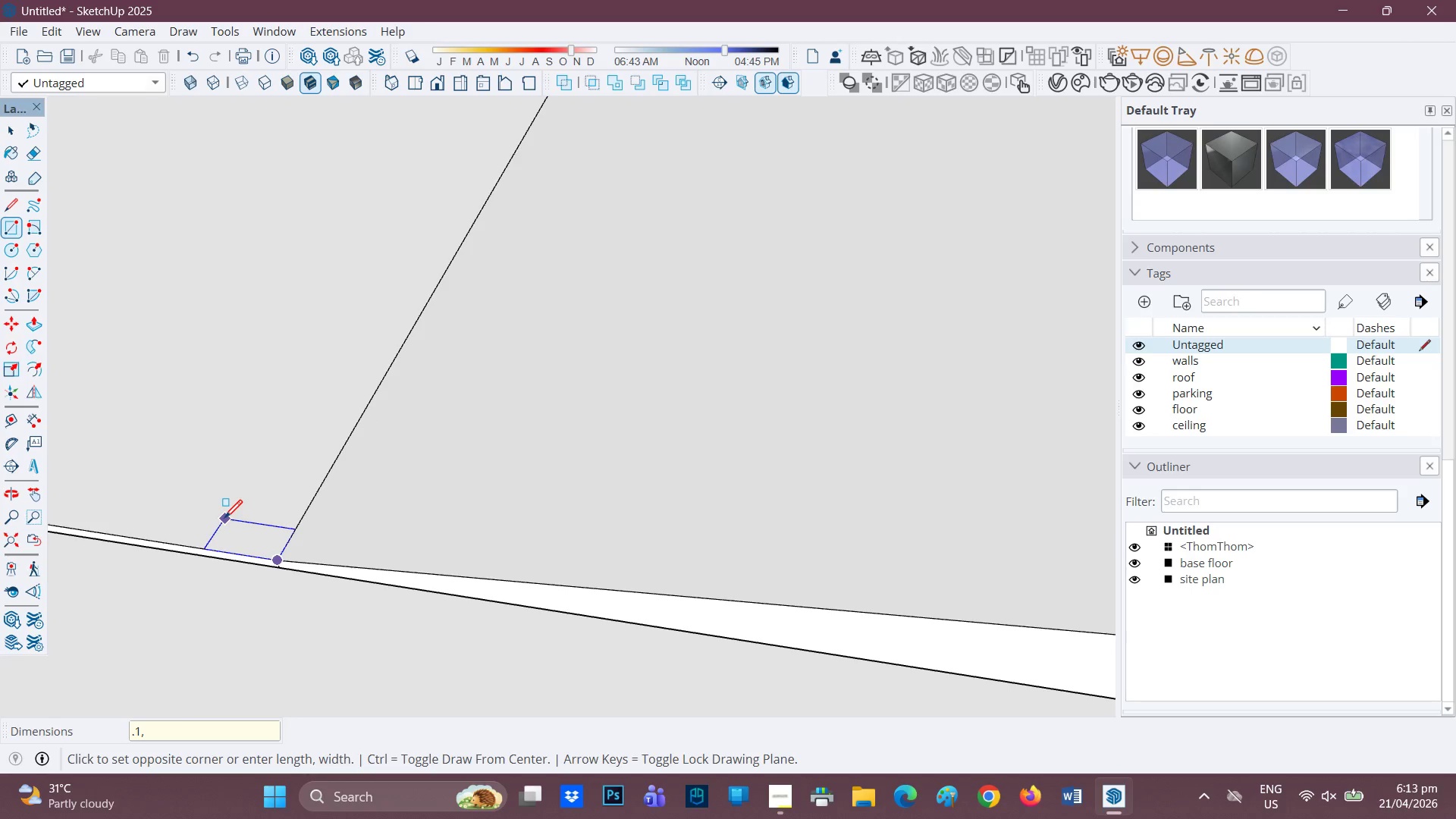 
key(Period)
 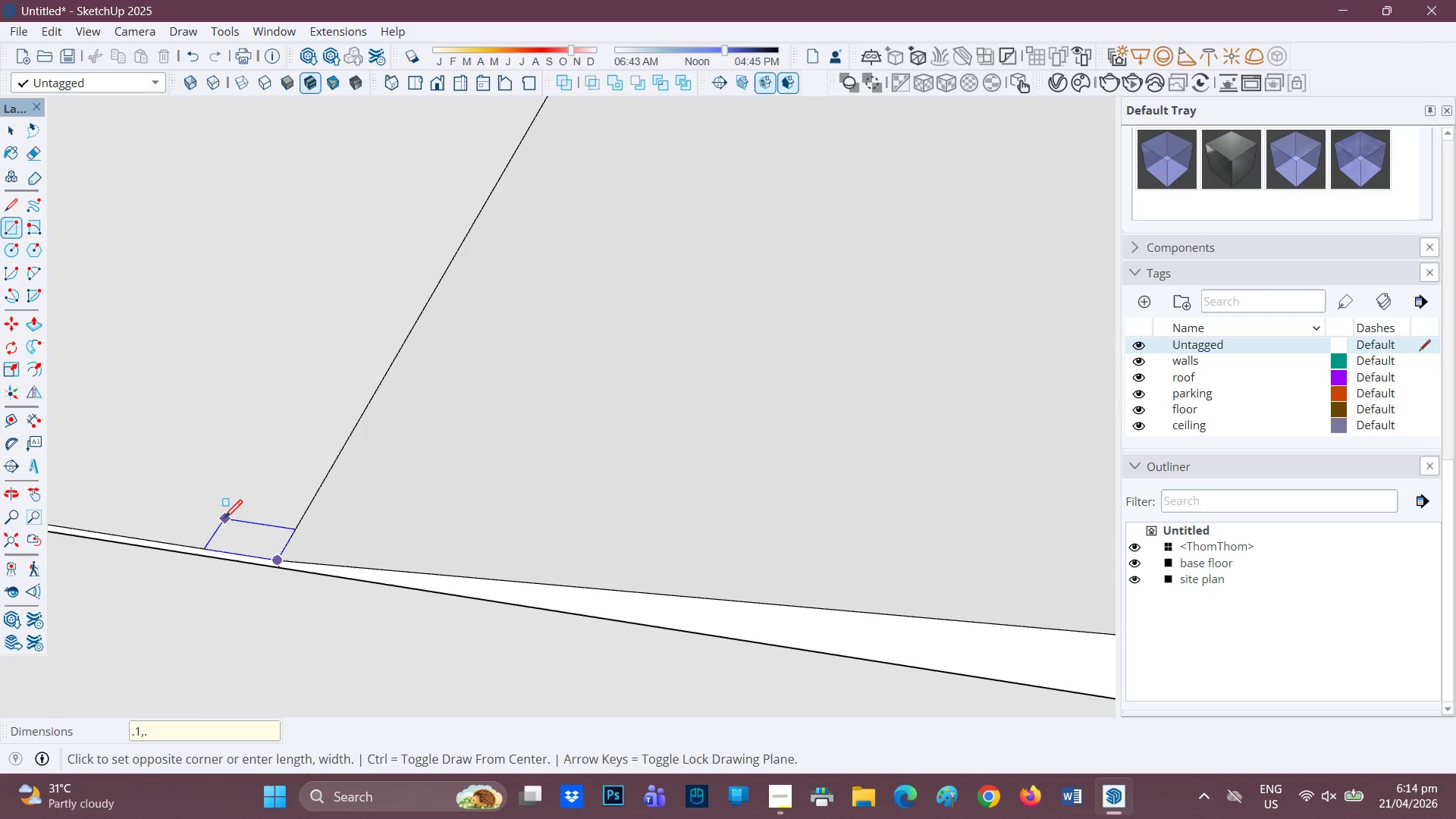 
key(1)
 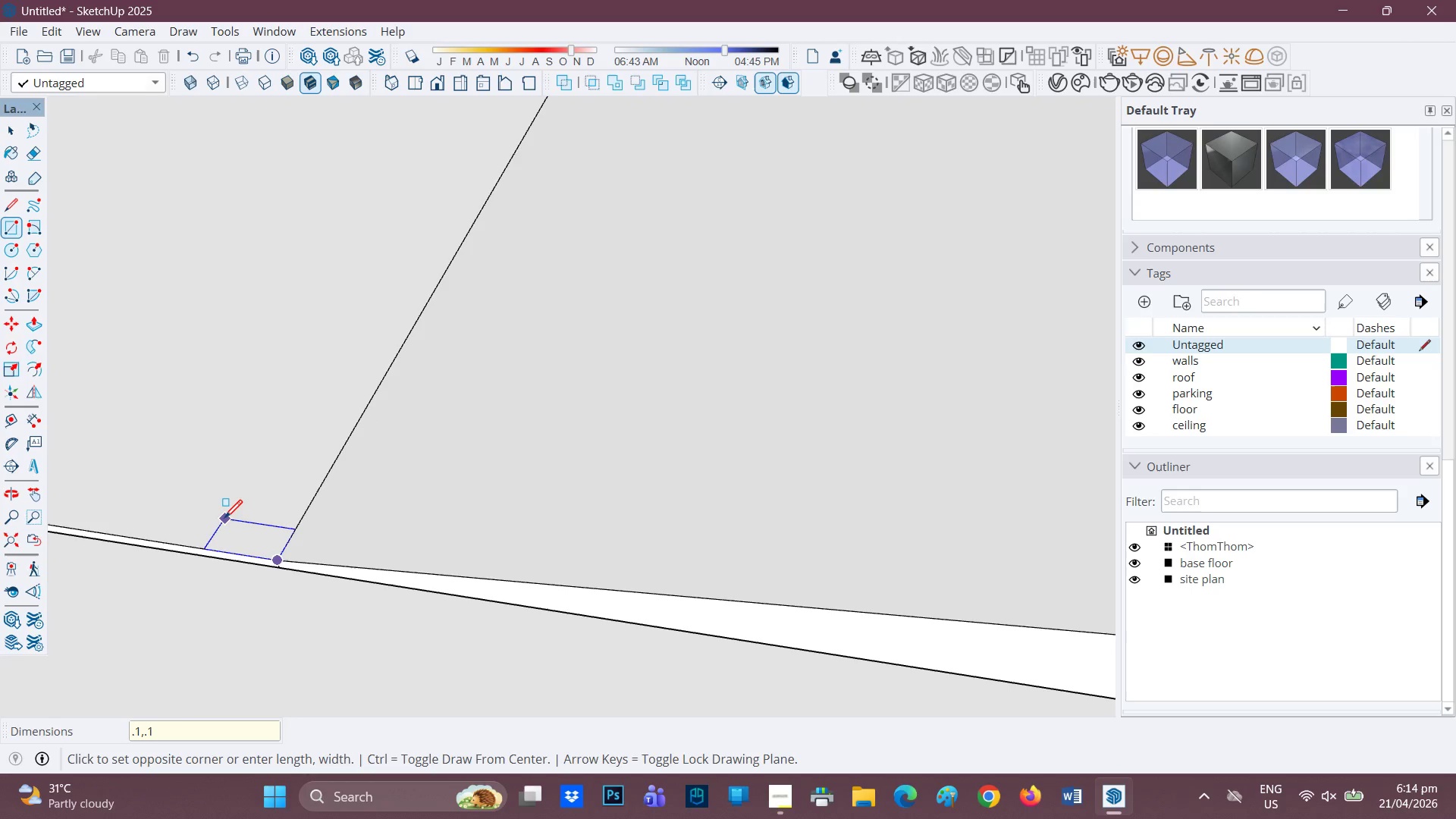 
key(Enter)
 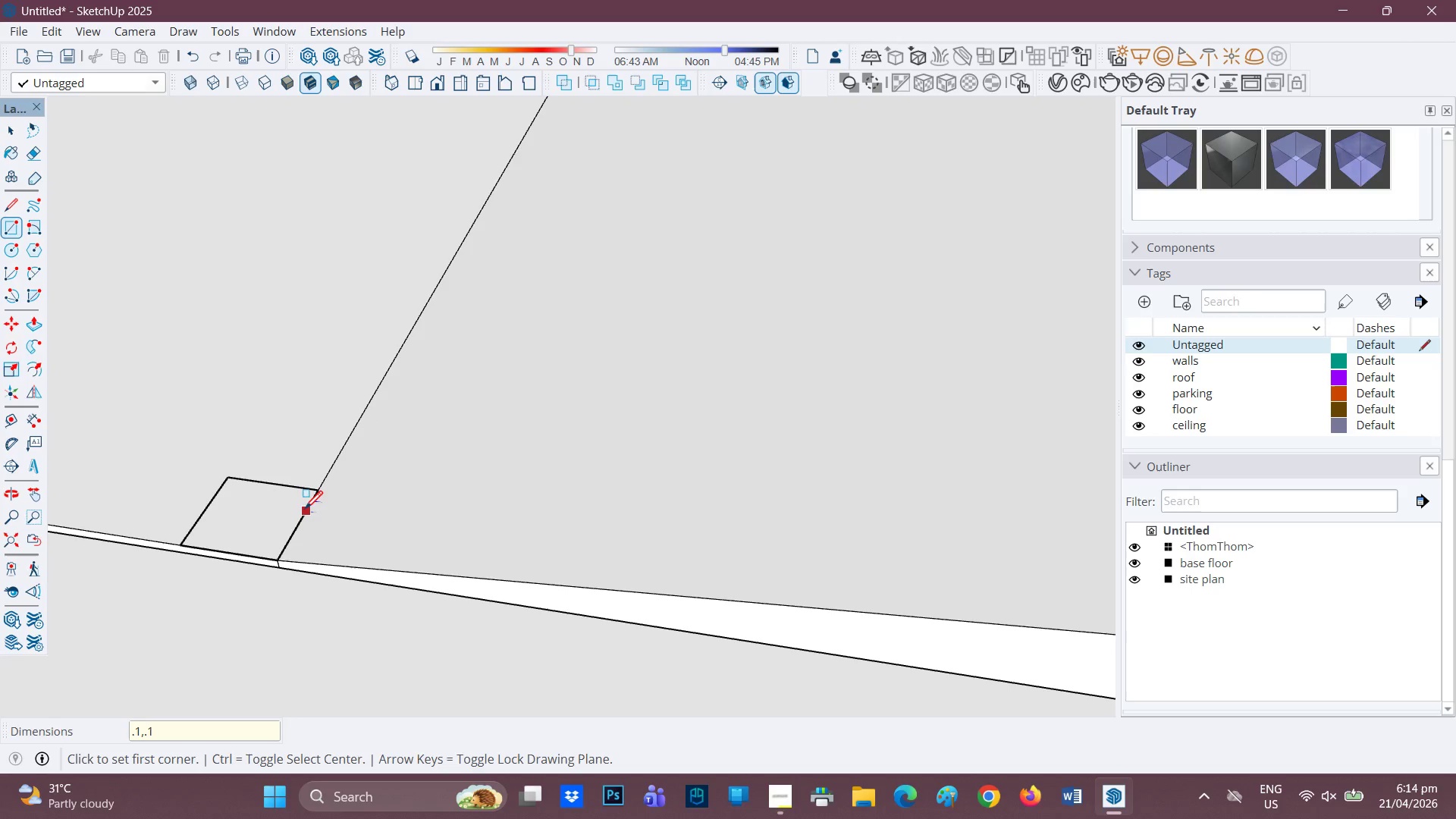 
scroll: coordinate [305, 350], scroll_direction: down, amount: 4.0
 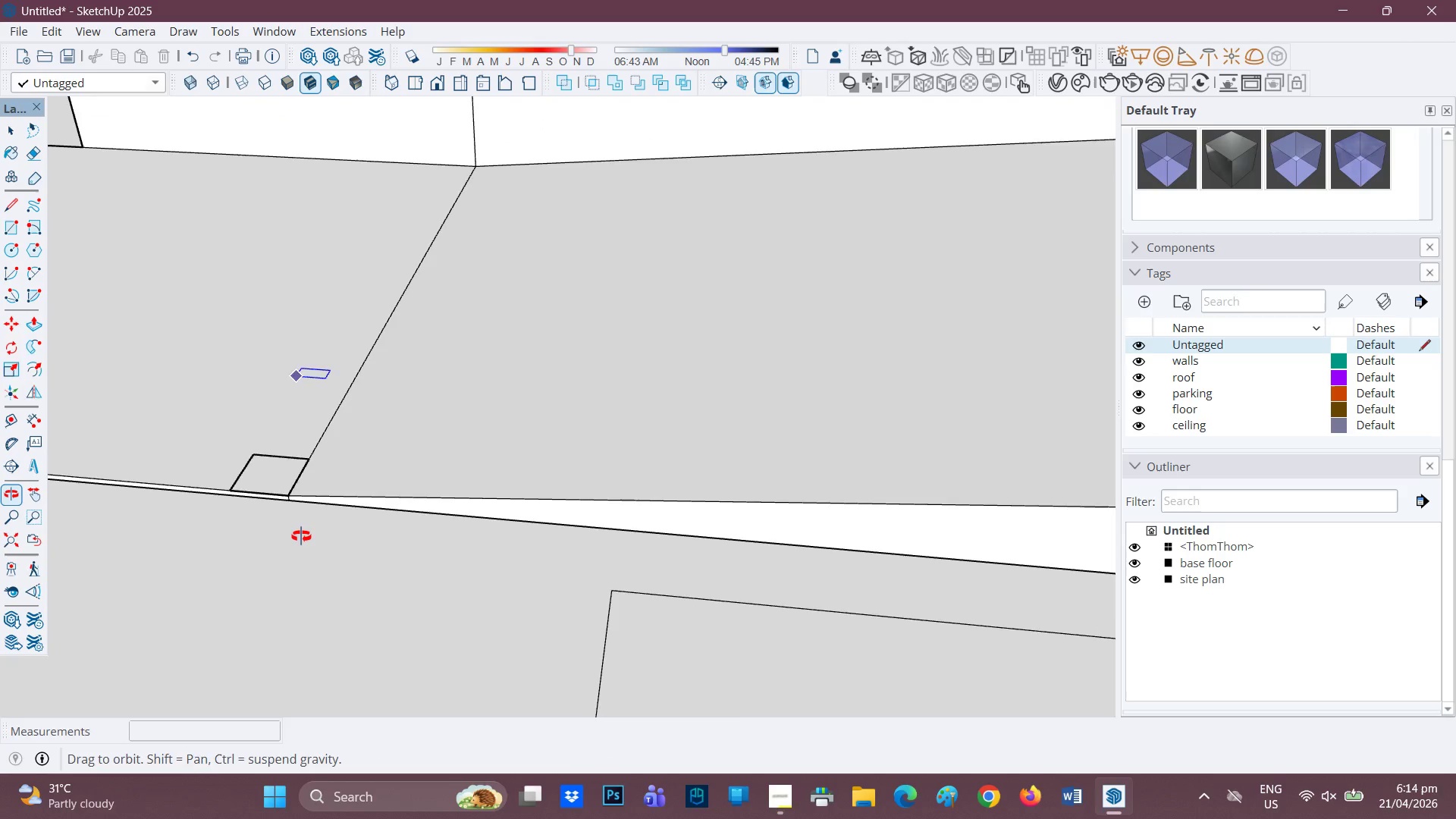 
scroll: coordinate [290, 425], scroll_direction: up, amount: 9.0
 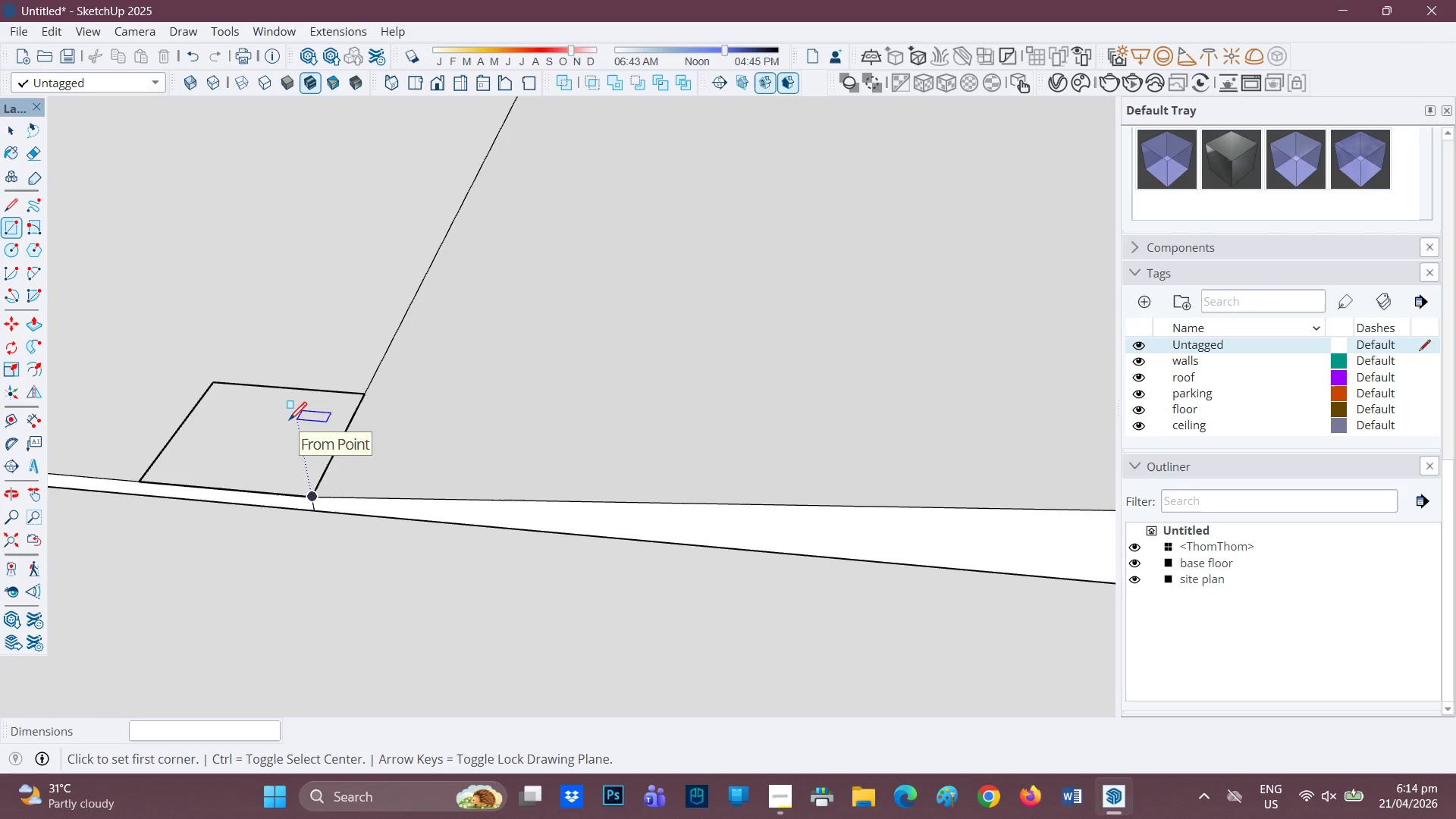 
scroll: coordinate [289, 422], scroll_direction: none, amount: 0.0
 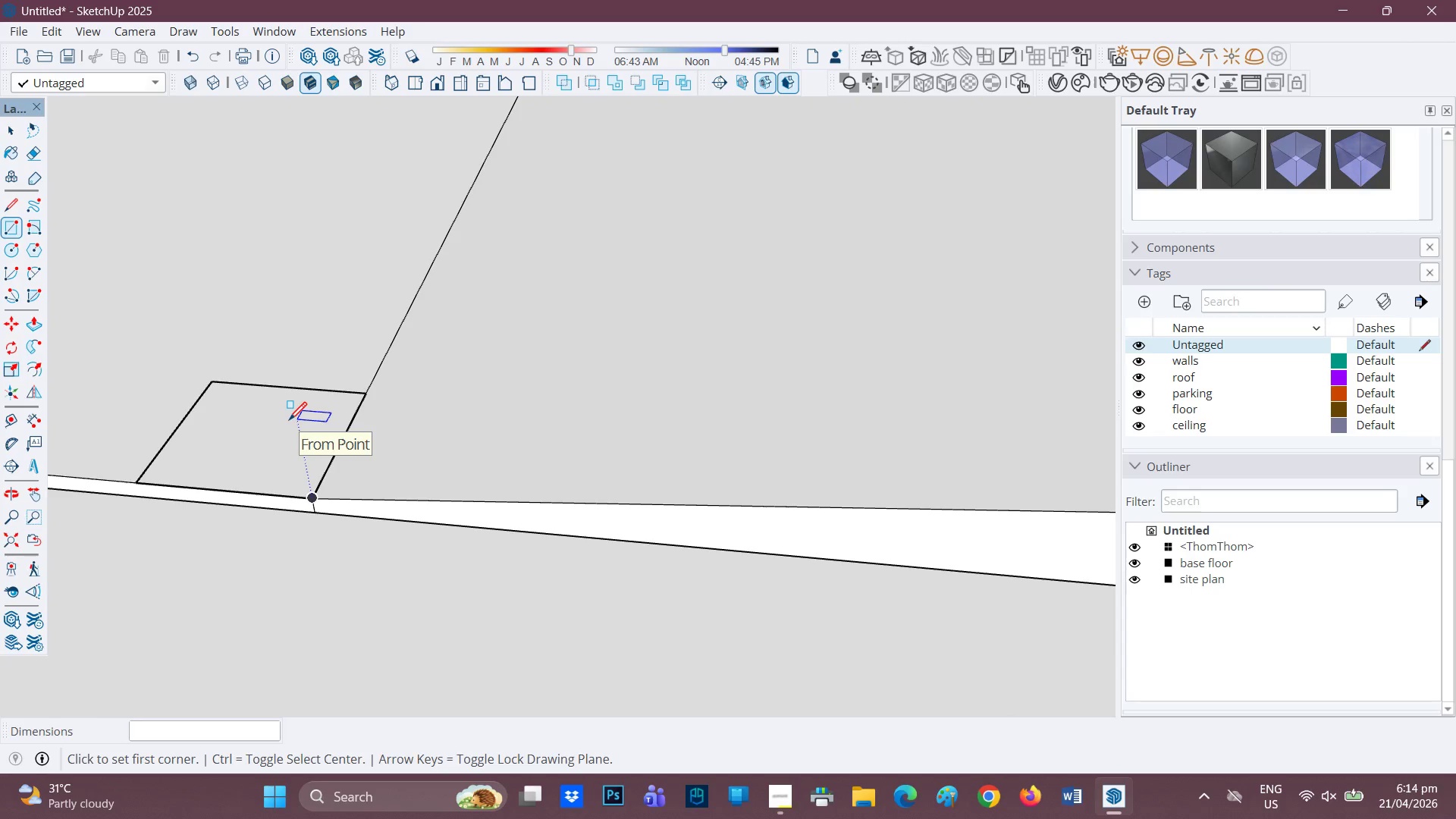 
scroll: coordinate [274, 432], scroll_direction: up, amount: 2.0
 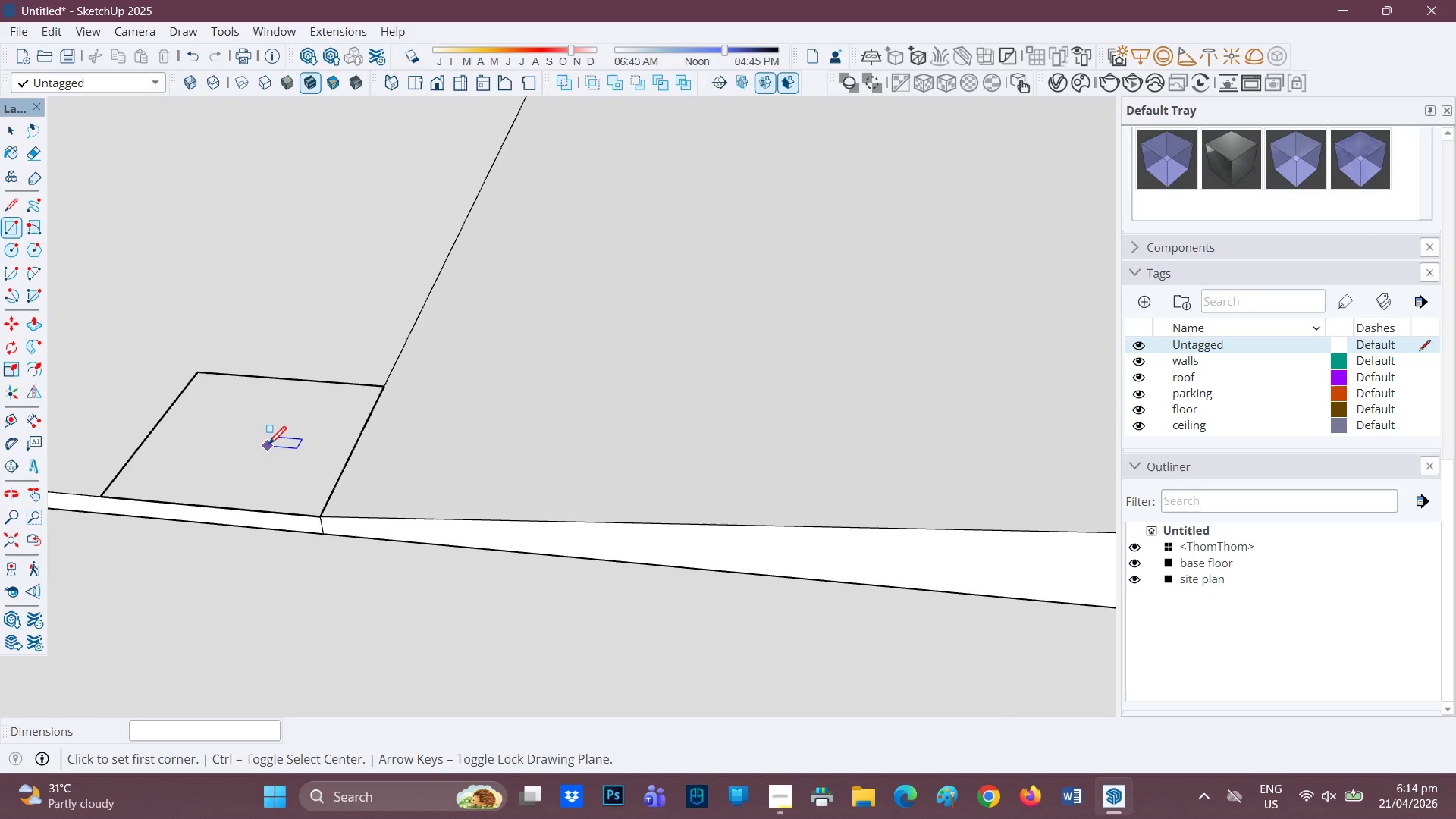 
scroll: coordinate [266, 446], scroll_direction: none, amount: 0.0
 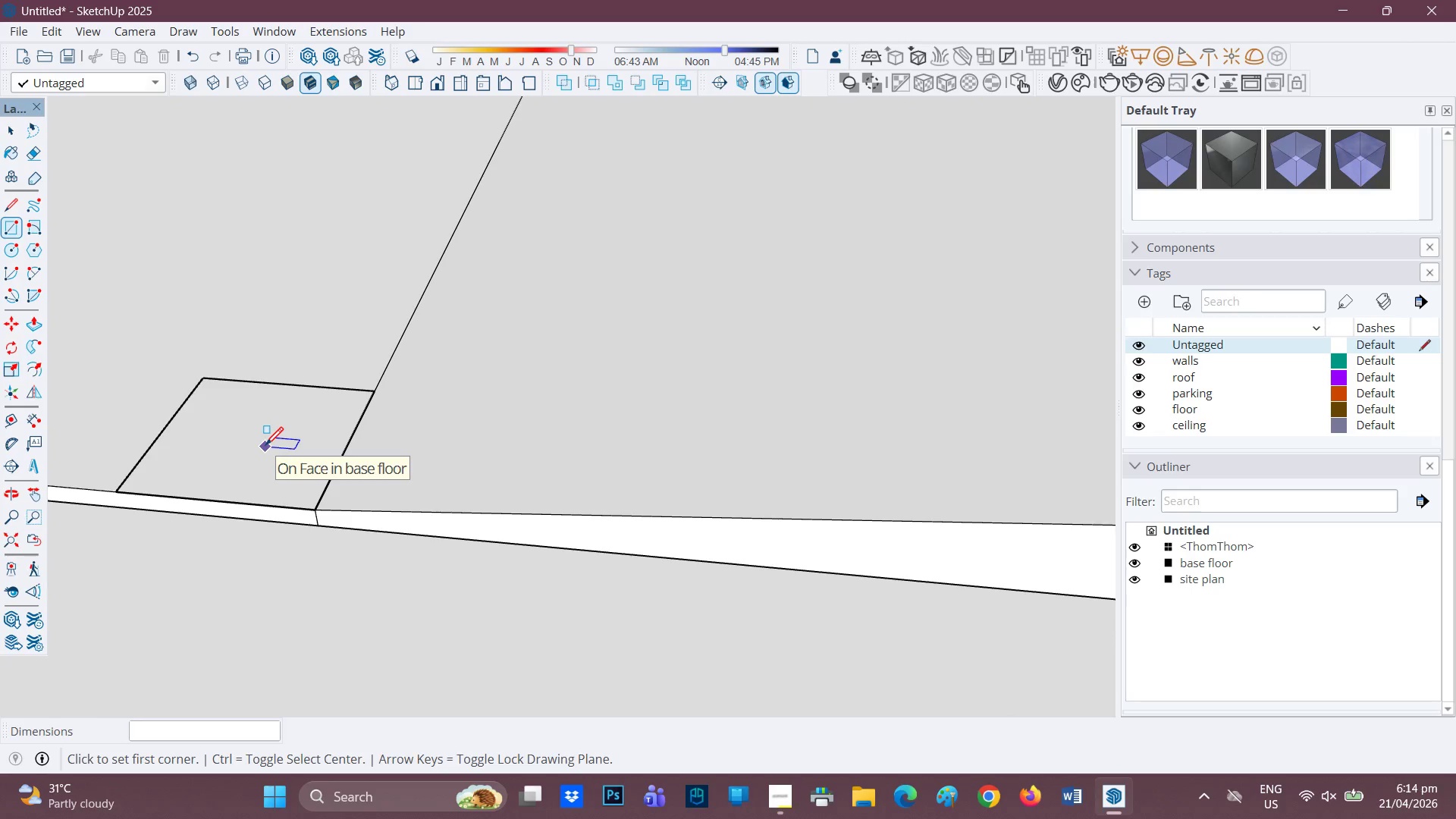 
scroll: coordinate [481, 513], scroll_direction: down, amount: 26.0
 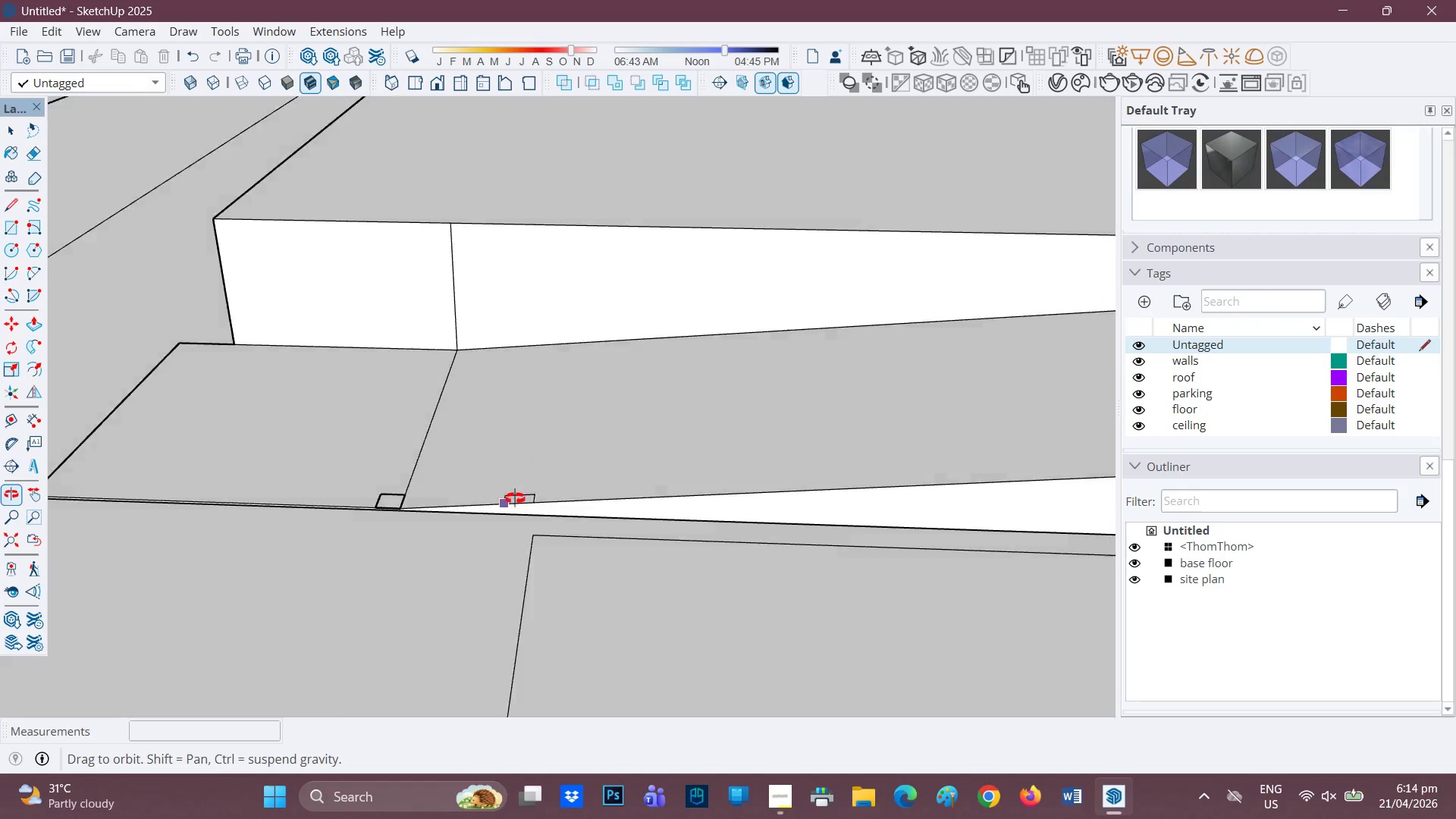 
key(P)
 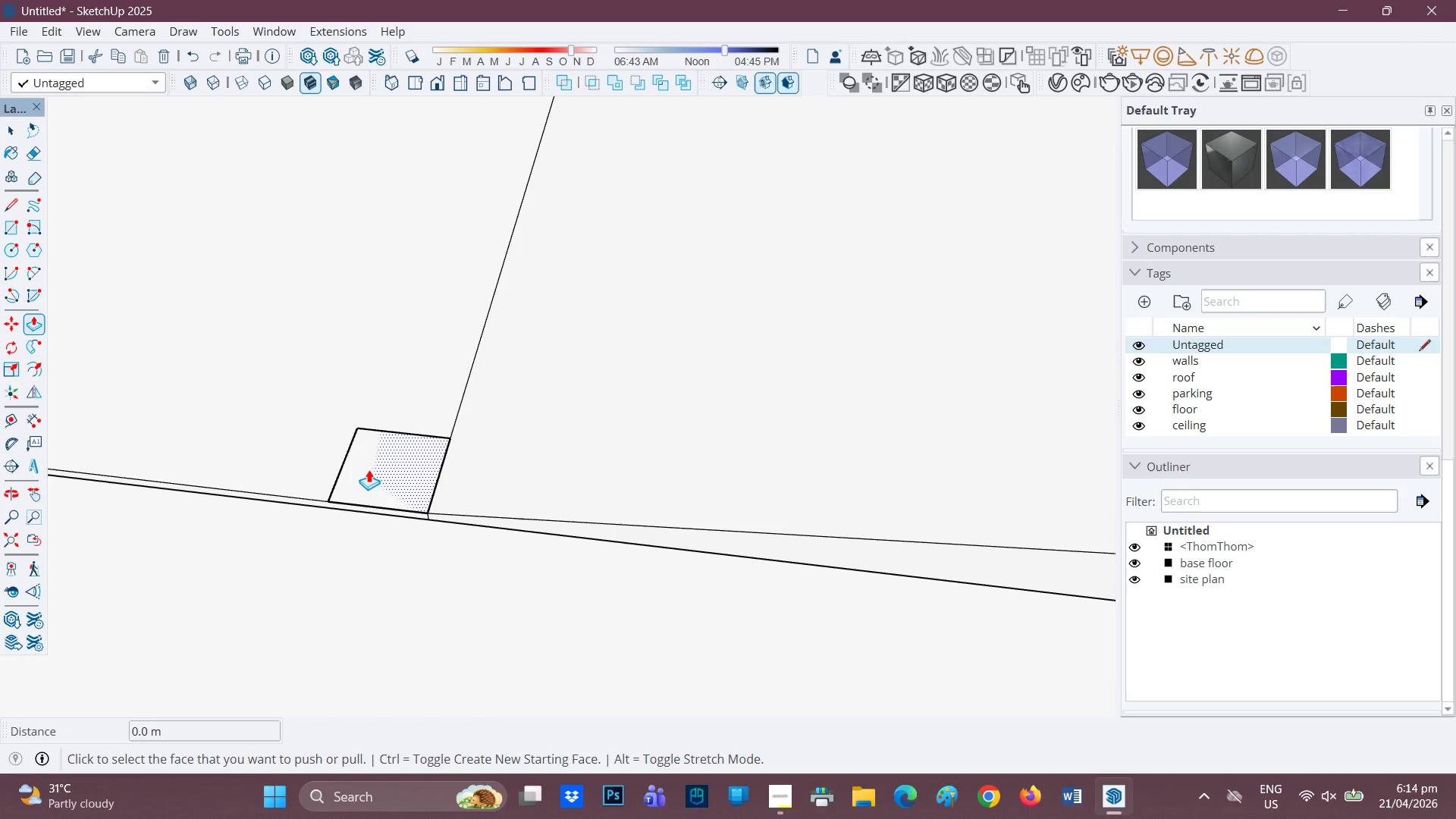 
scroll: coordinate [372, 478], scroll_direction: up, amount: 15.0
 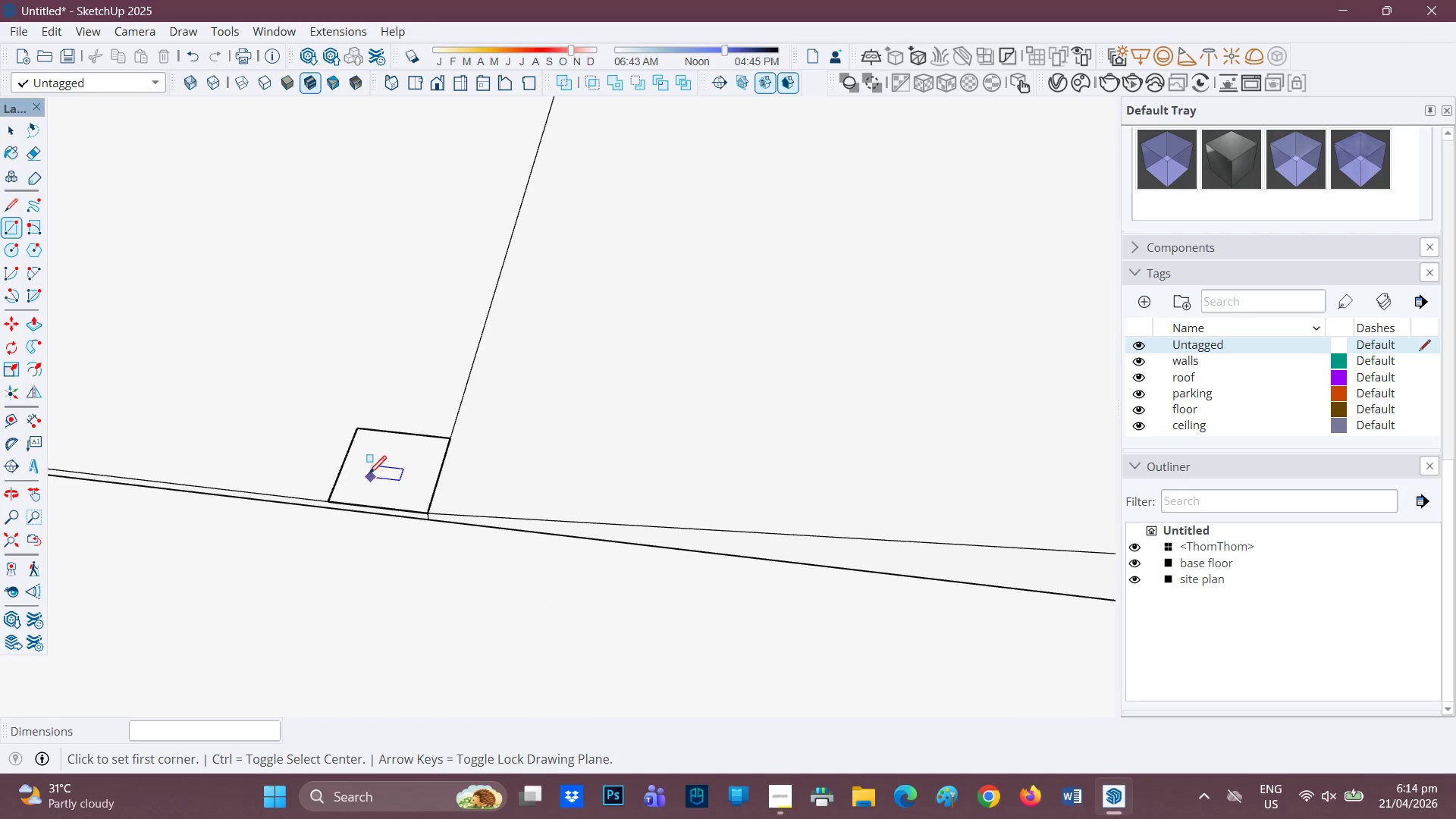 
left_click([369, 469])
 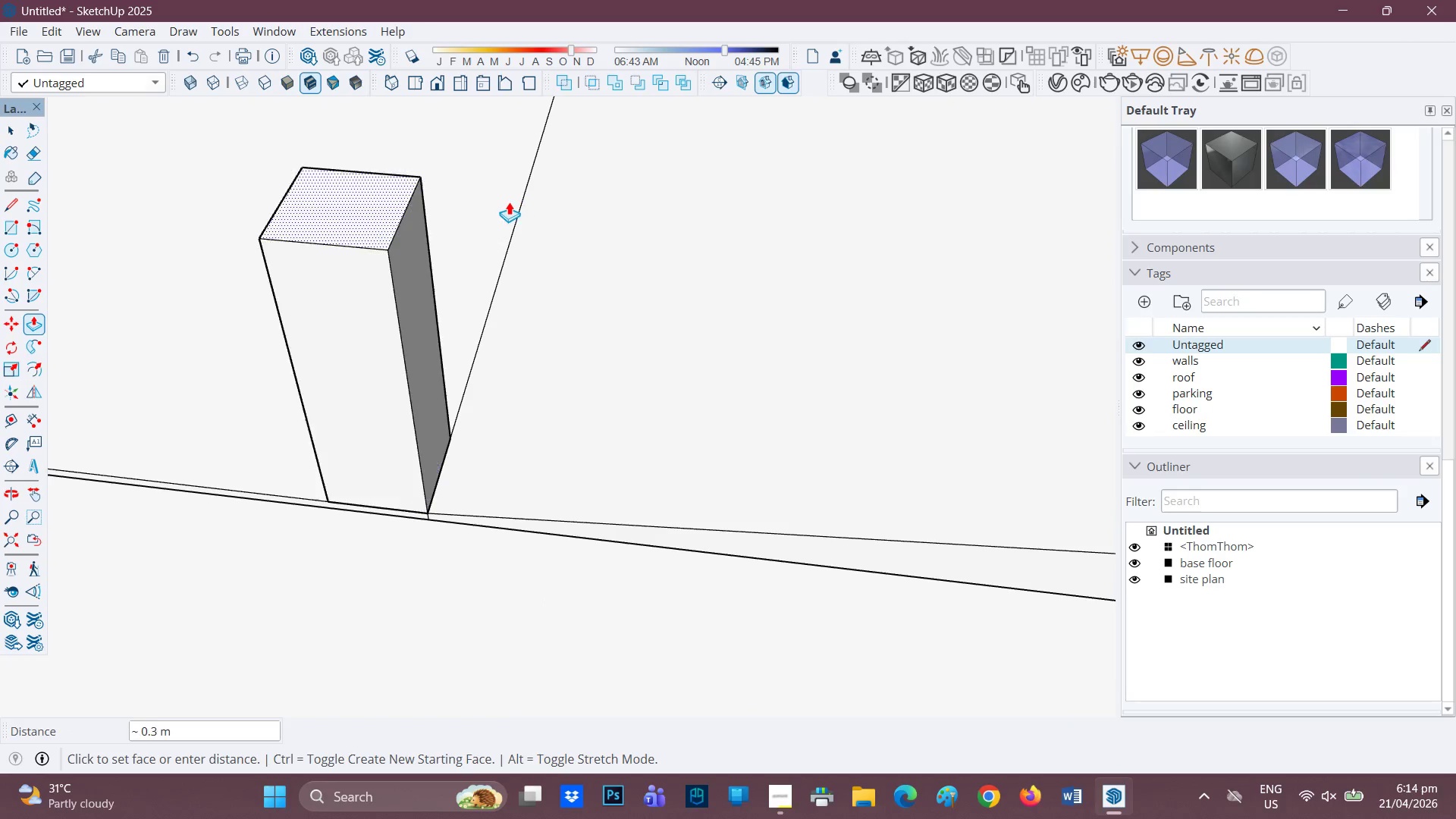 
scroll: coordinate [488, 216], scroll_direction: down, amount: 1.0
 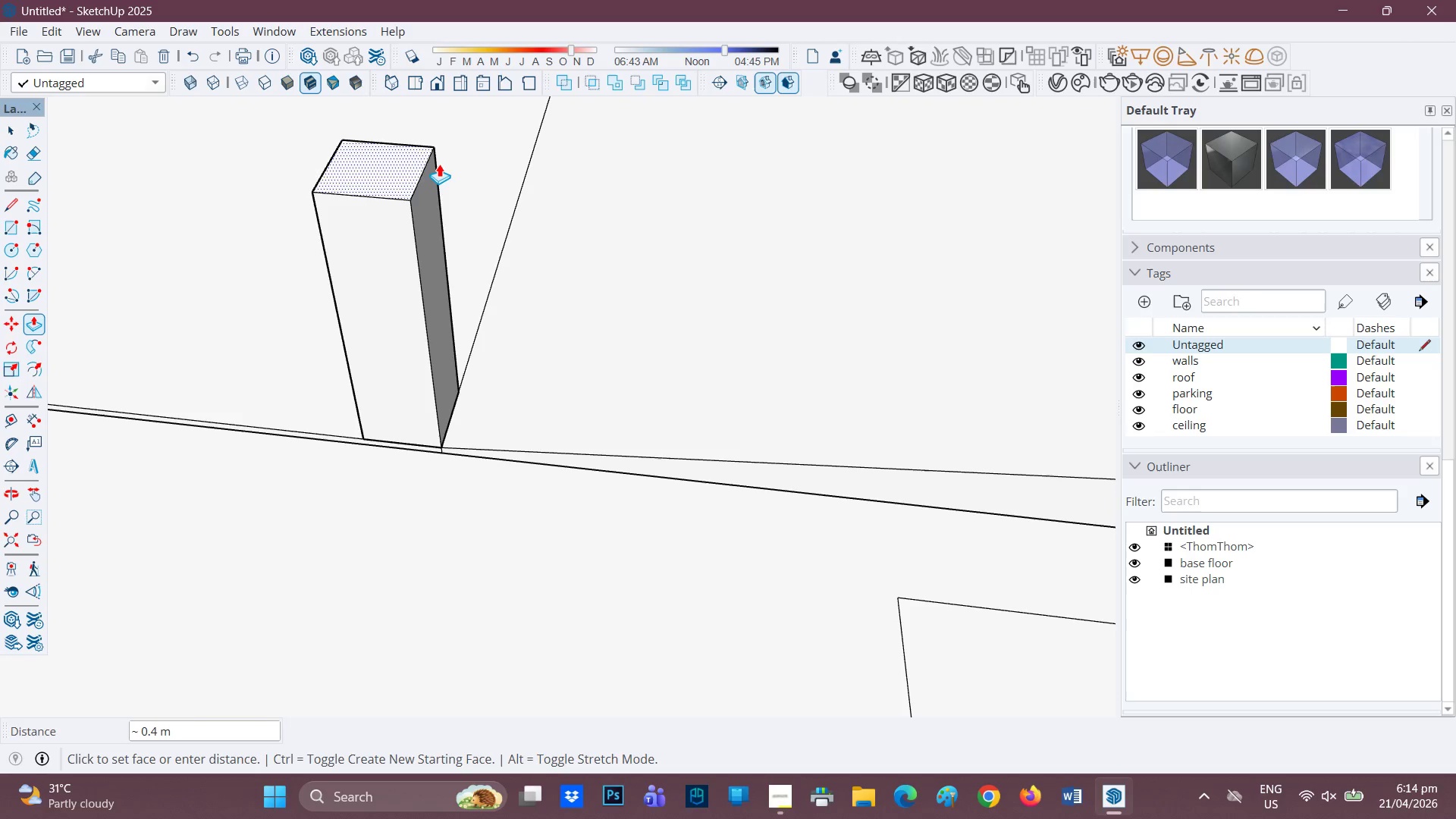 
wait(24.23)
 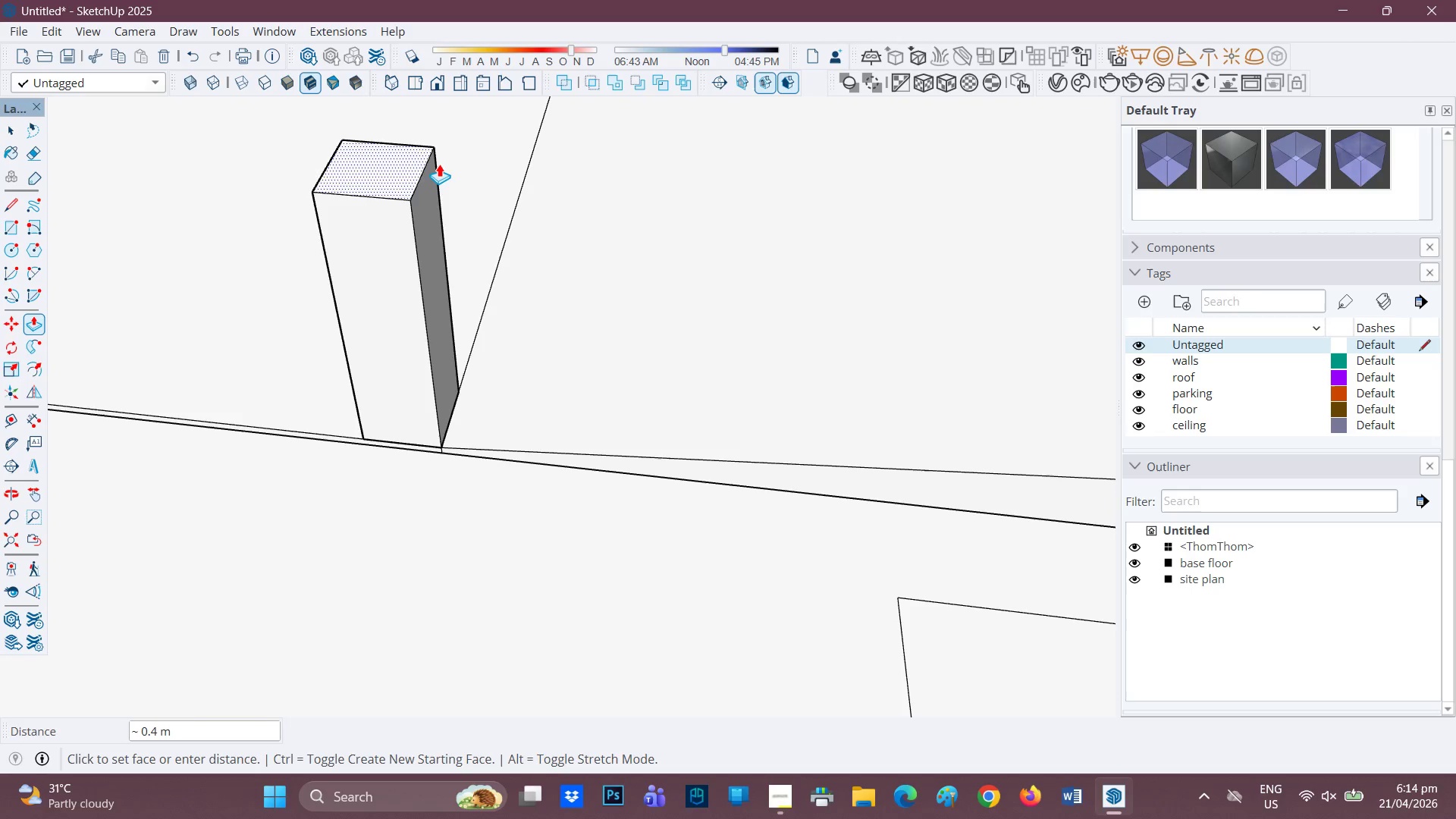 
type(34")
 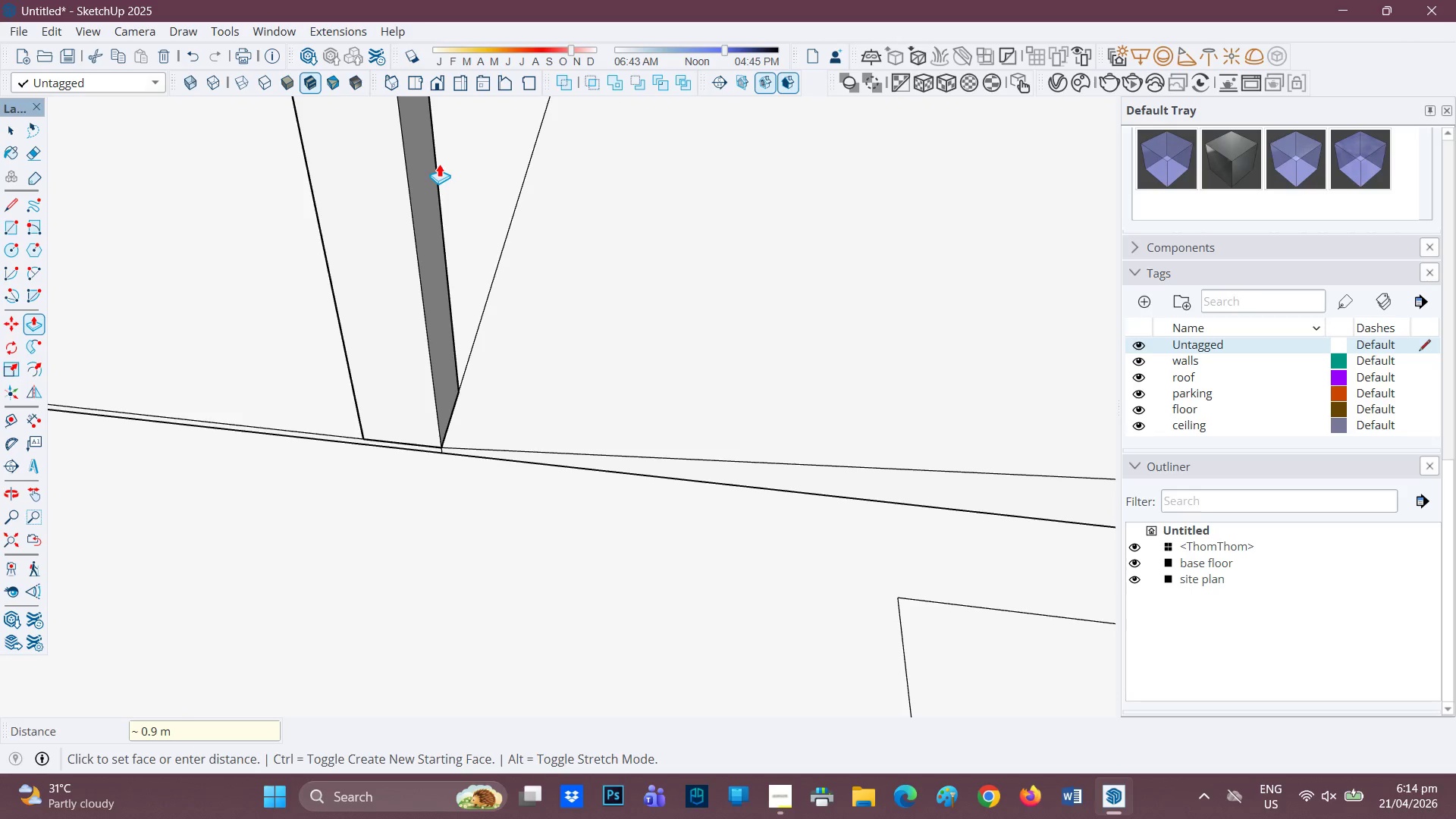 
 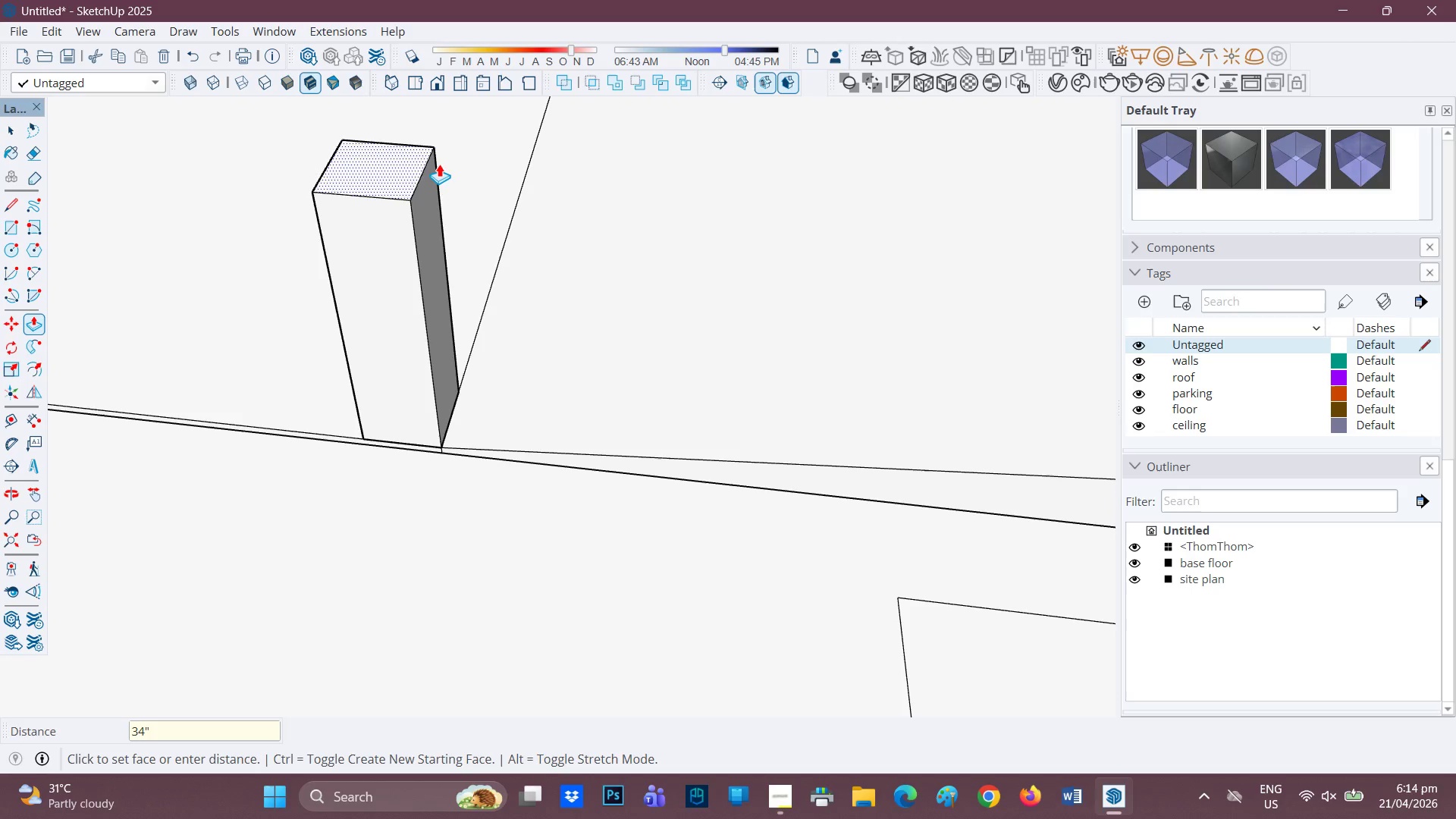 
key(Enter)
 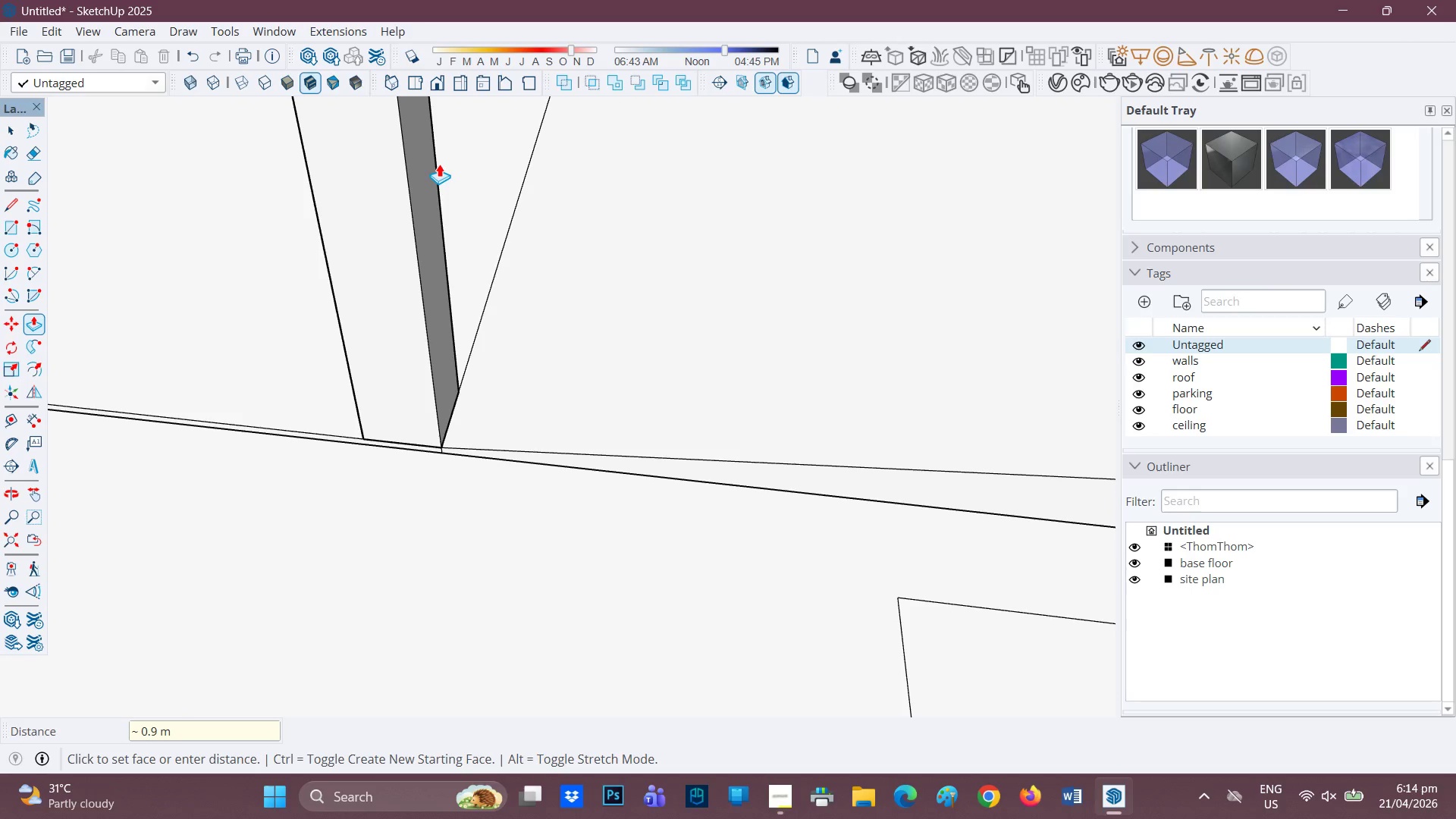 
scroll: coordinate [436, 230], scroll_direction: down, amount: 6.0
 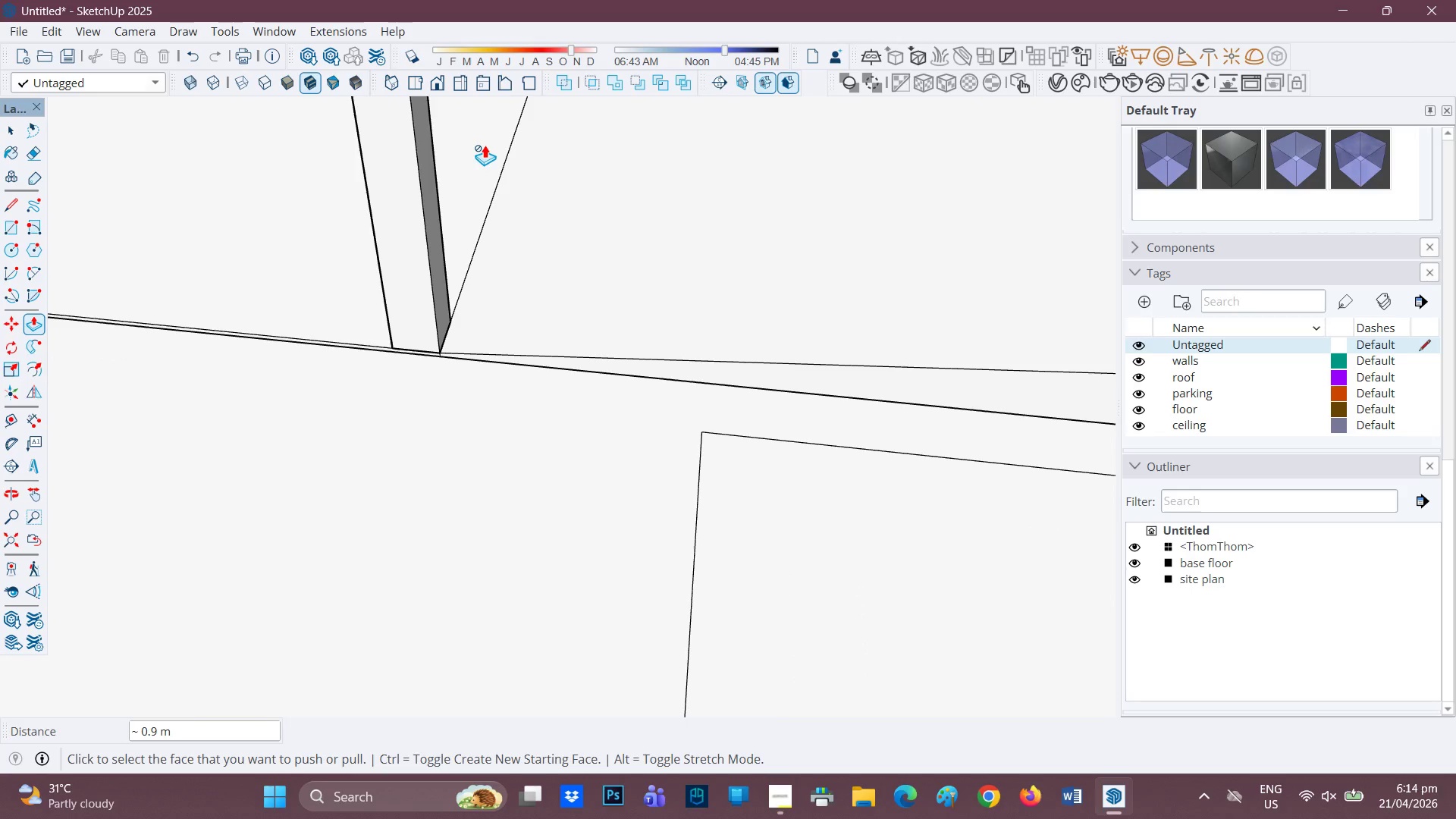 
key(H)
 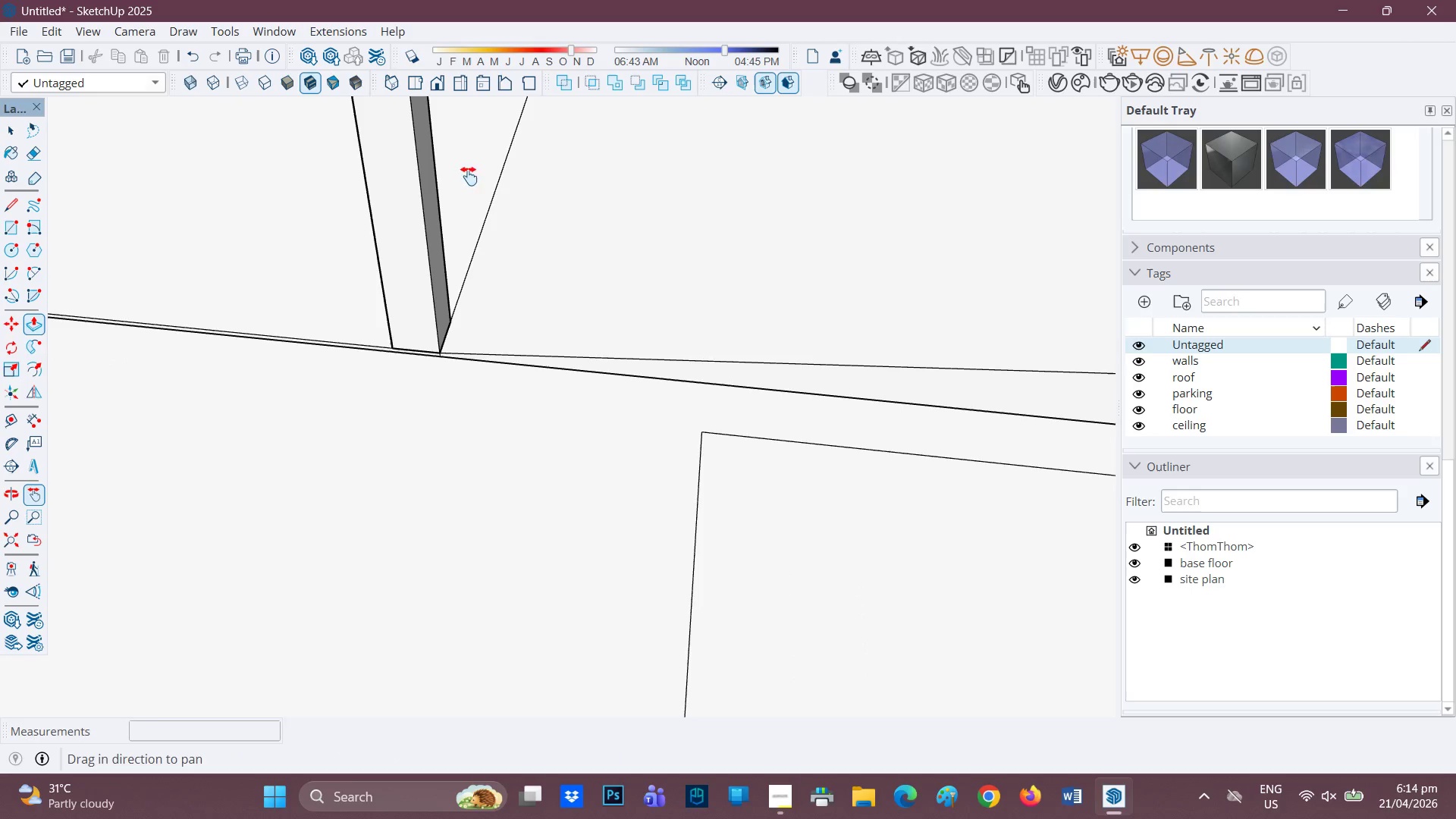 
left_click_drag(start_coordinate=[467, 180], to_coordinate=[417, 408])
 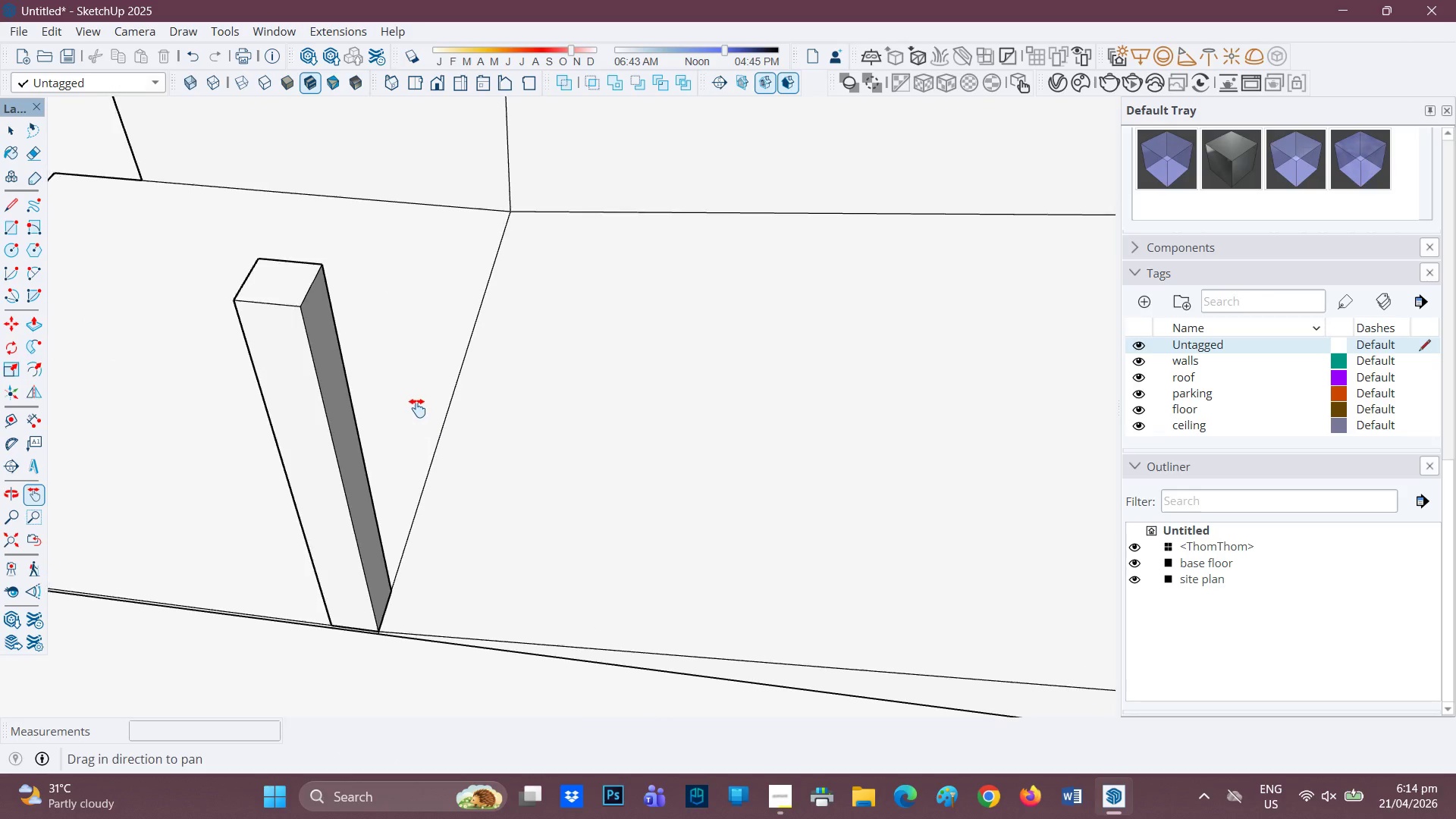 
scroll: coordinate [676, 340], scroll_direction: down, amount: 14.0
 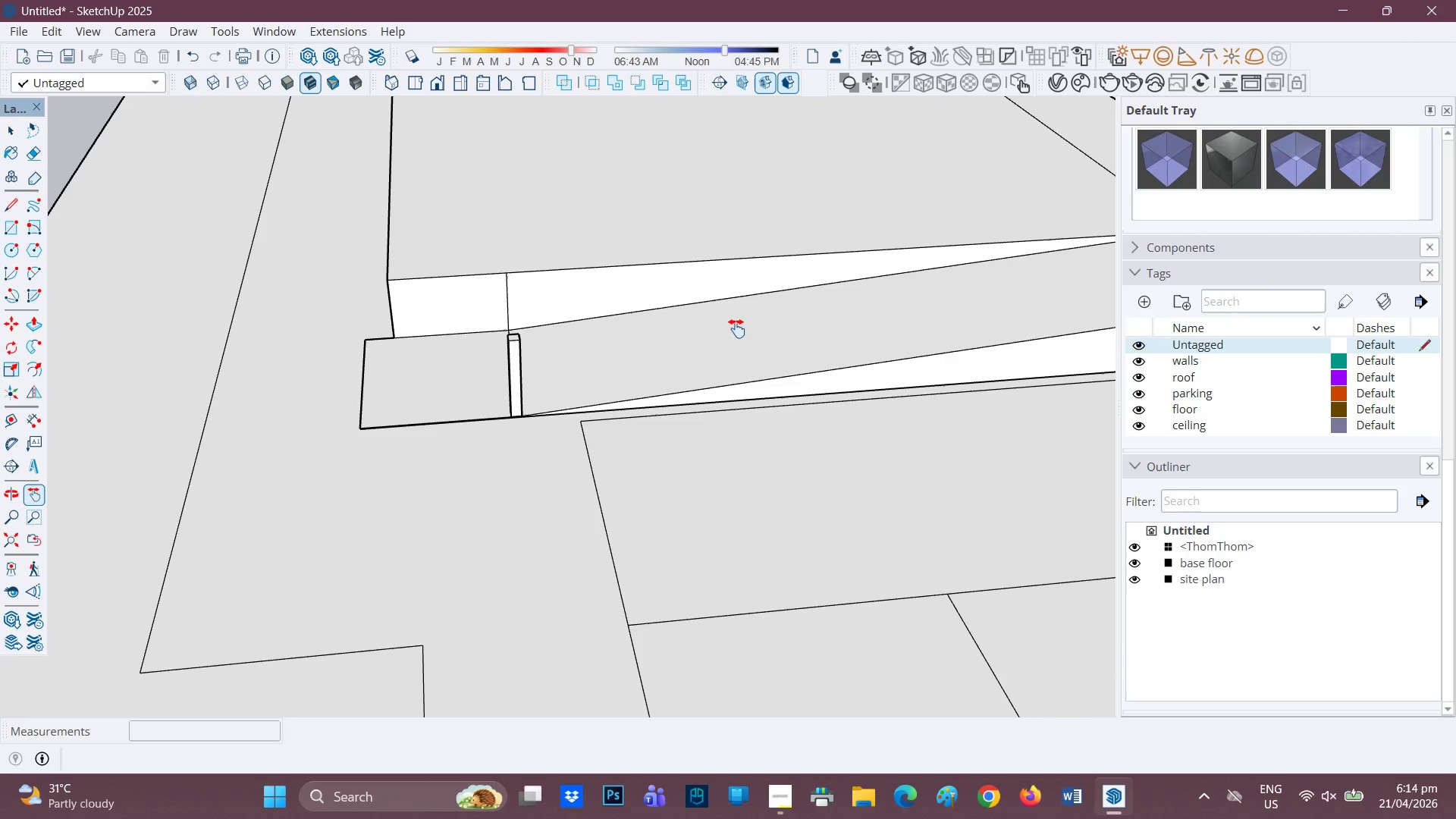 
key(H)
 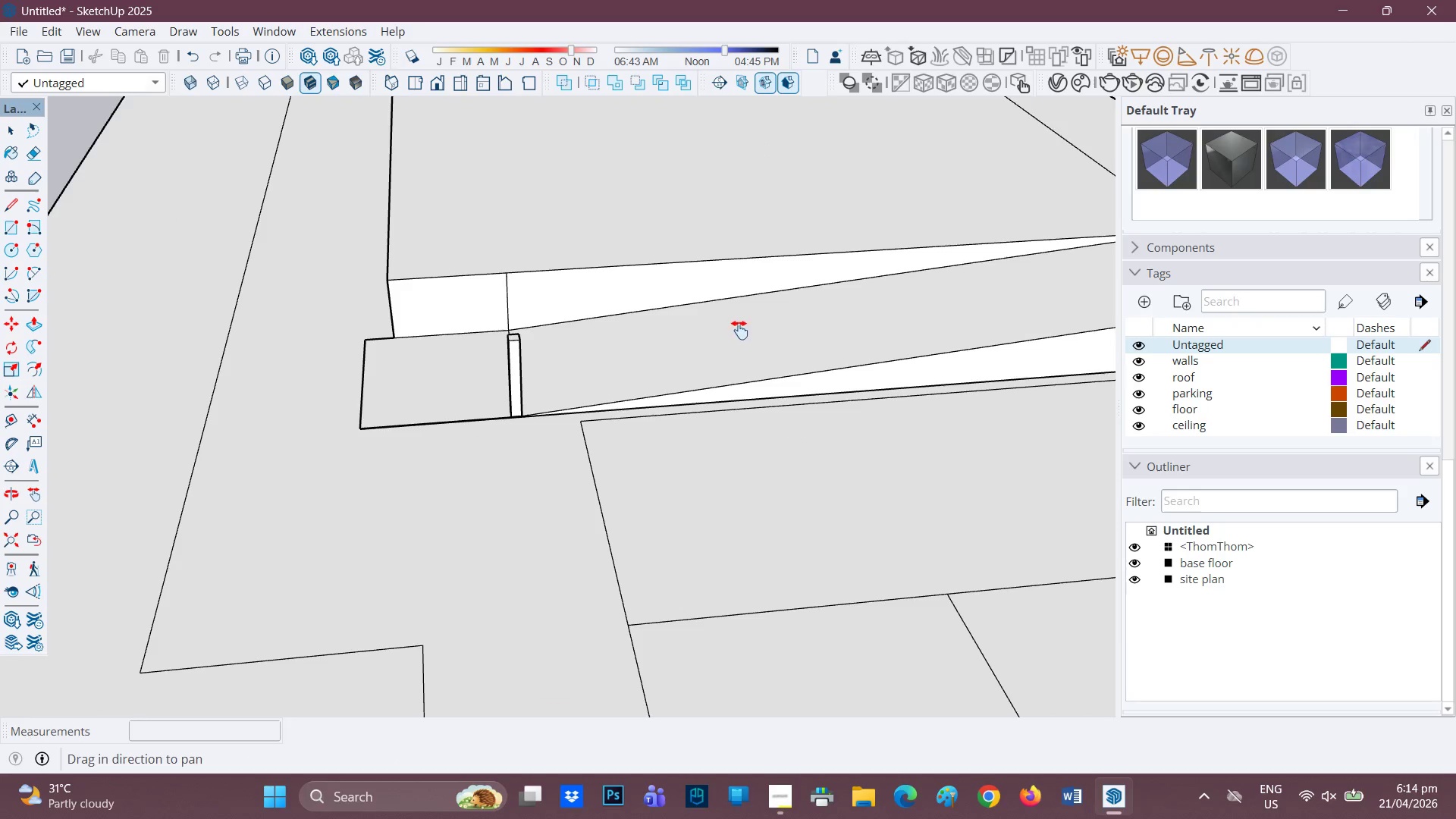 
left_click_drag(start_coordinate=[739, 331], to_coordinate=[77, 472])
 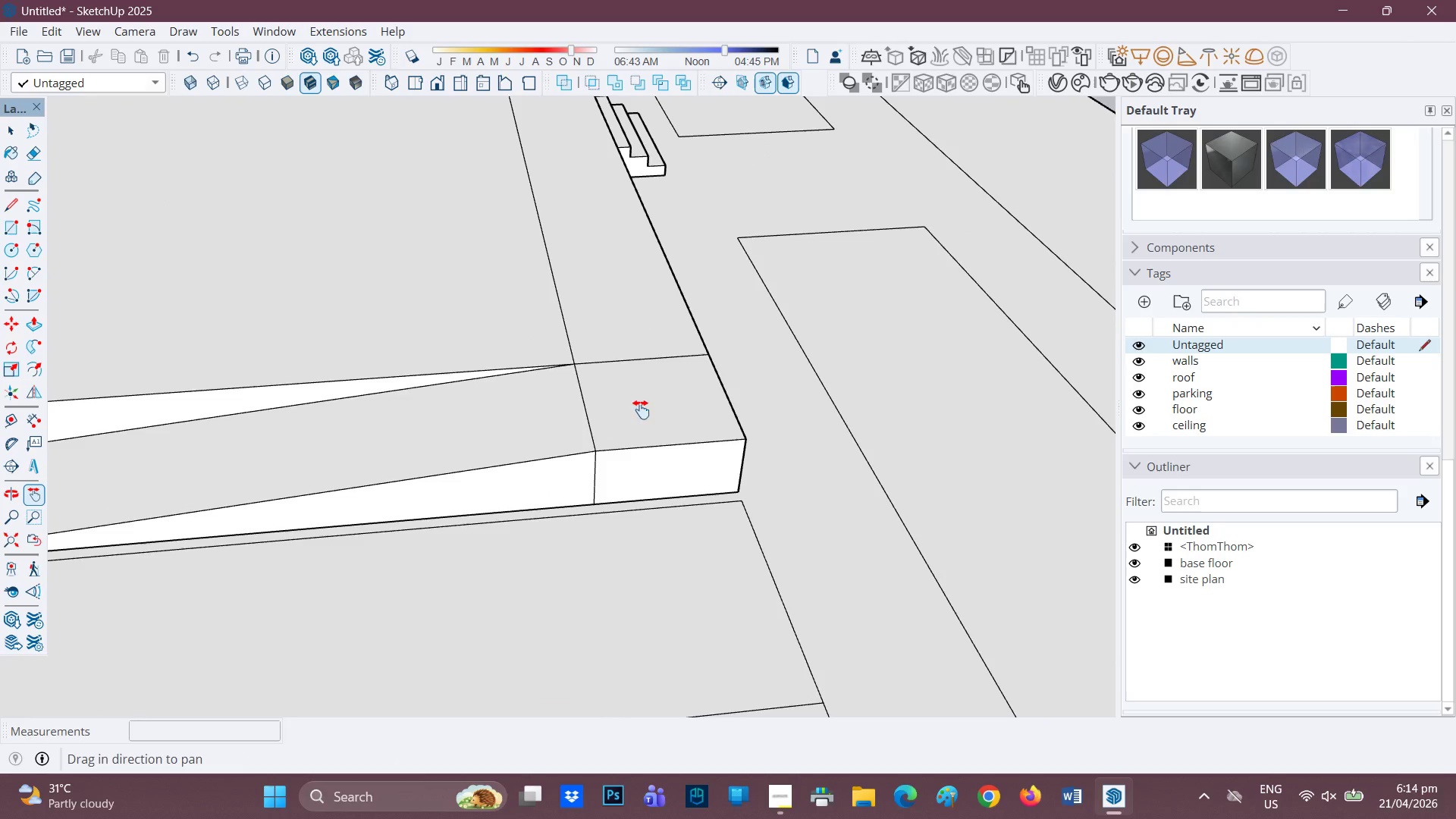 
scroll: coordinate [598, 449], scroll_direction: up, amount: 3.0
 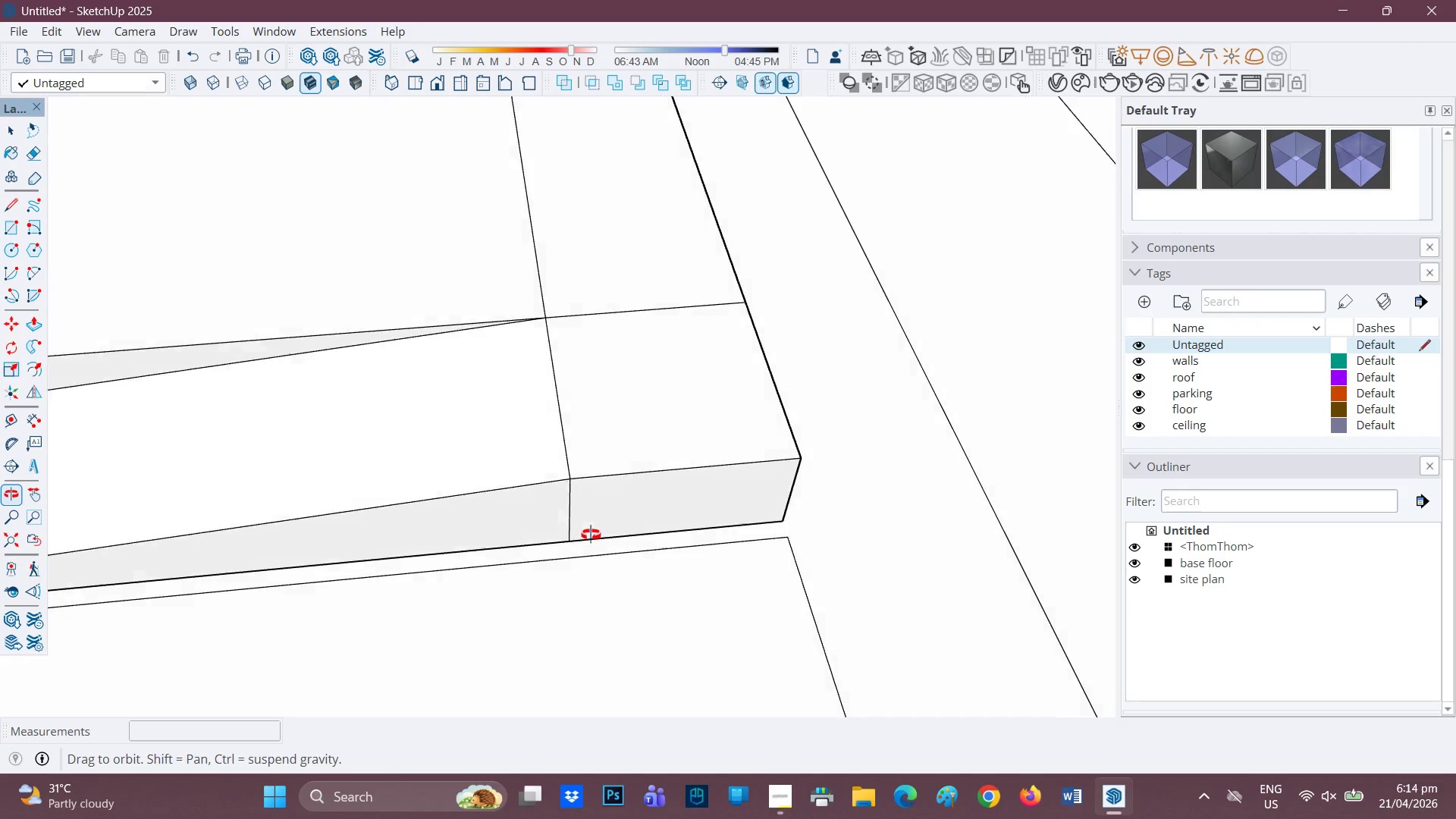 
key(R)
 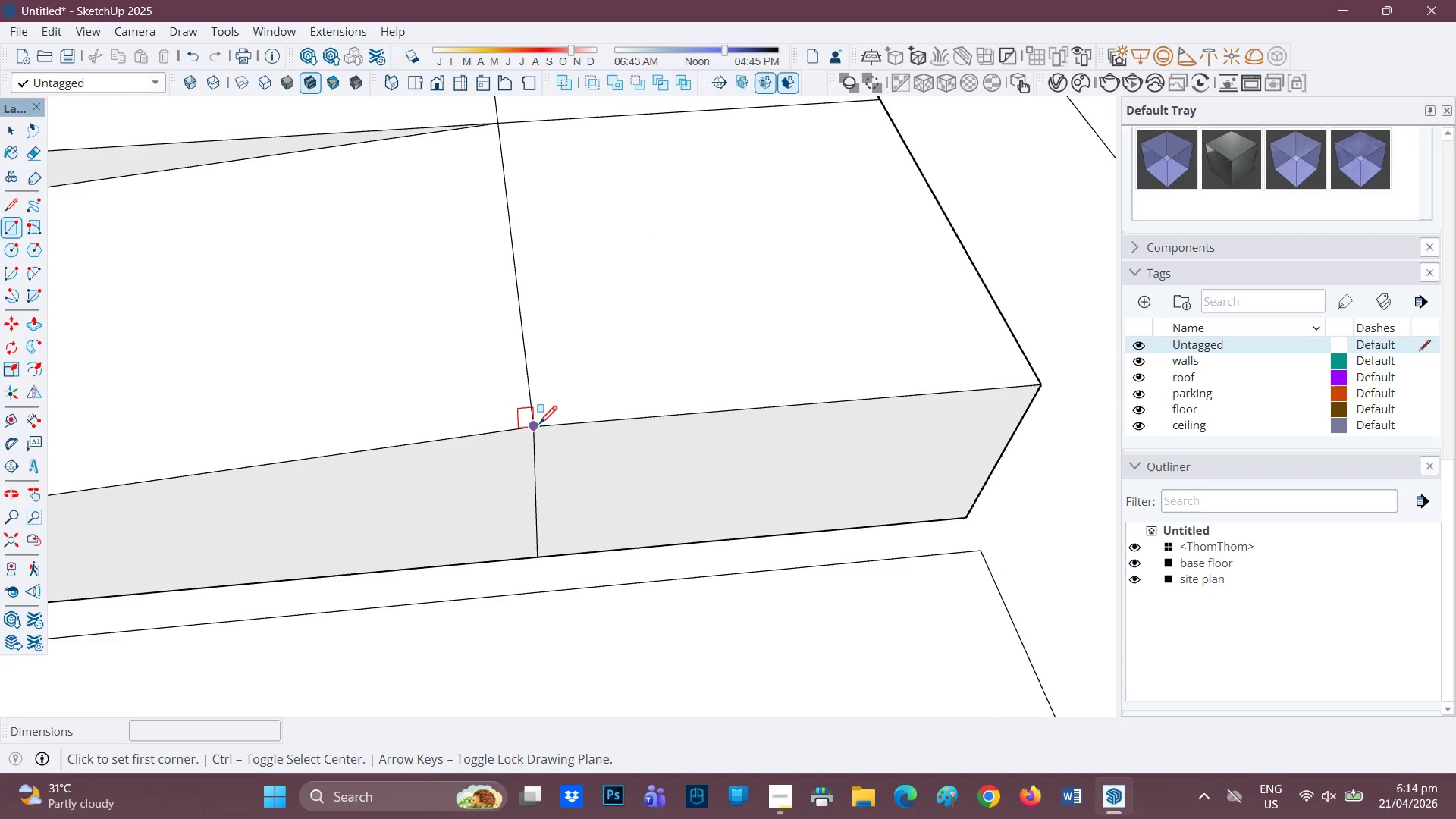 
scroll: coordinate [607, 506], scroll_direction: up, amount: 7.0
 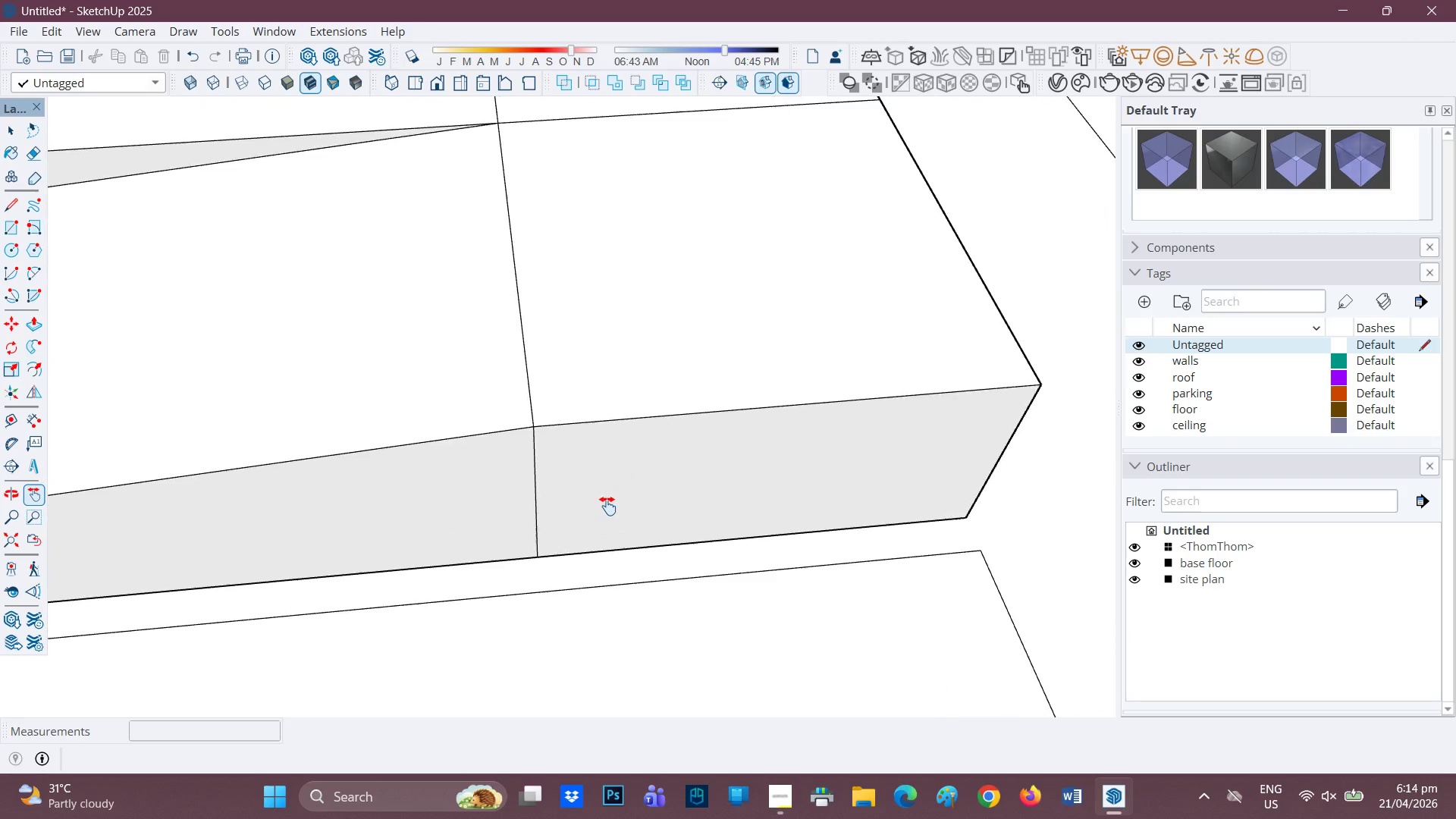 
left_click([538, 425])
 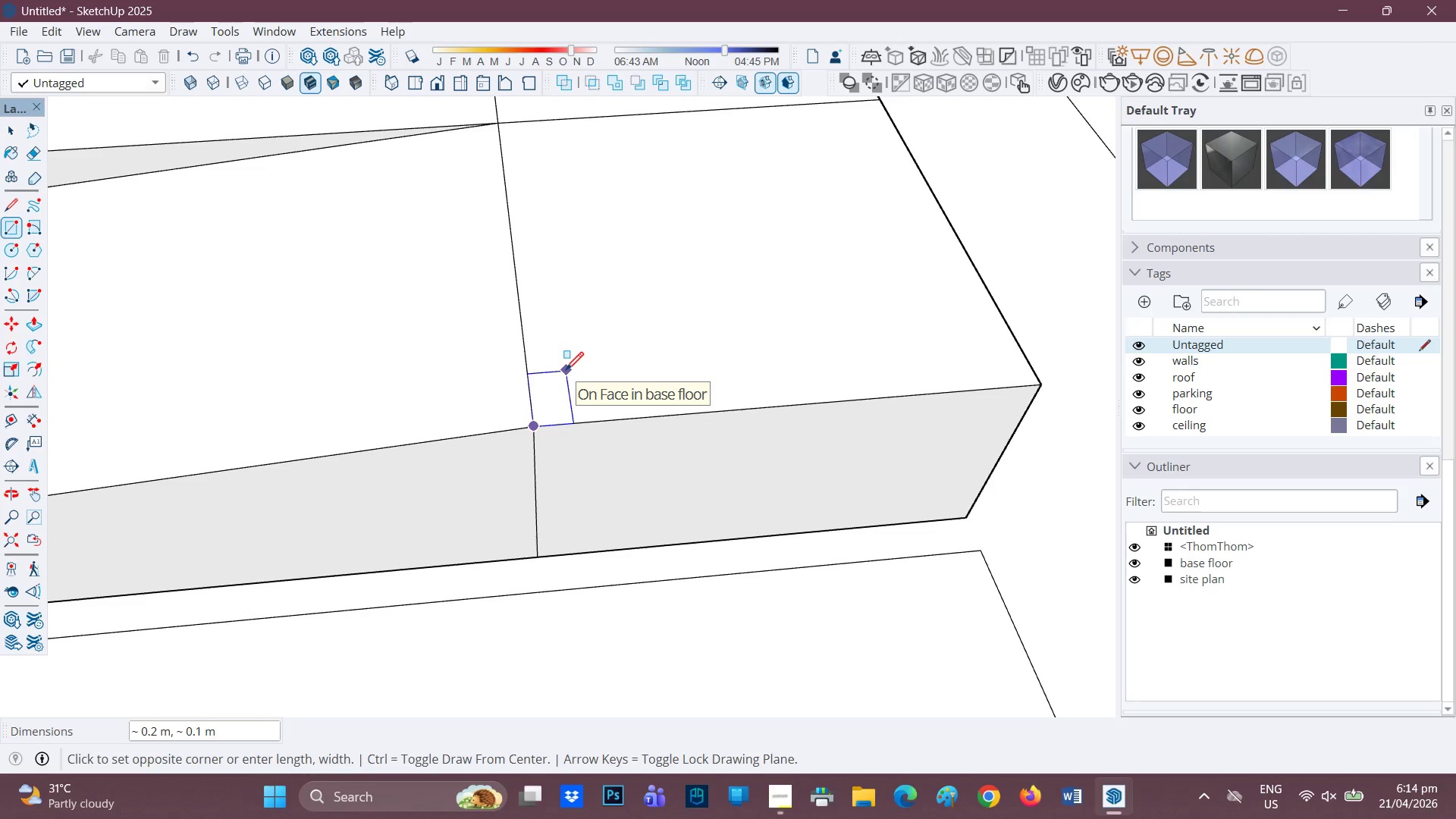 
key(Period)
 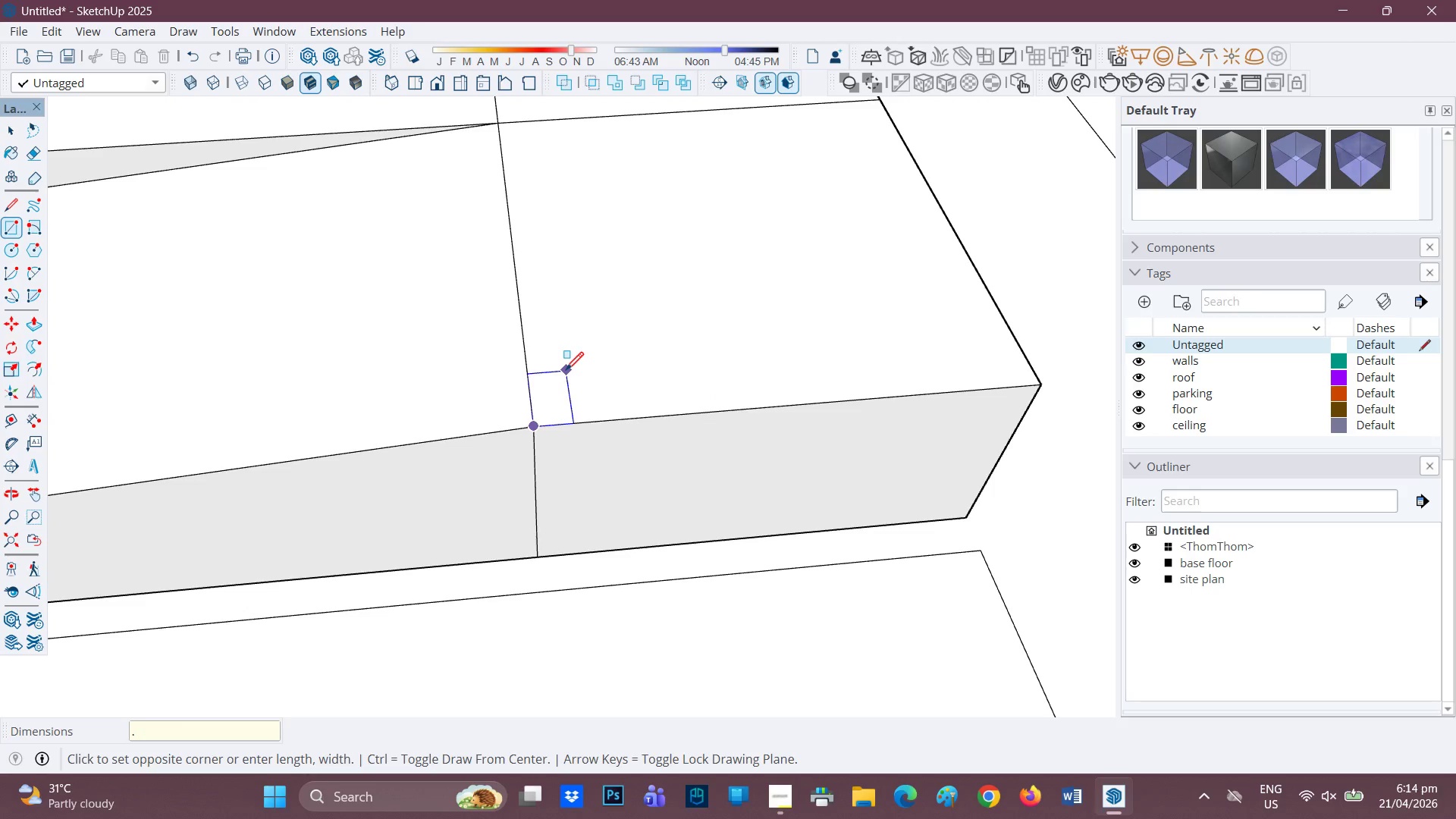 
key(1)
 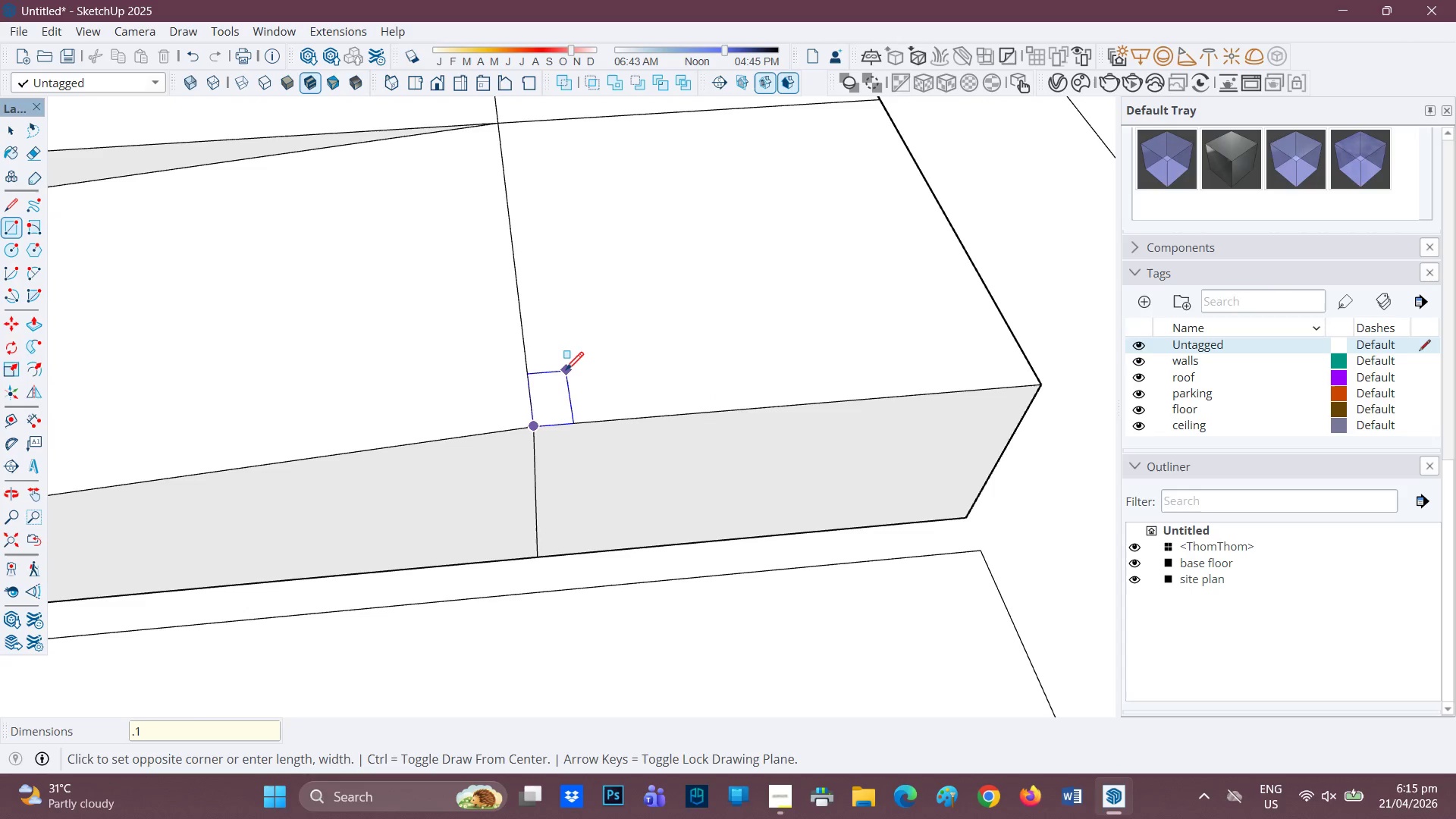 
key(Comma)
 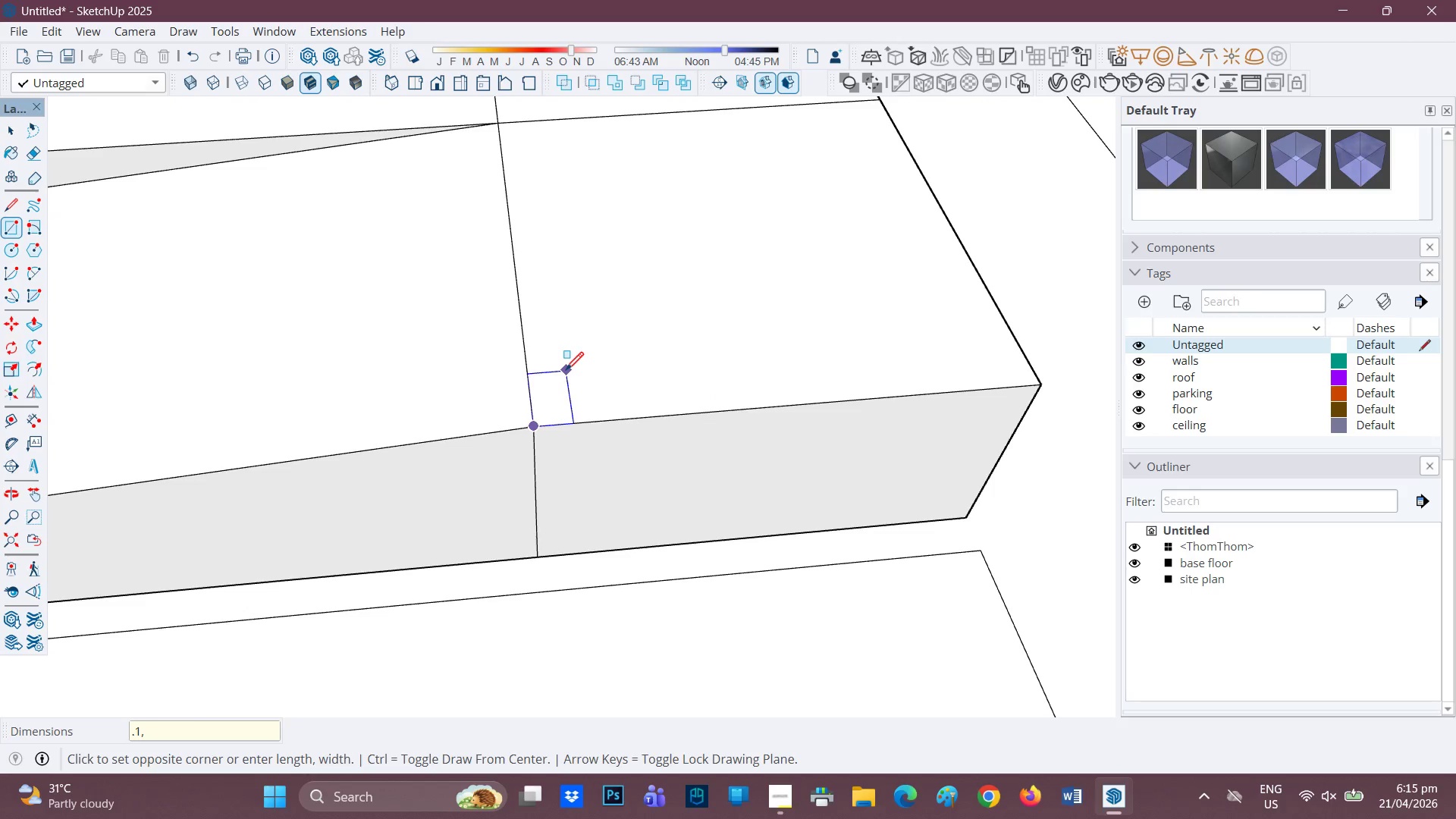 
key(Period)
 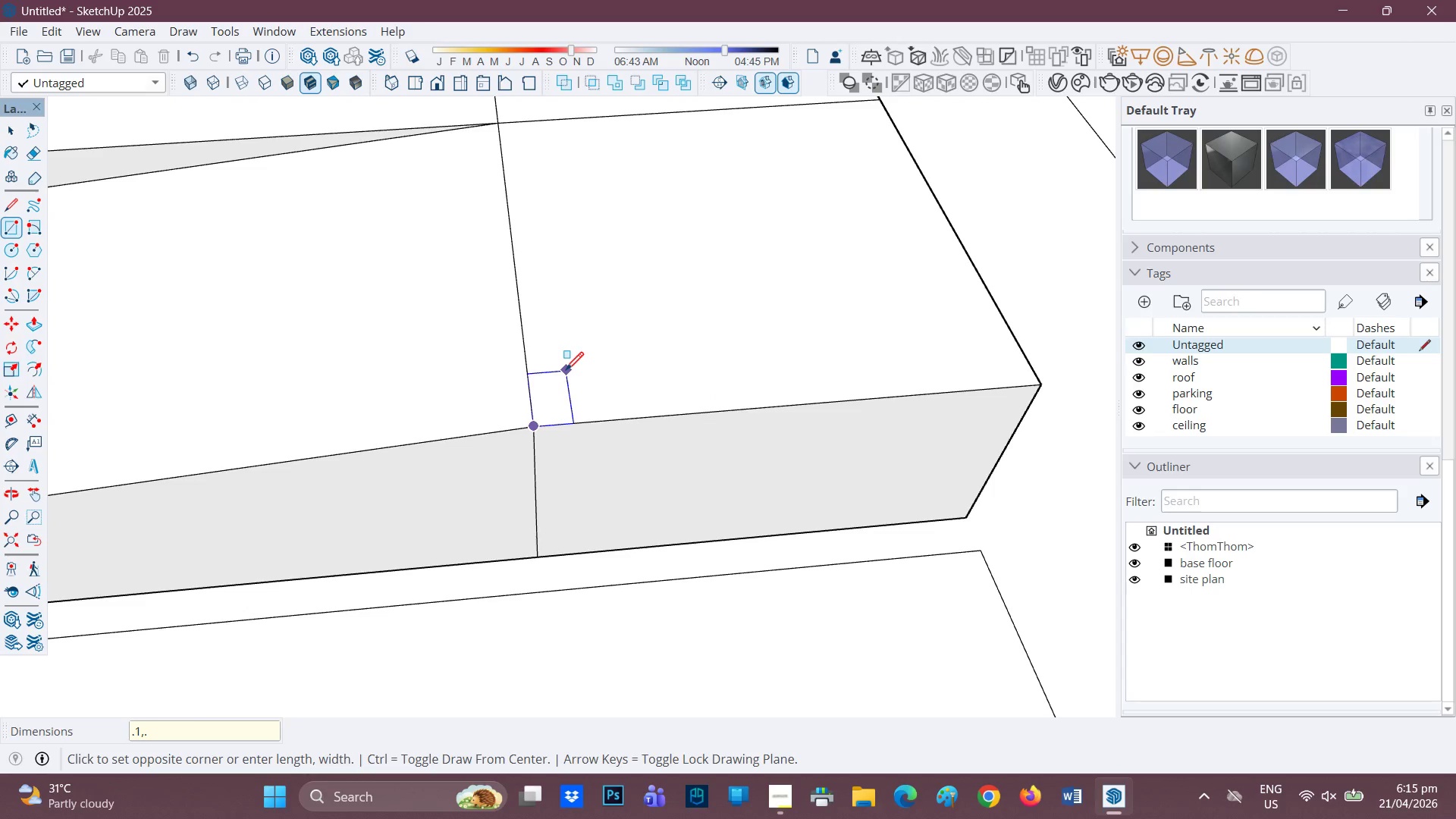 
key(1)
 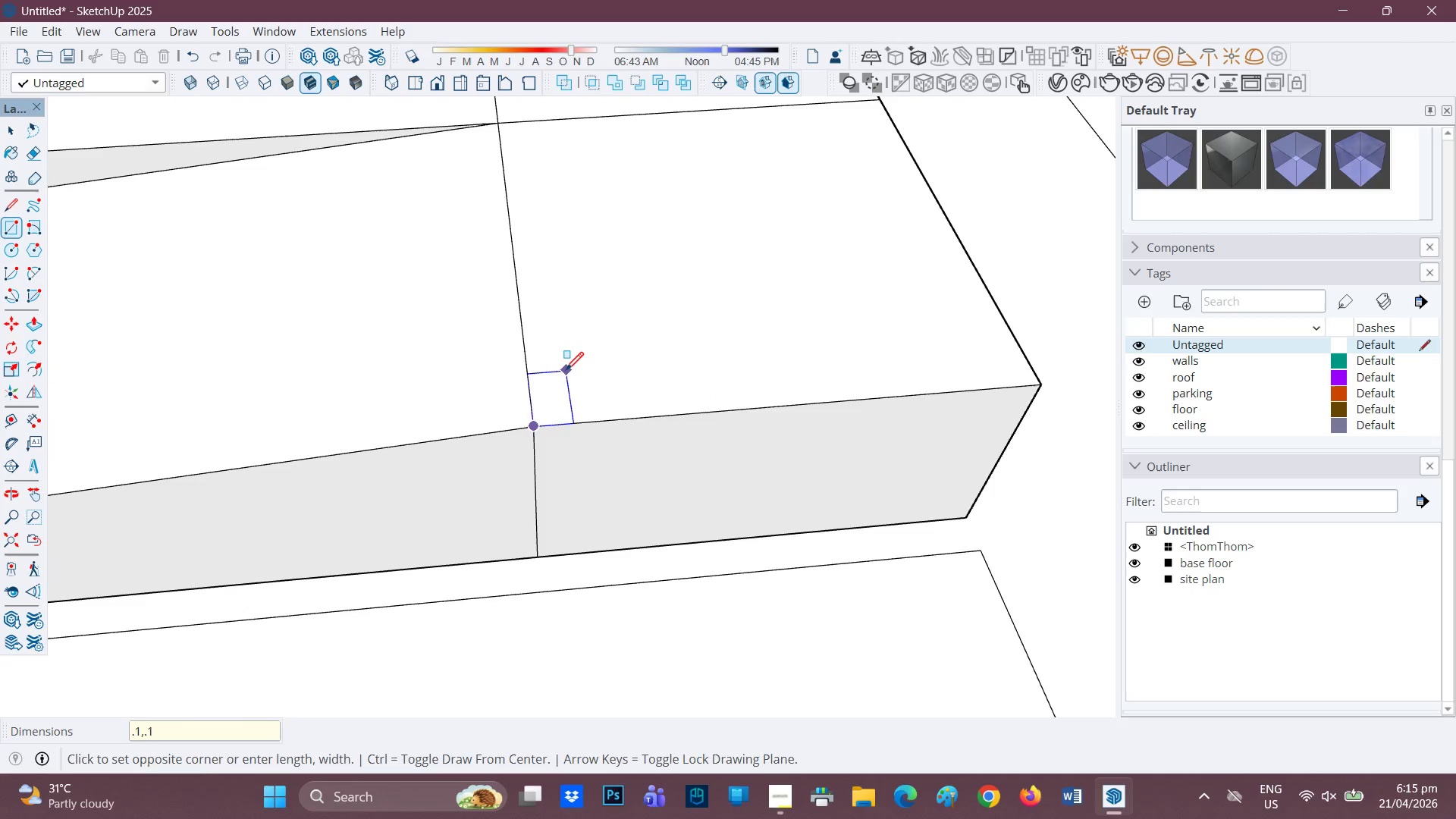 
key(Enter)
 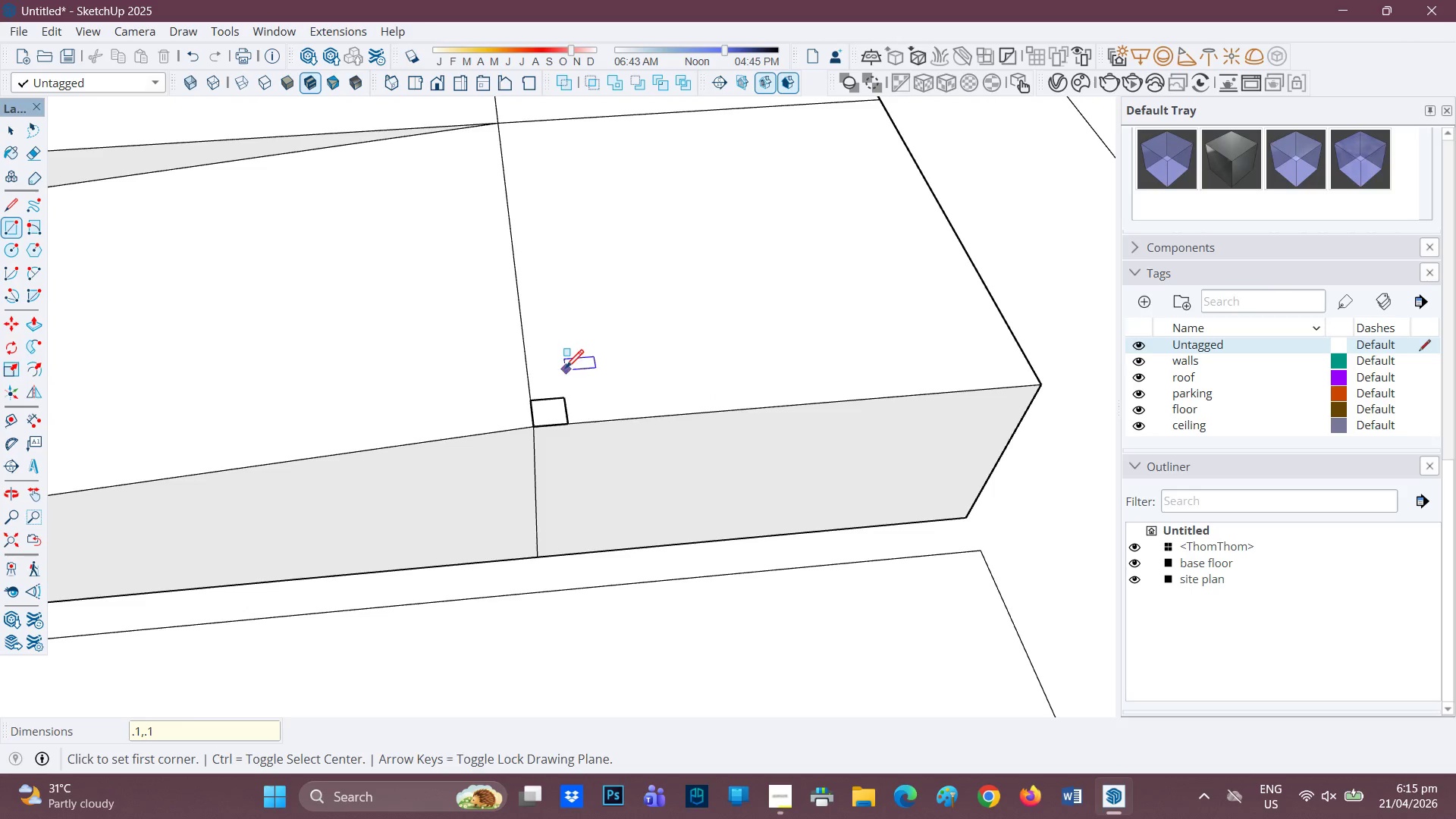 
key(P)
 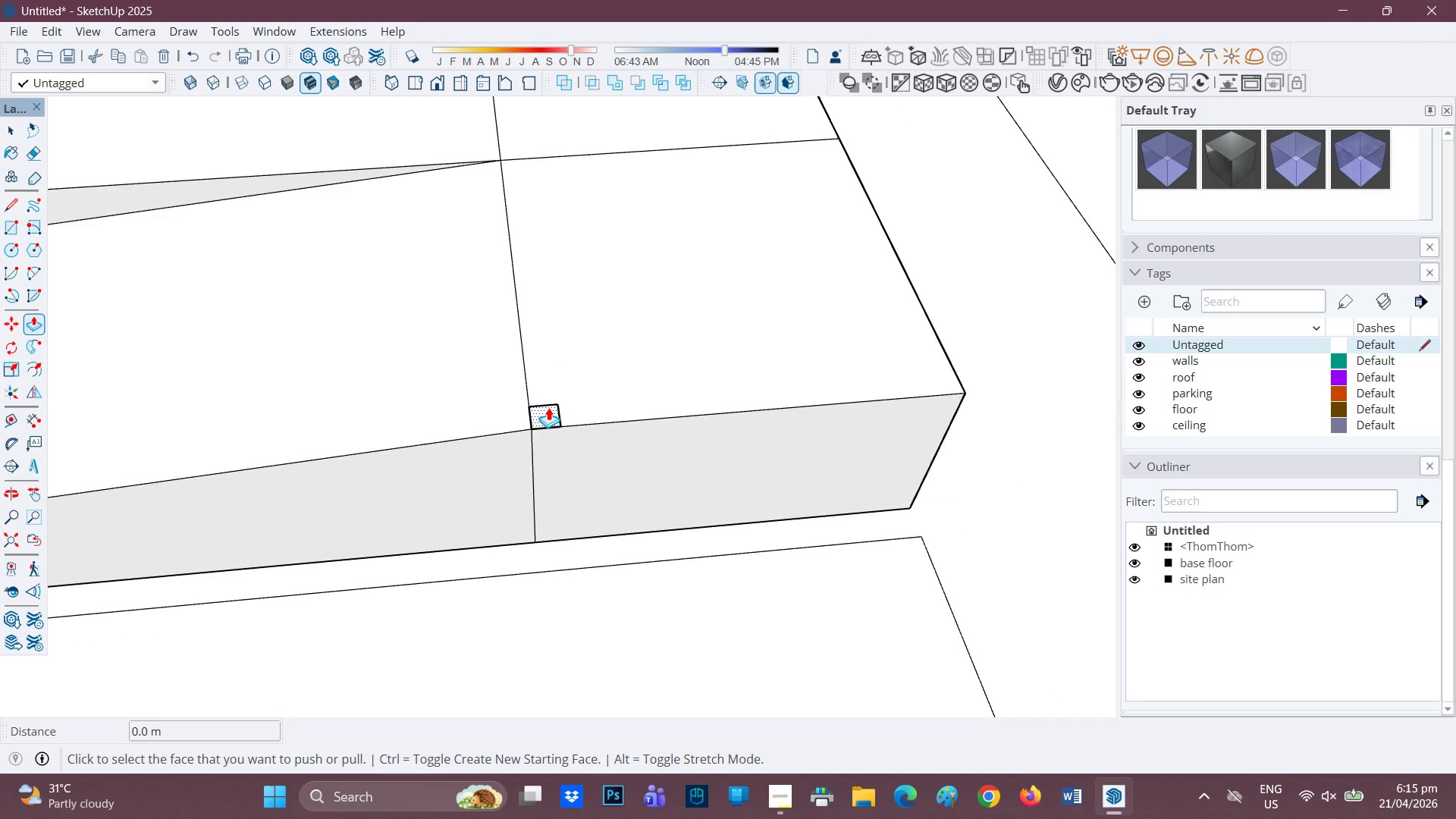 
scroll: coordinate [540, 413], scroll_direction: down, amount: 1.0
 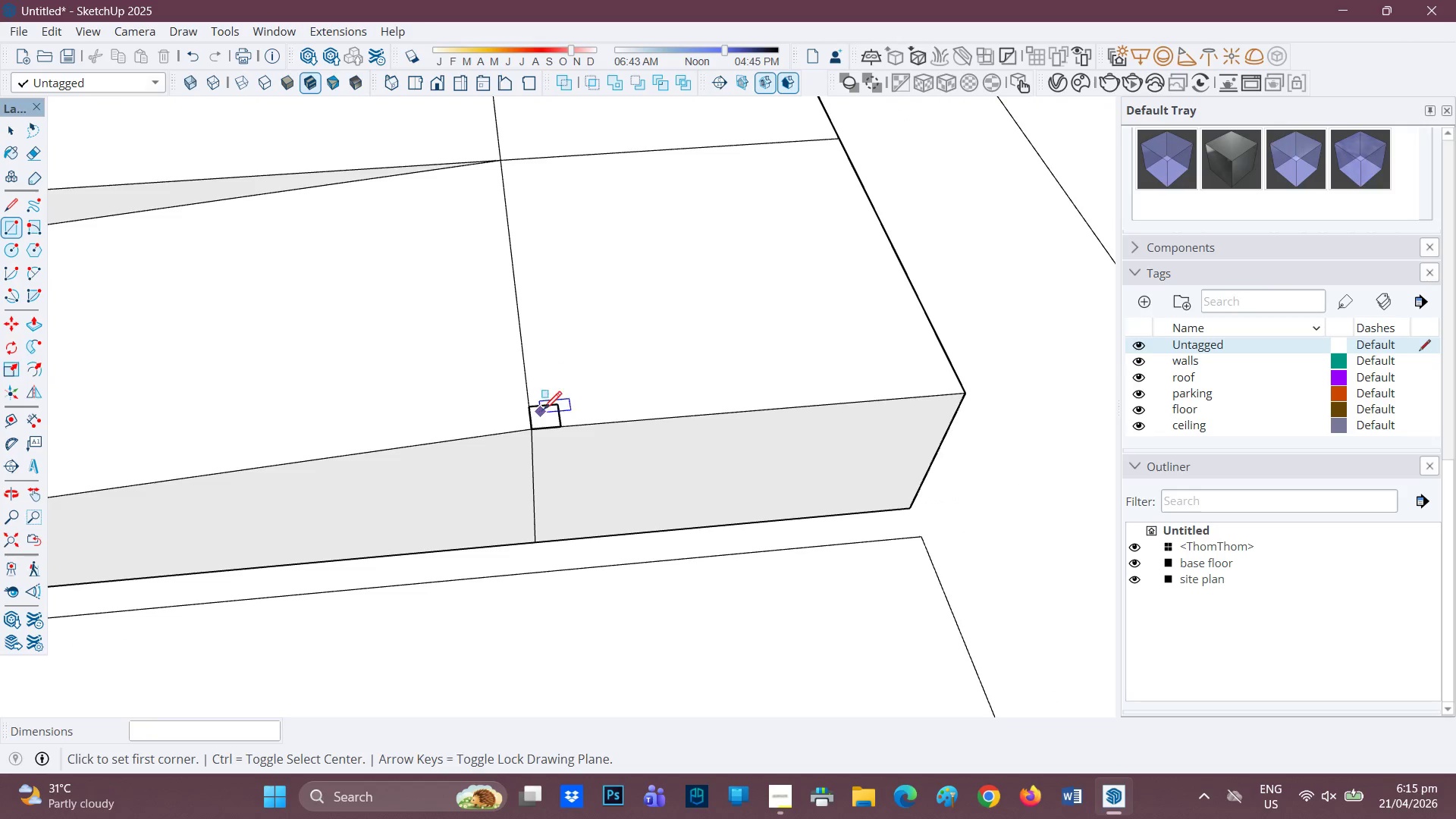 
left_click([548, 407])
 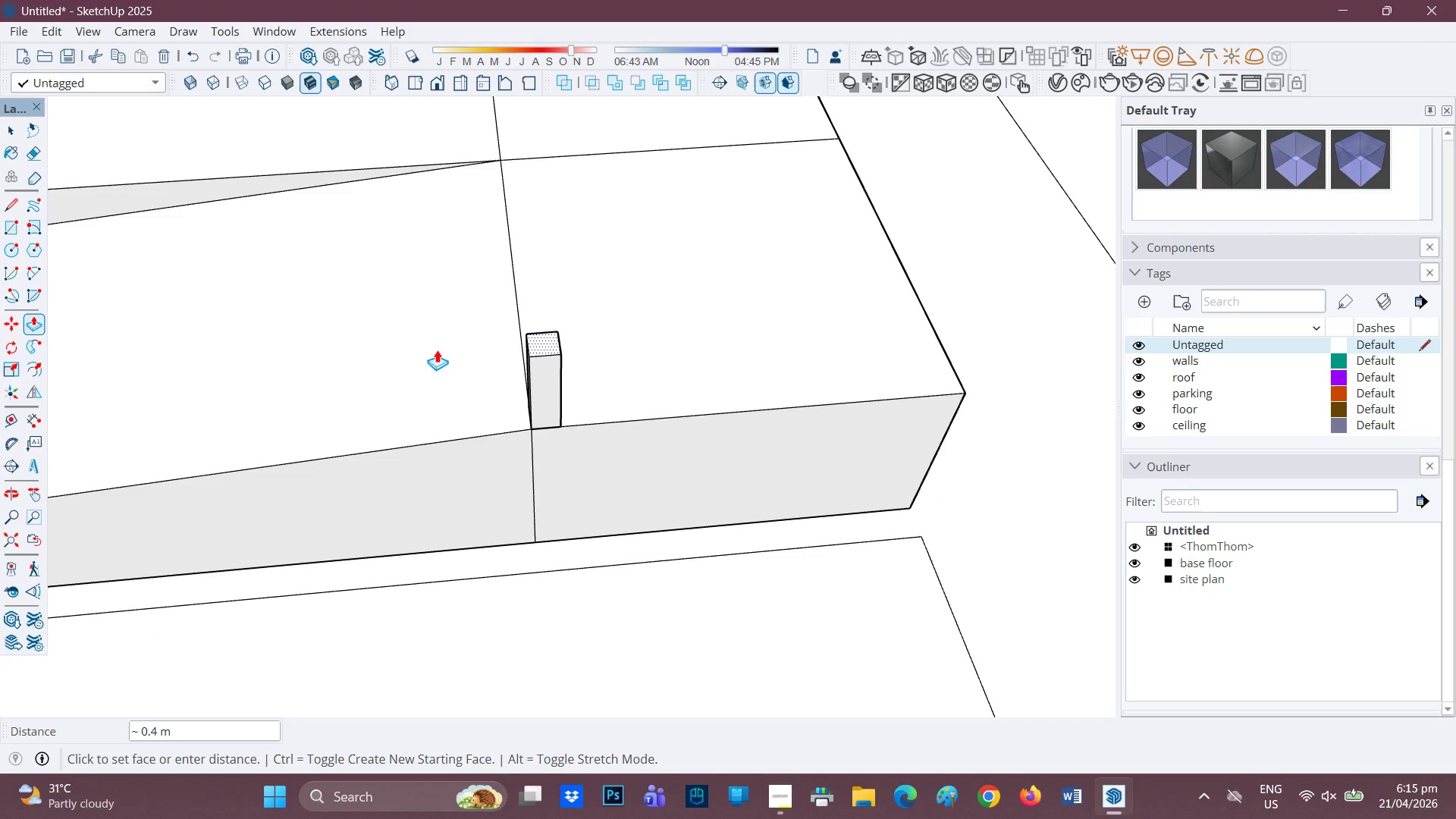 
scroll: coordinate [430, 359], scroll_direction: down, amount: 3.0
 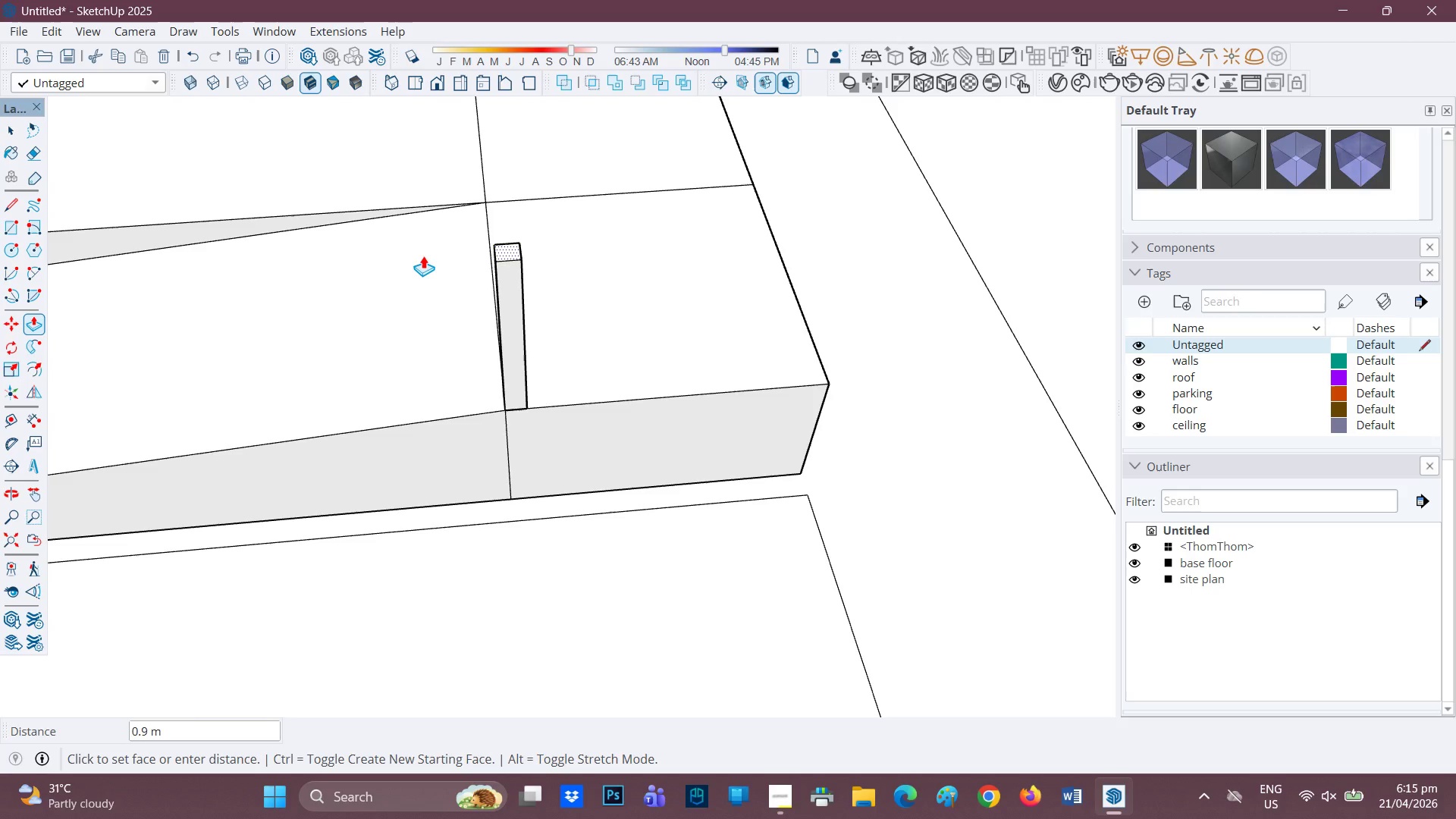 
type(34")
 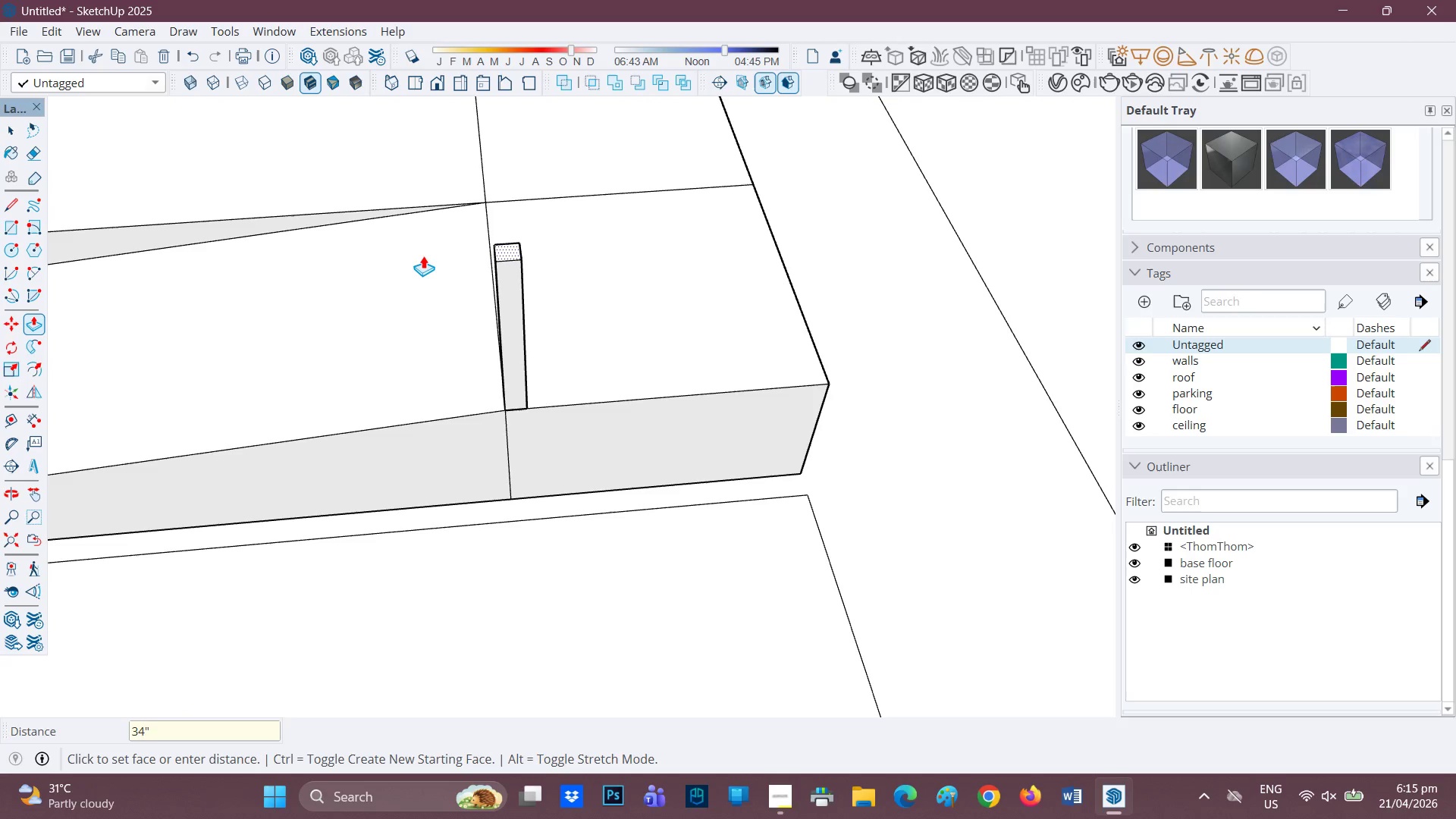 
key(Enter)
 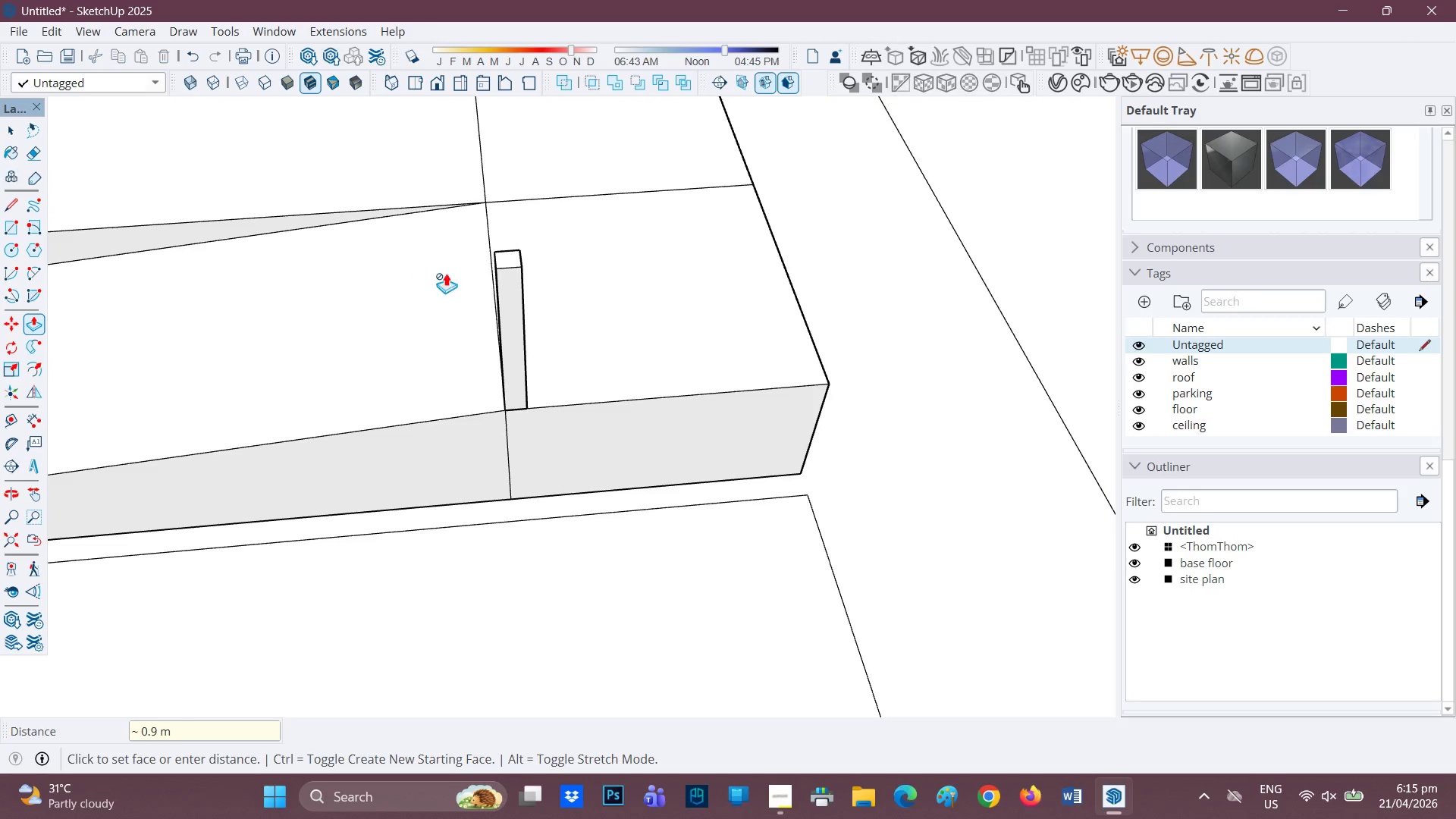 
key(H)
 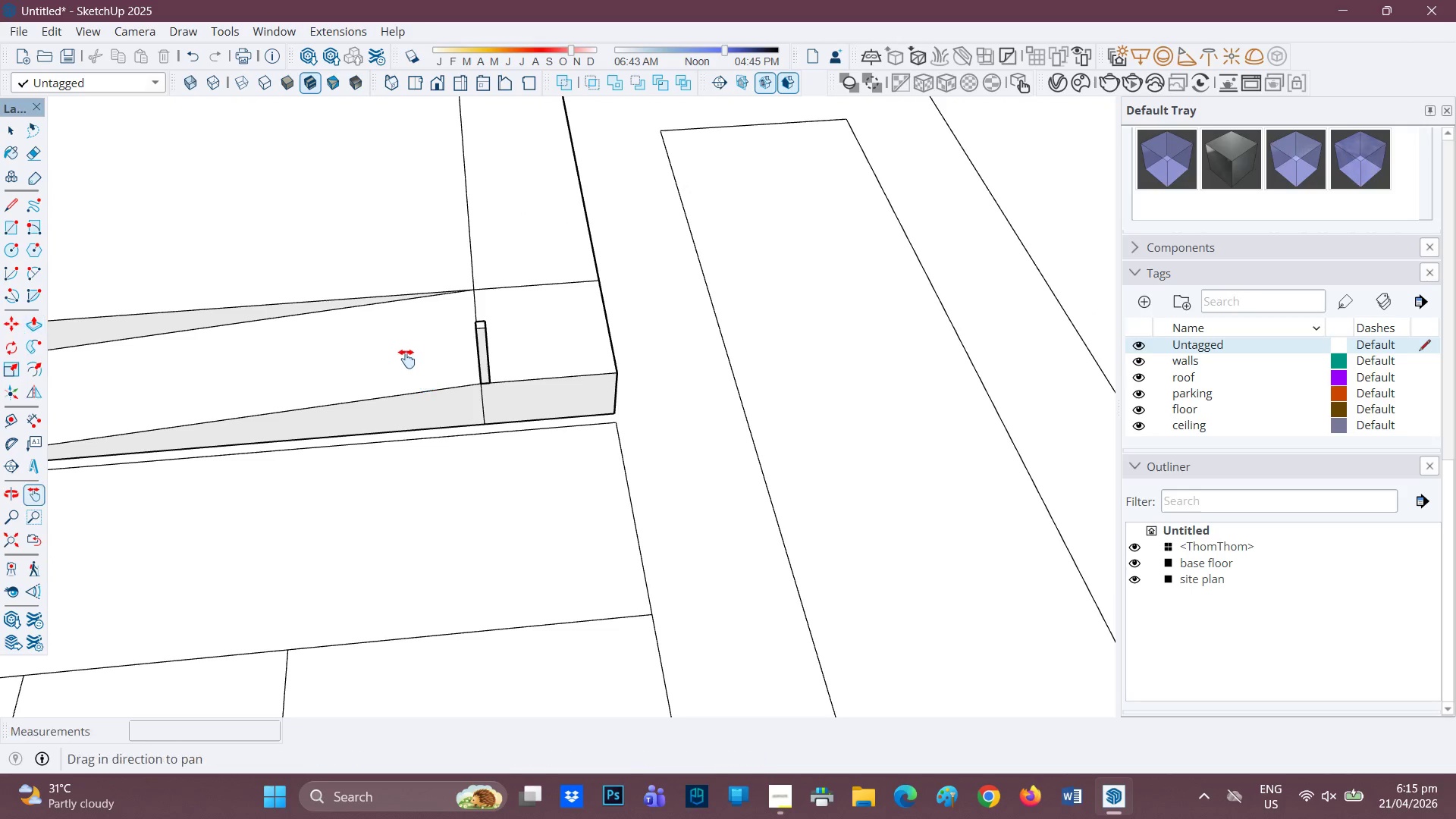 
left_click_drag(start_coordinate=[406, 359], to_coordinate=[709, 338])
 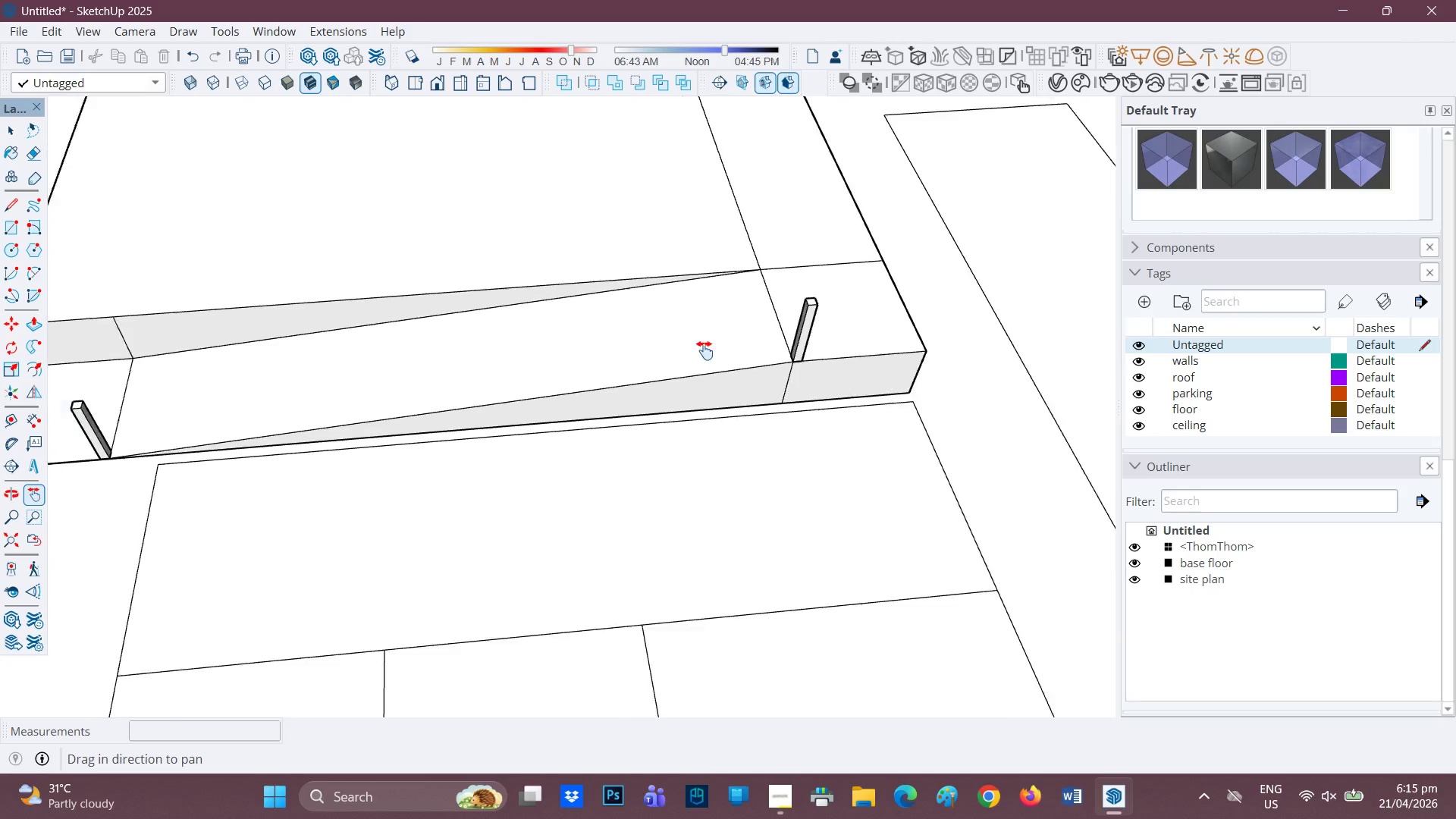 
scroll: coordinate [681, 361], scroll_direction: down, amount: 12.0
 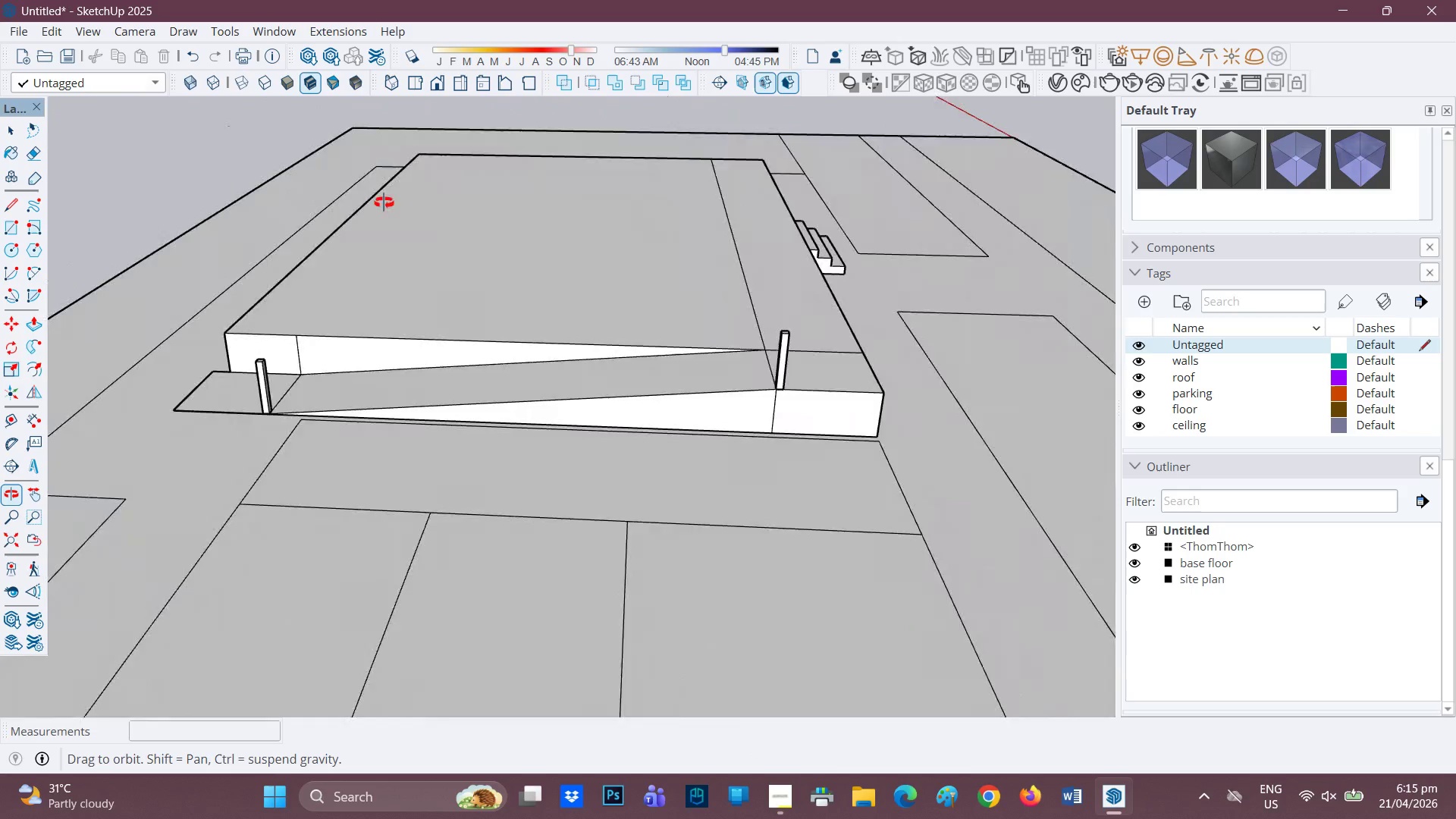 
key(Space)
 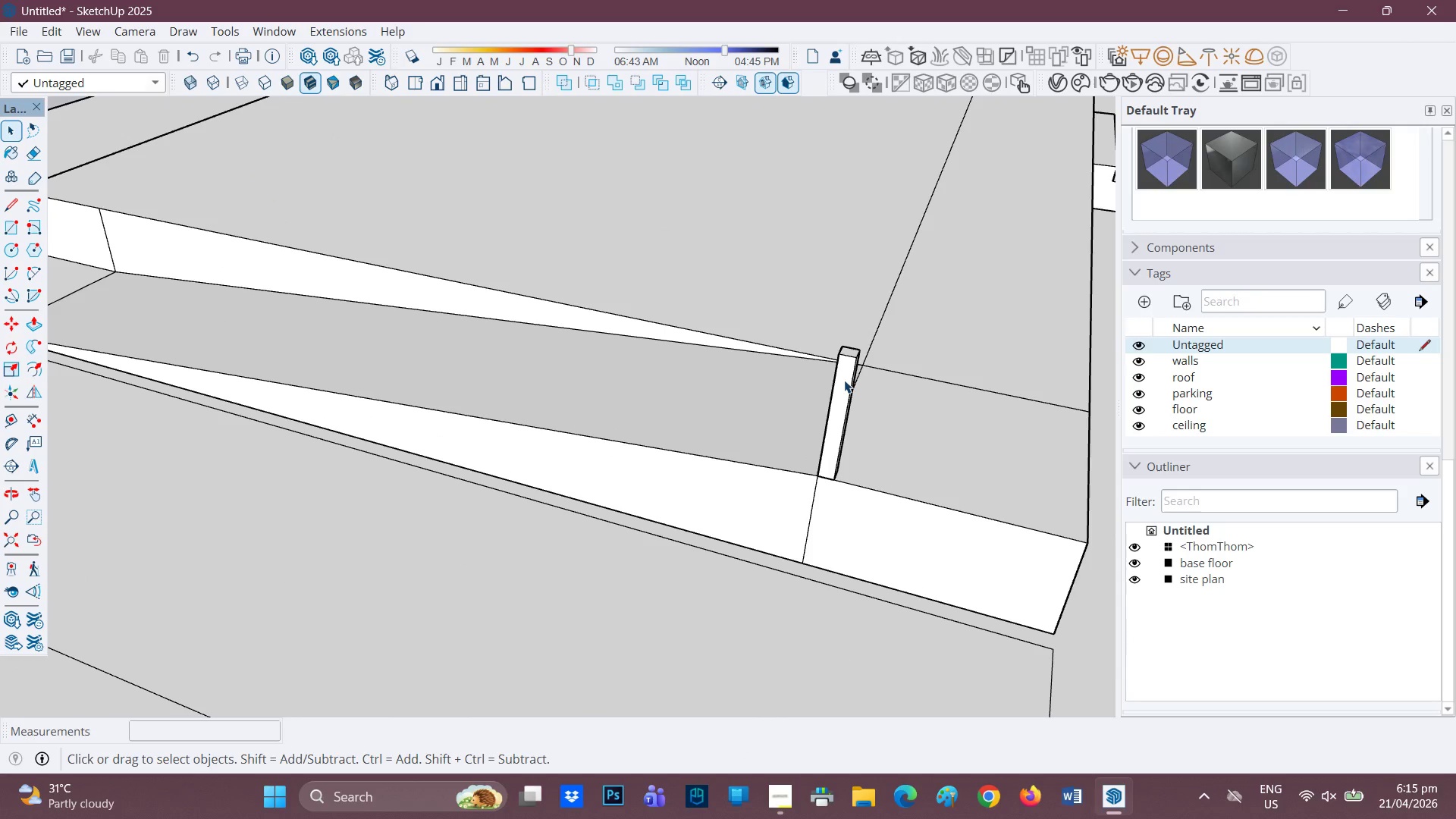 
scroll: coordinate [834, 386], scroll_direction: up, amount: 6.0
 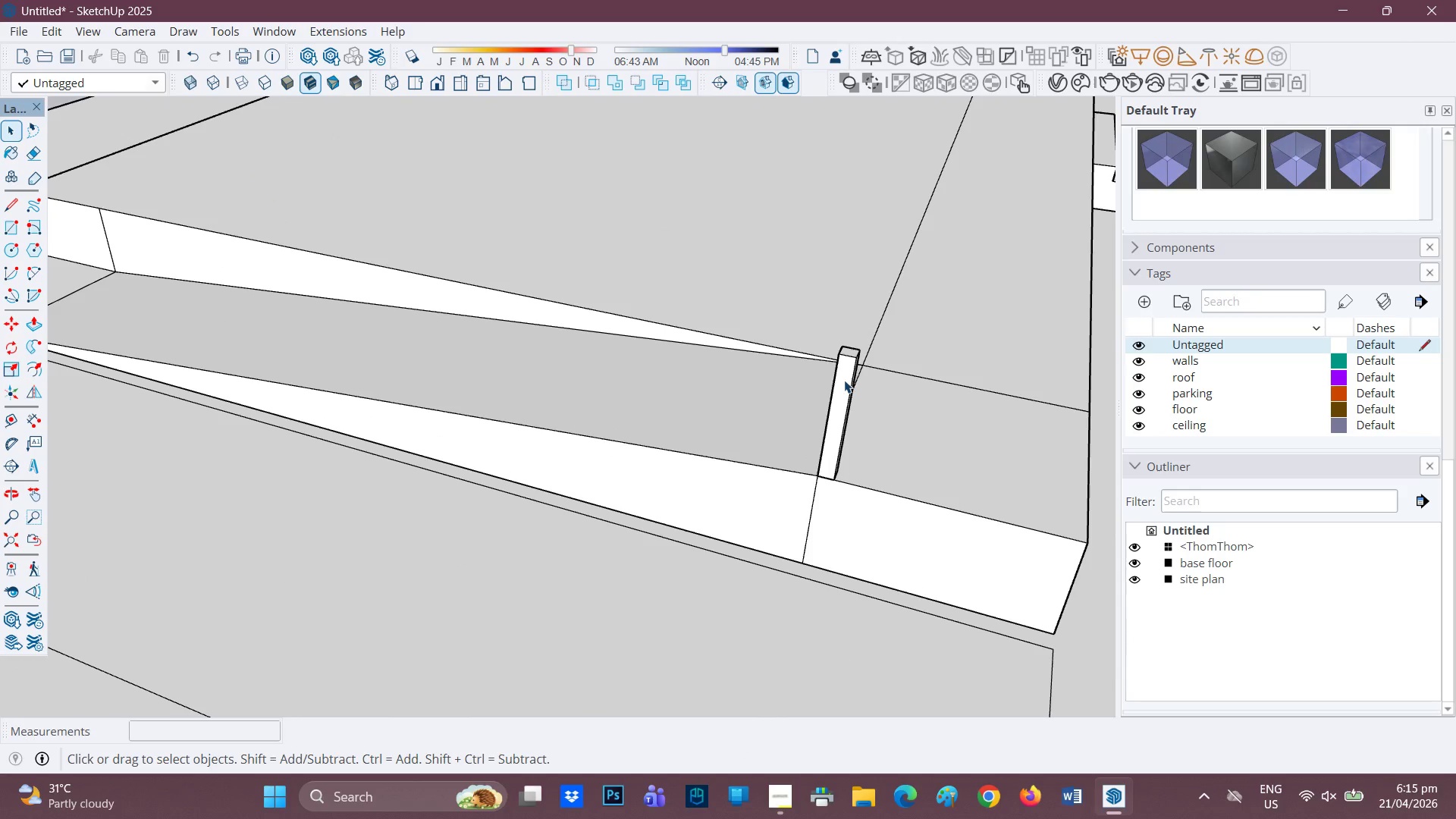 
double_click([844, 380])
 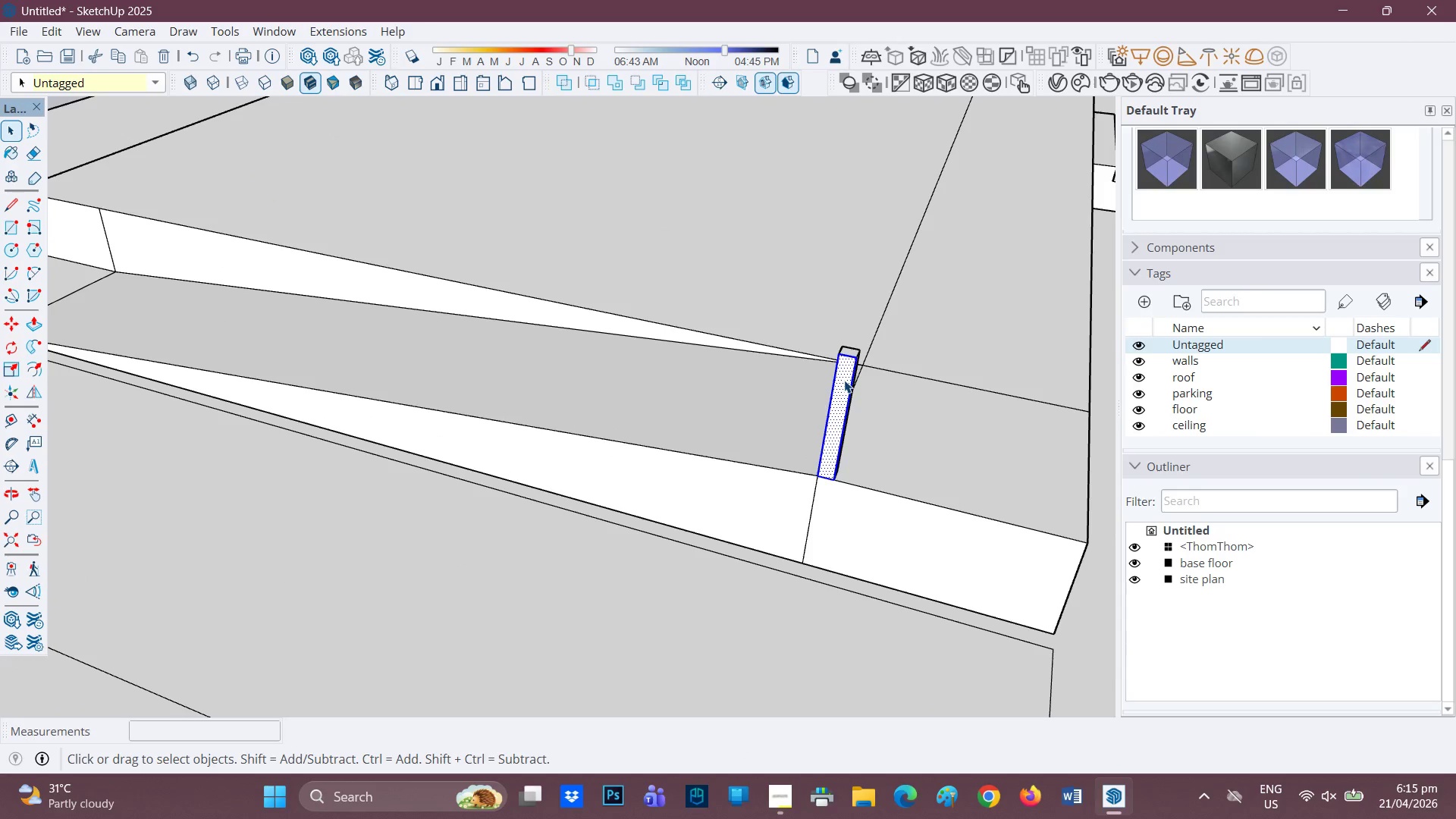 
double_click([844, 380])
 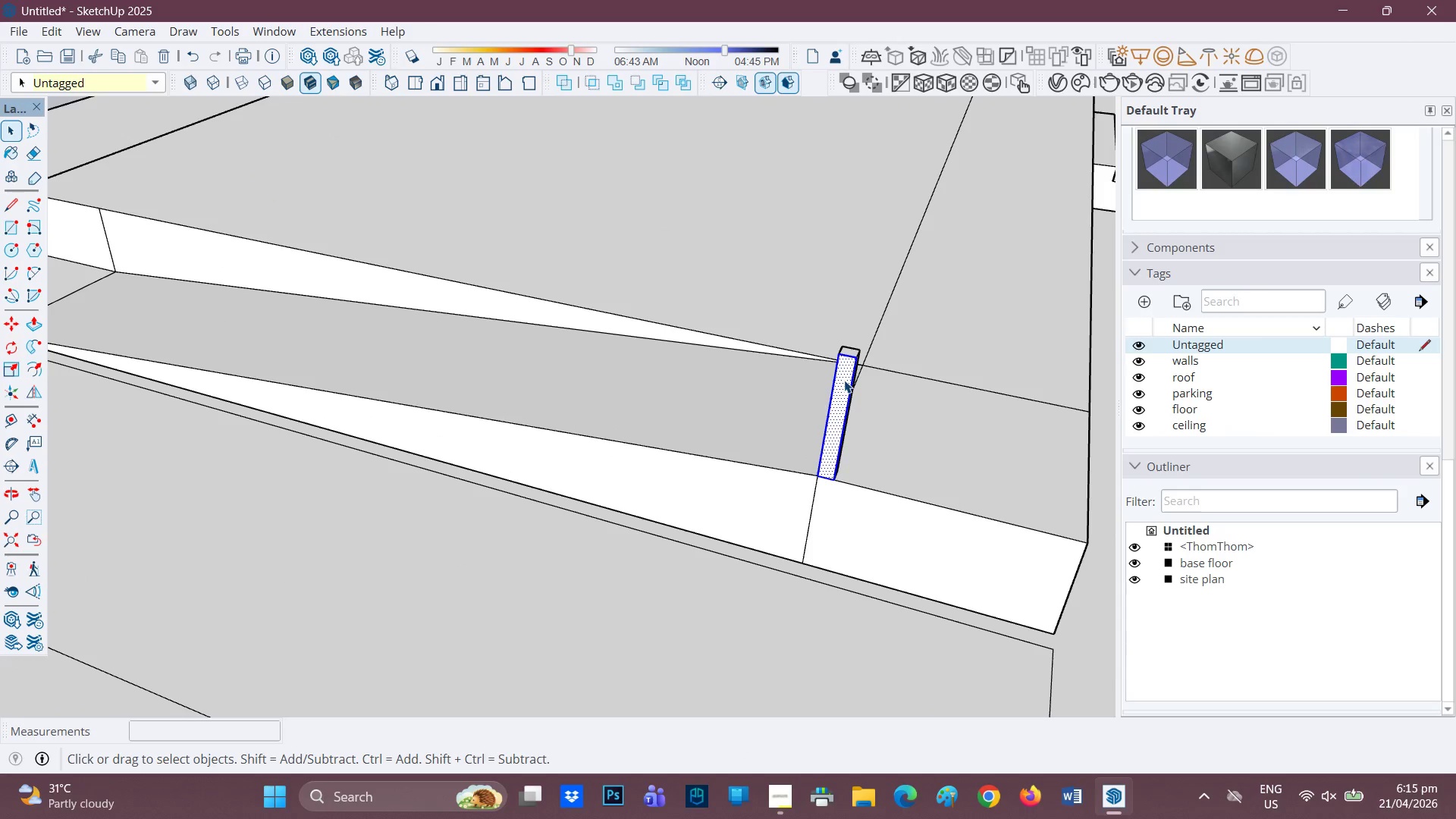 
triple_click([844, 380])
 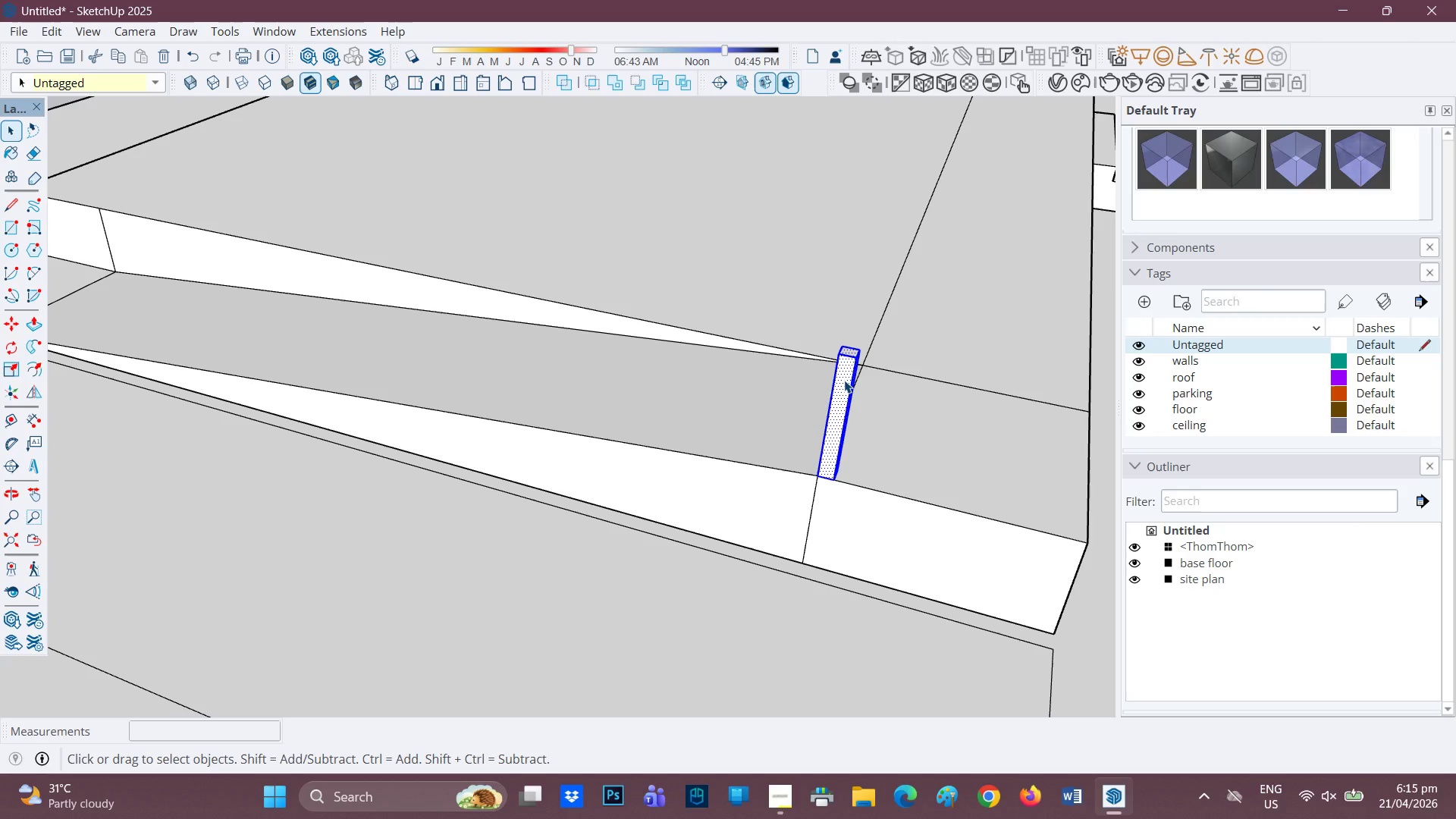 
triple_click([844, 380])
 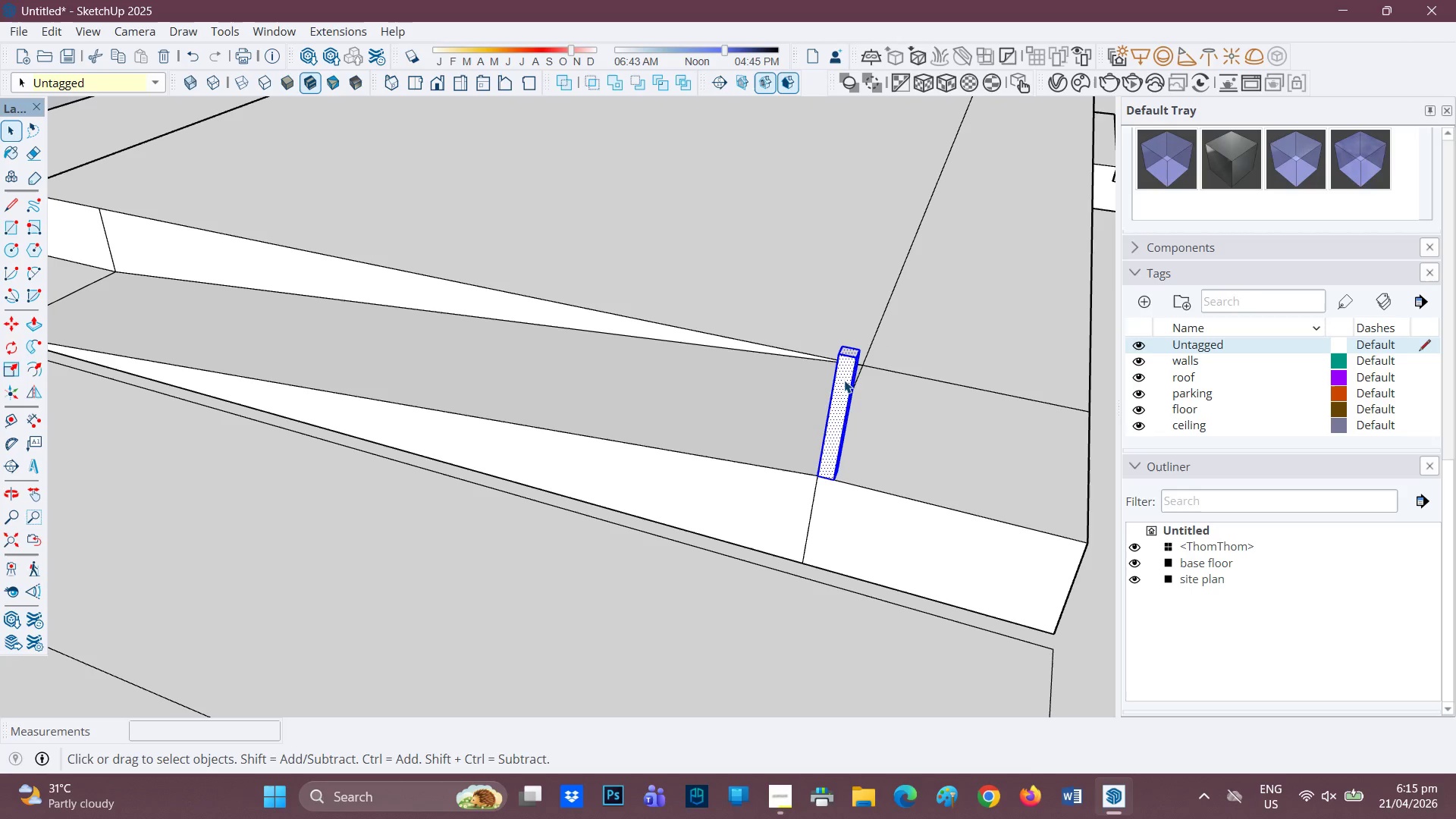 
right_click([844, 380])
 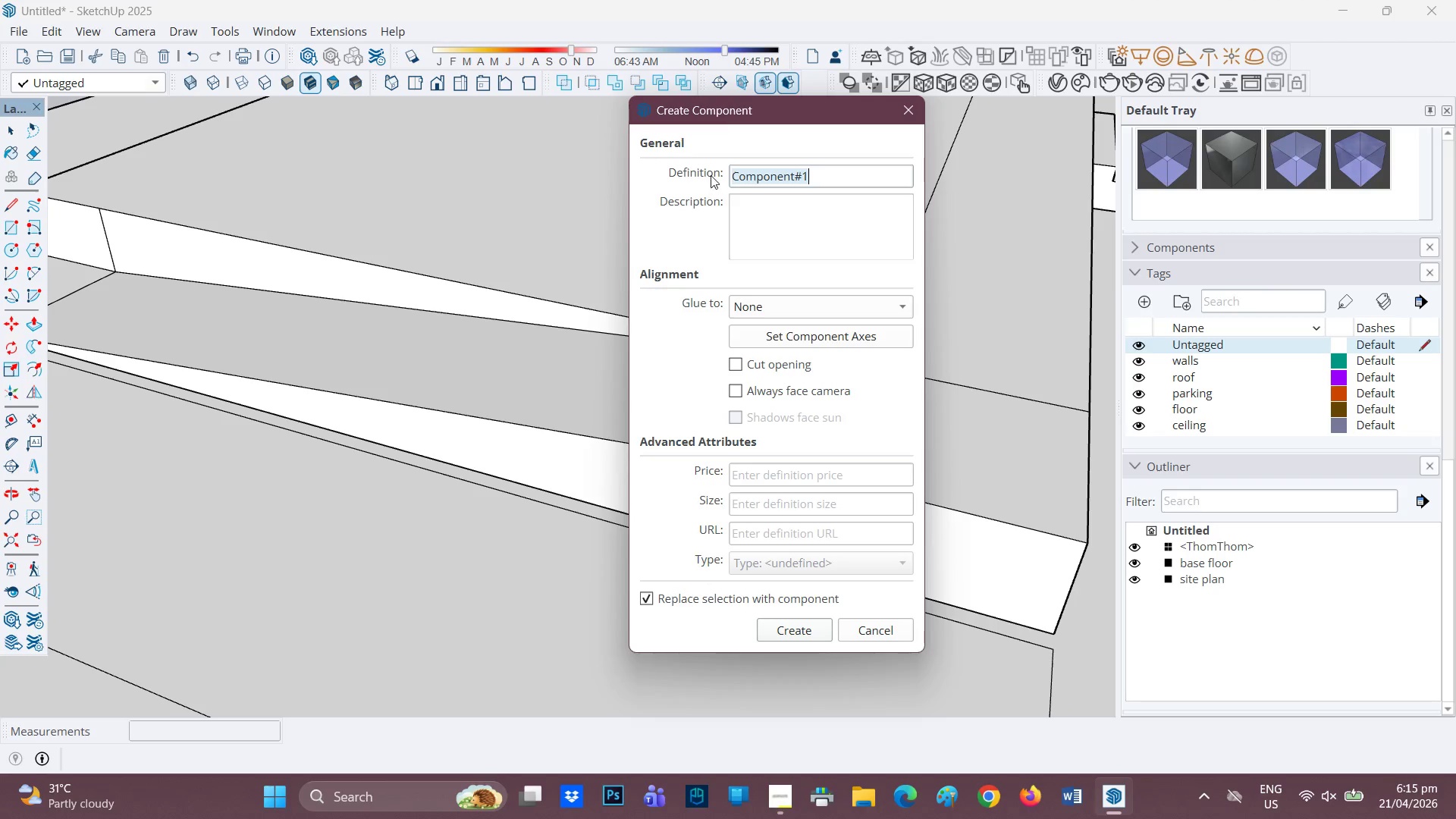 
left_click_drag(start_coordinate=[812, 179], to_coordinate=[698, 184])
 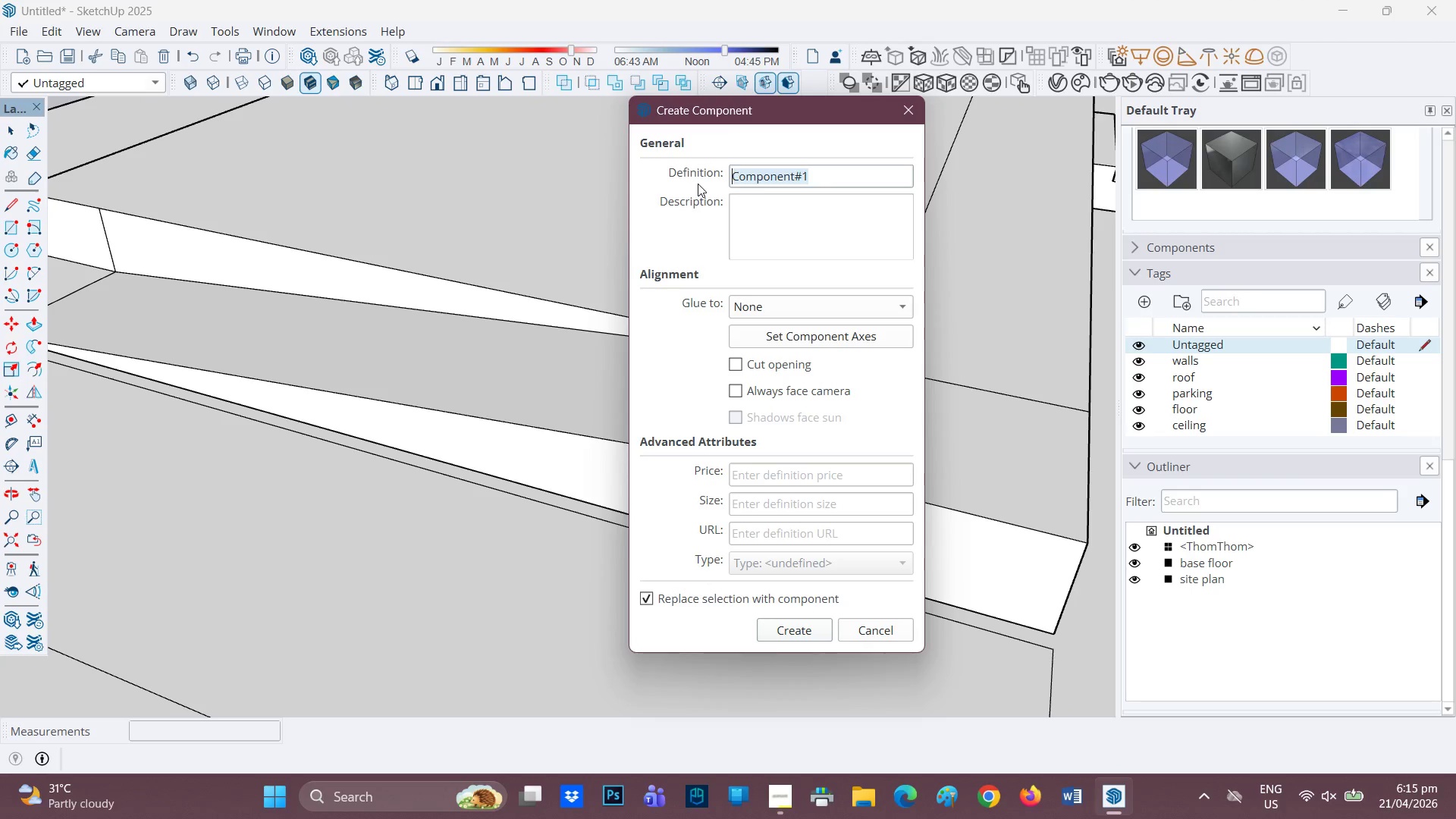 
type(railing )
 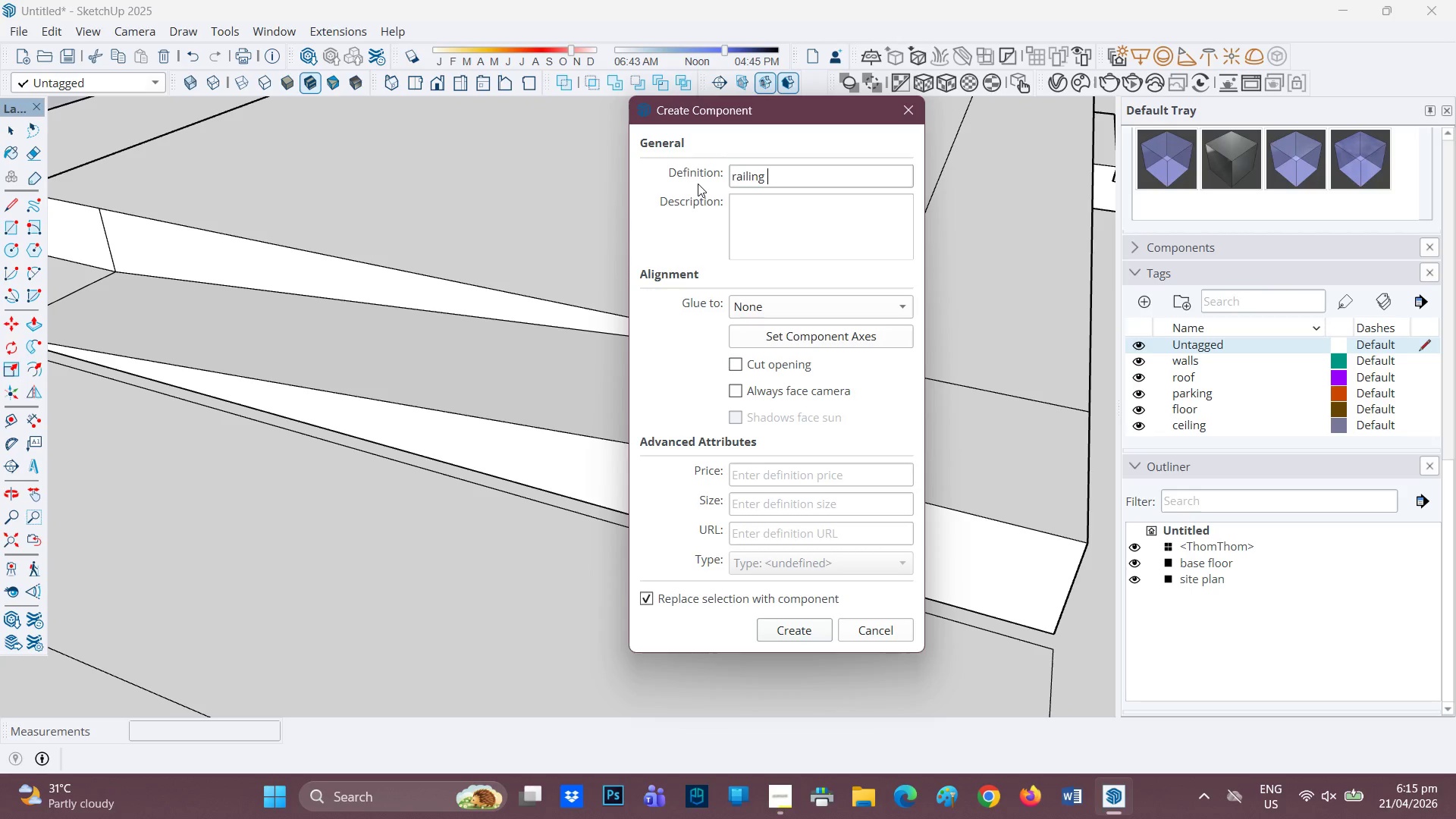 
wait(16.23)
 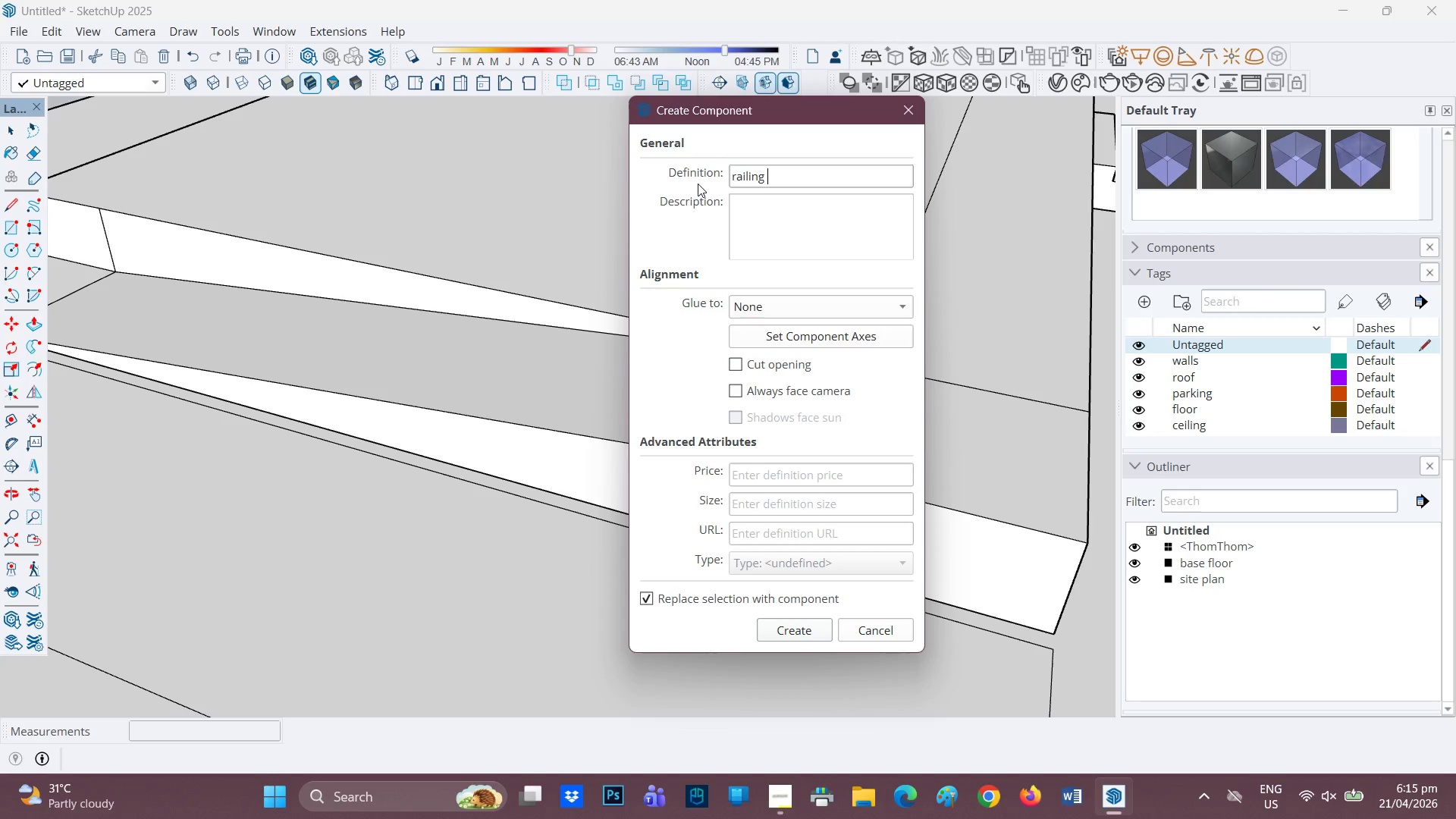 
type(stand)
 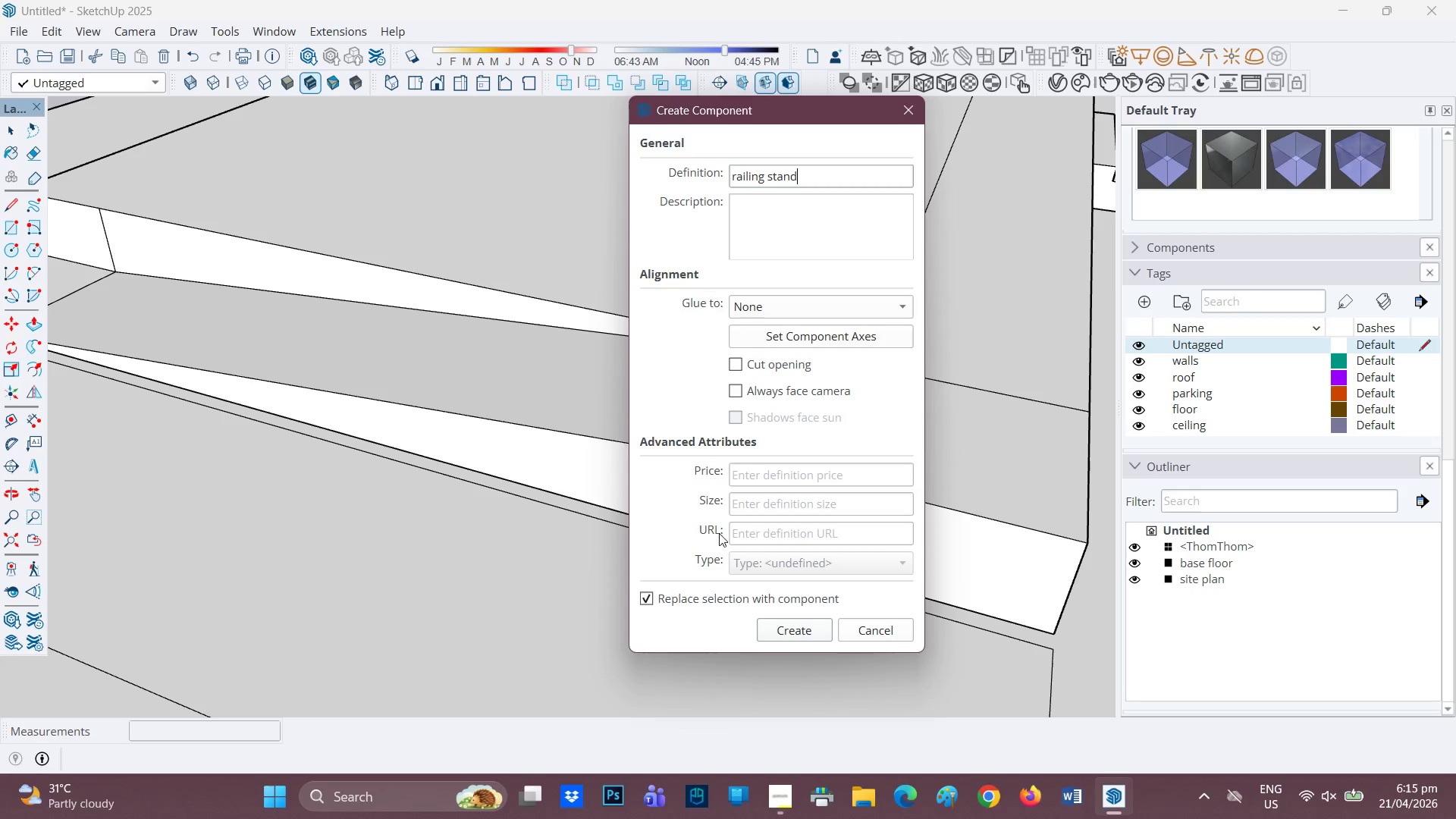 
left_click([774, 633])
 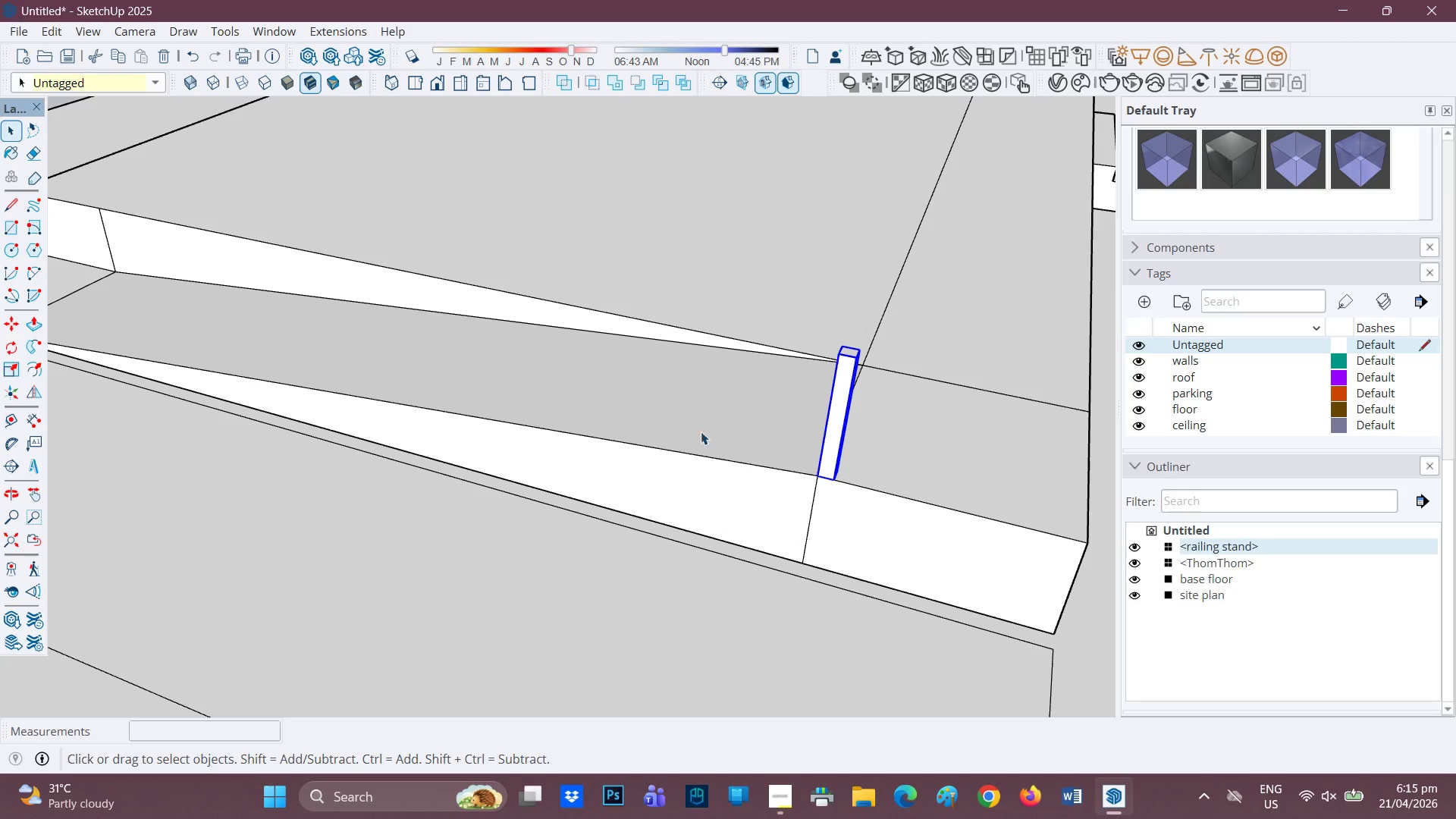 
key(H)
 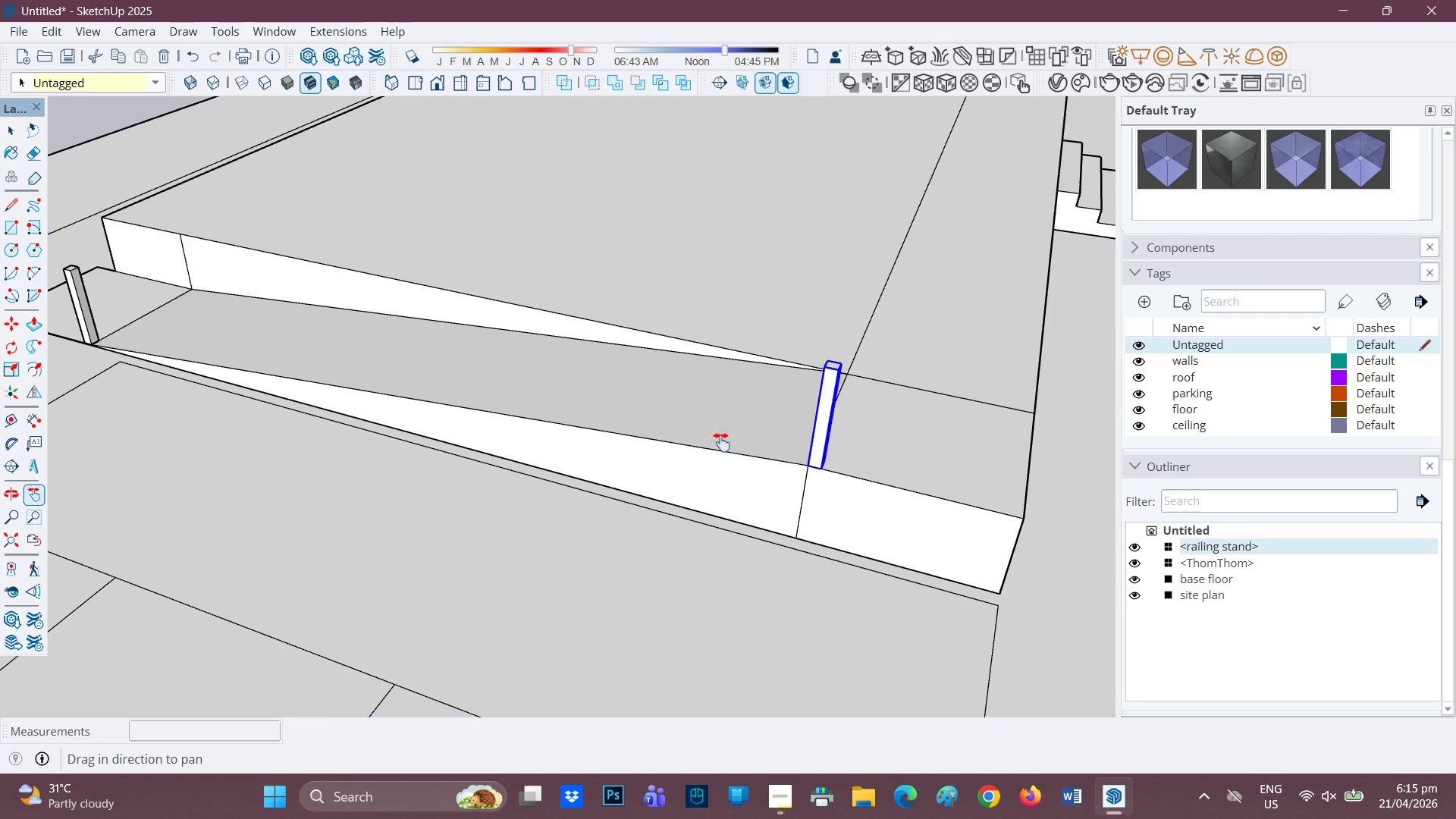 
scroll: coordinate [766, 423], scroll_direction: down, amount: 1.0
 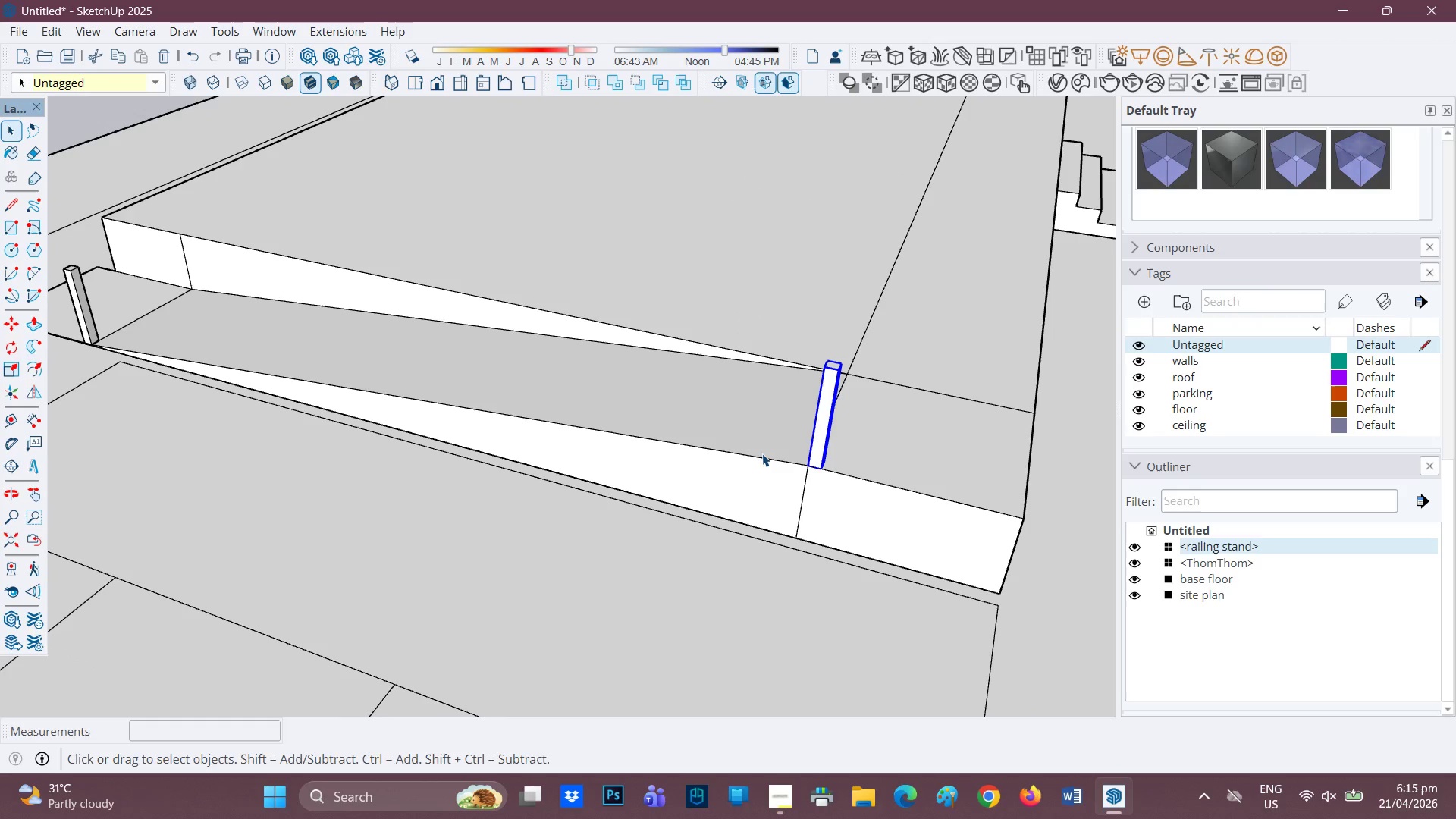 
left_click_drag(start_coordinate=[721, 442], to_coordinate=[380, 475])
 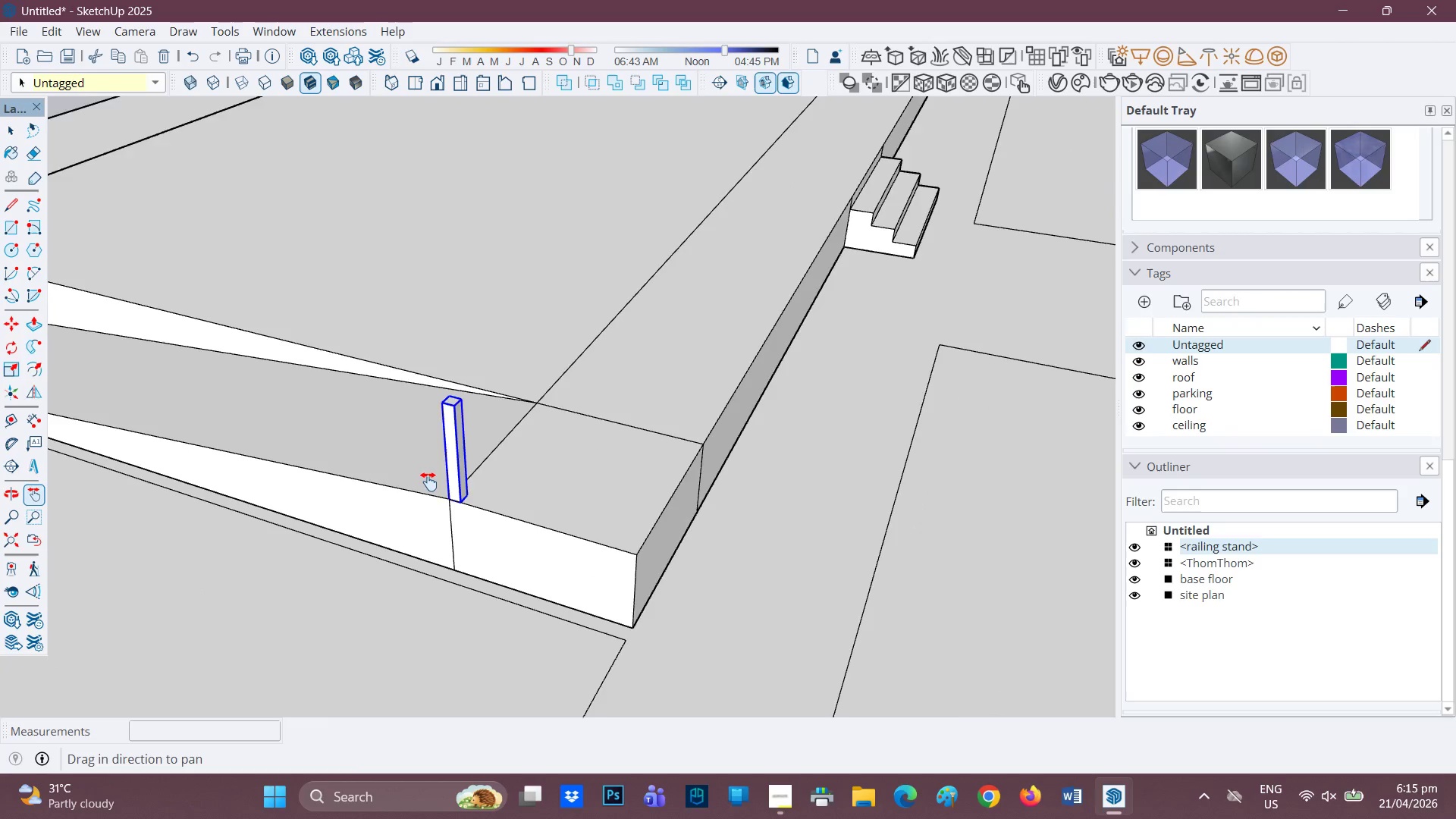 
key(Space)
 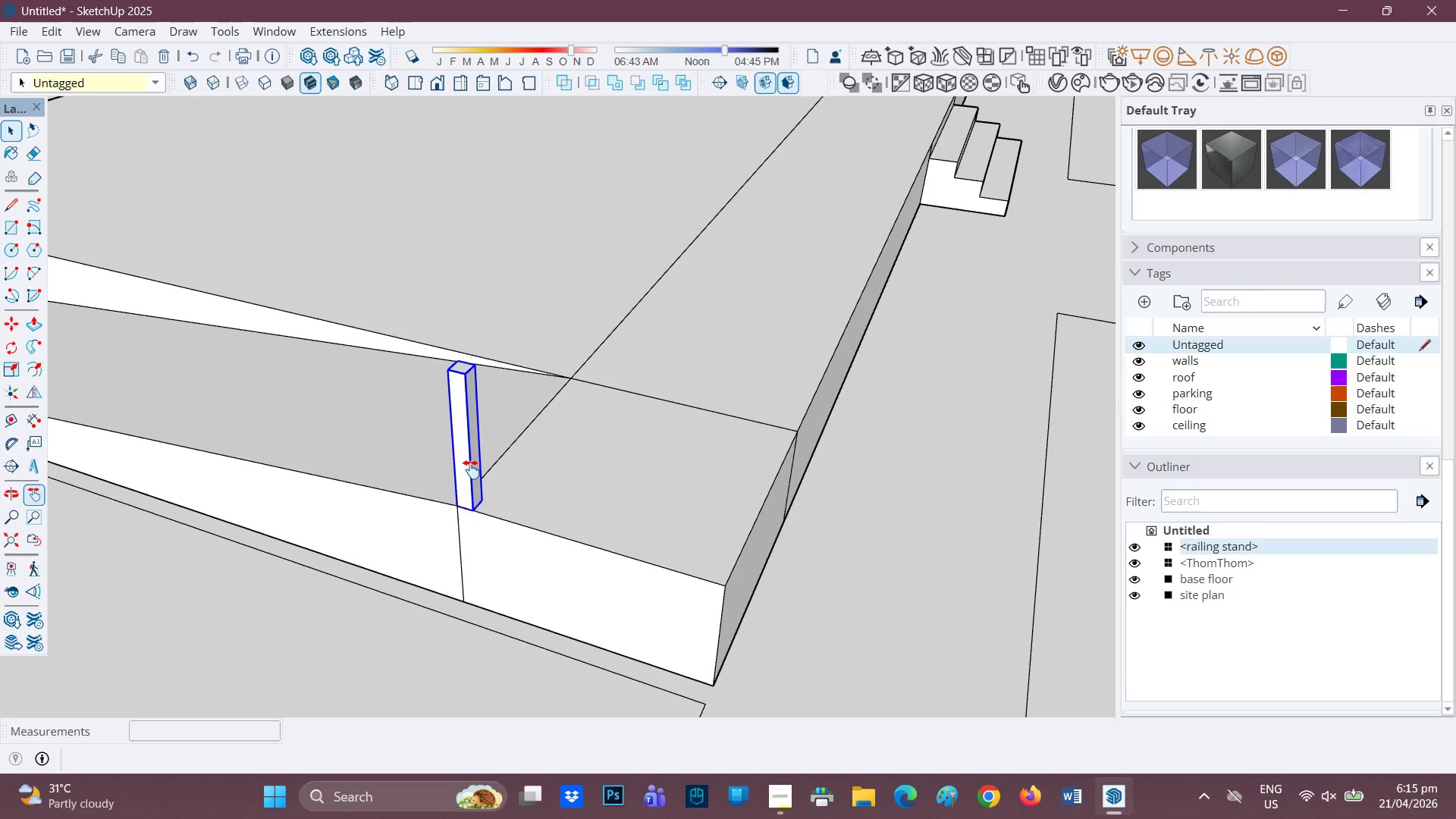 
scroll: coordinate [428, 482], scroll_direction: up, amount: 2.0
 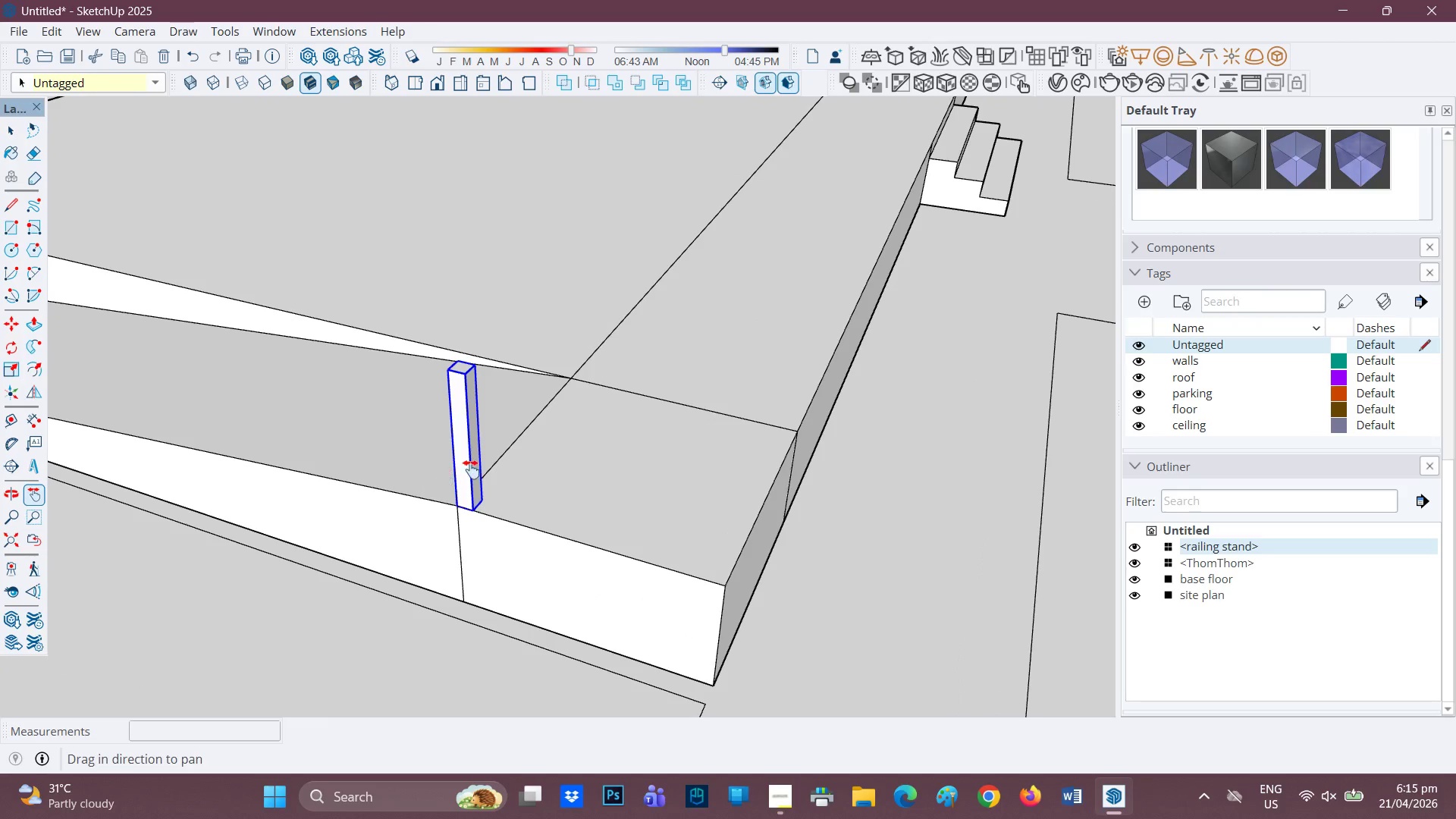 
left_click([471, 469])
 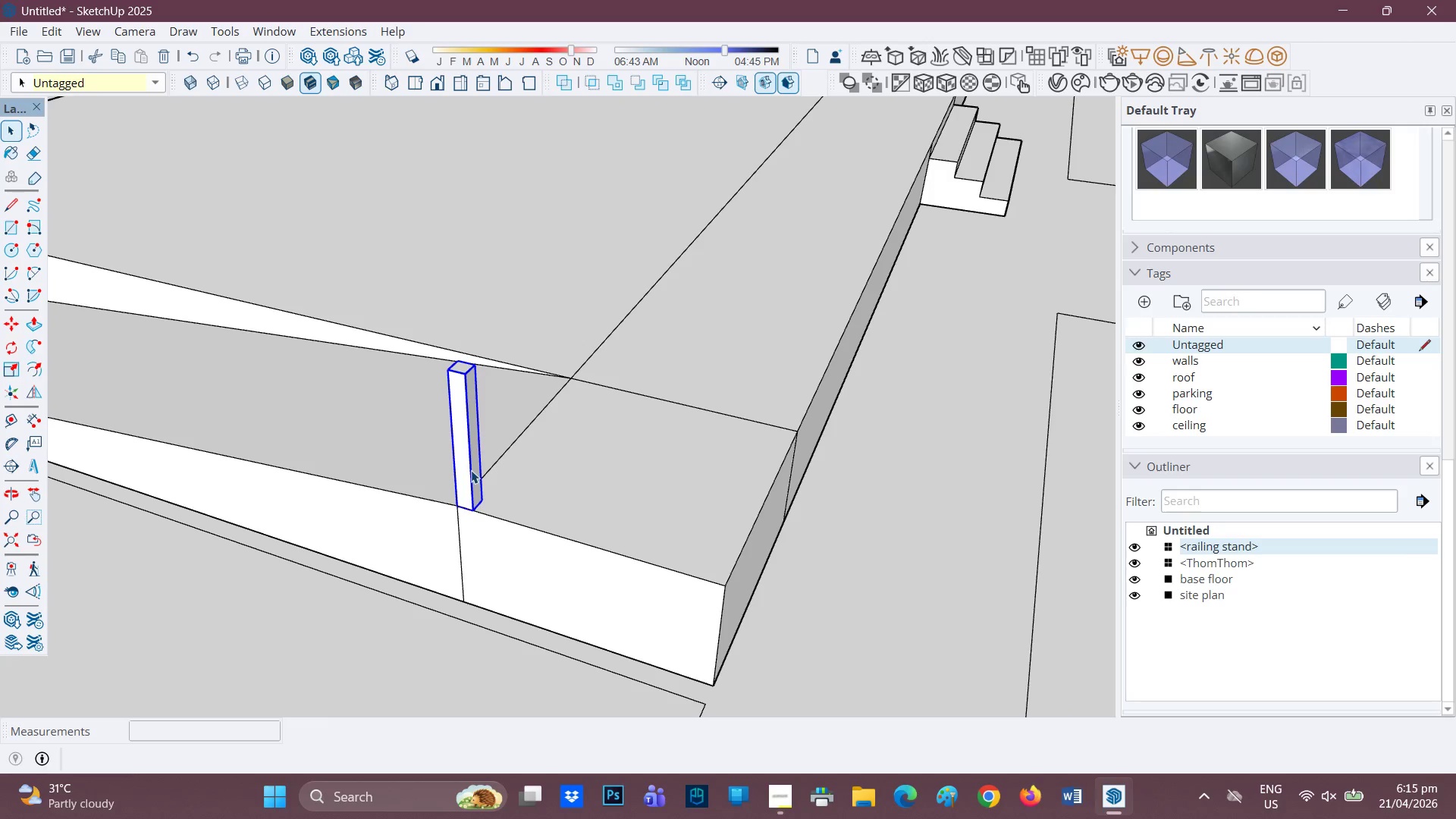 
key(M)
 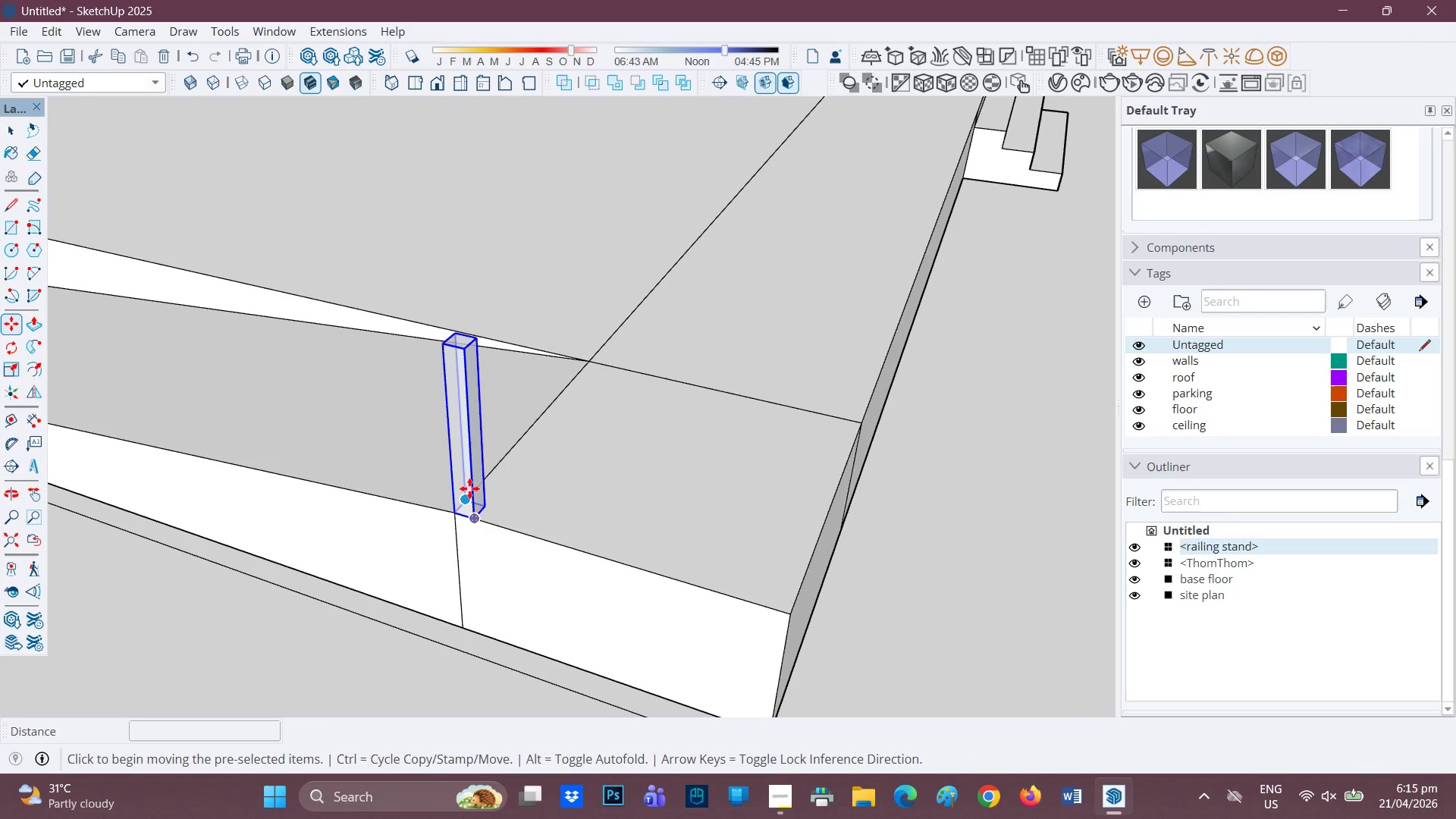 
scroll: coordinate [469, 475], scroll_direction: up, amount: 2.0
 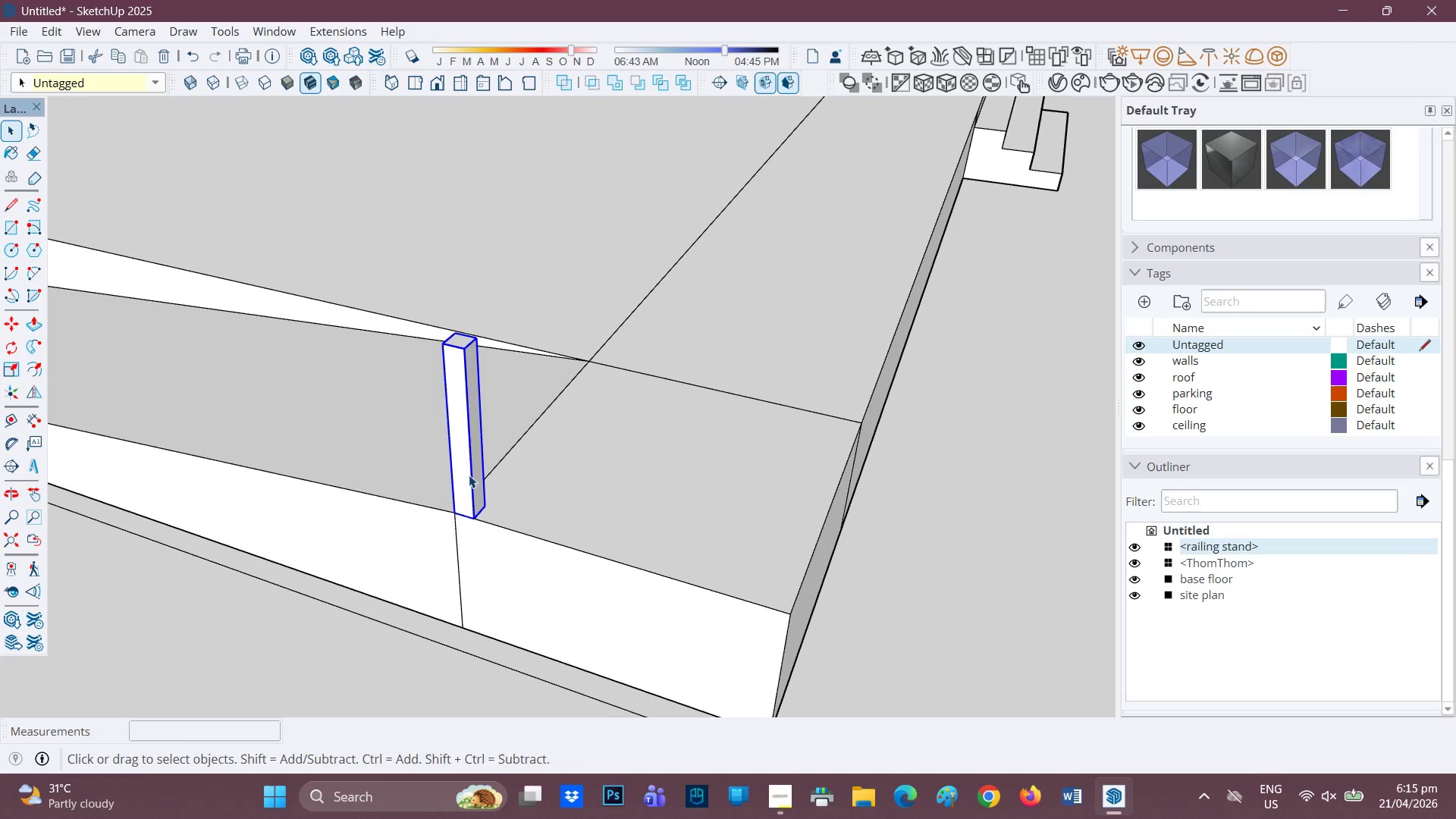 
key(Control+ControlRight)
 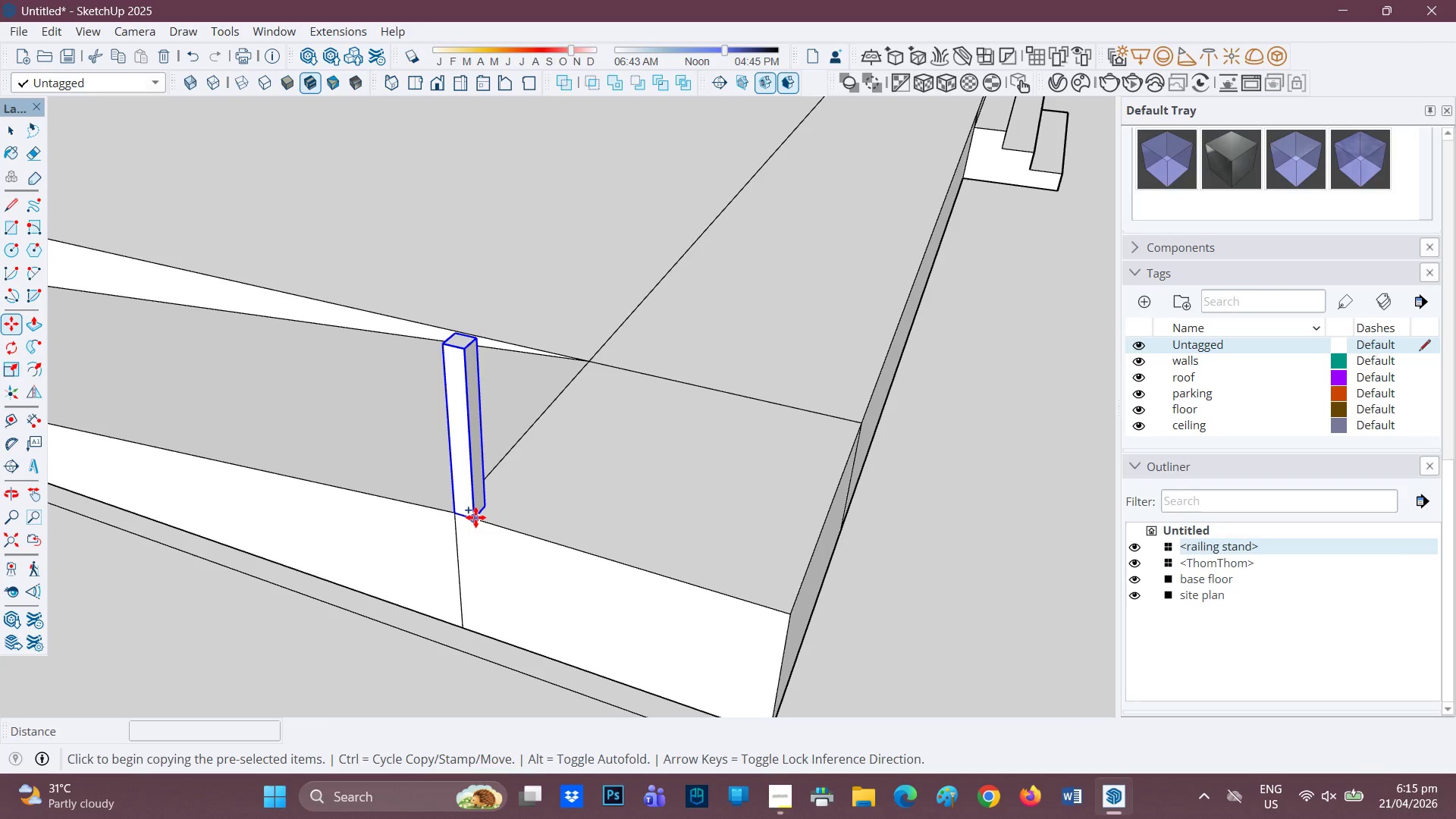 
left_click([475, 517])
 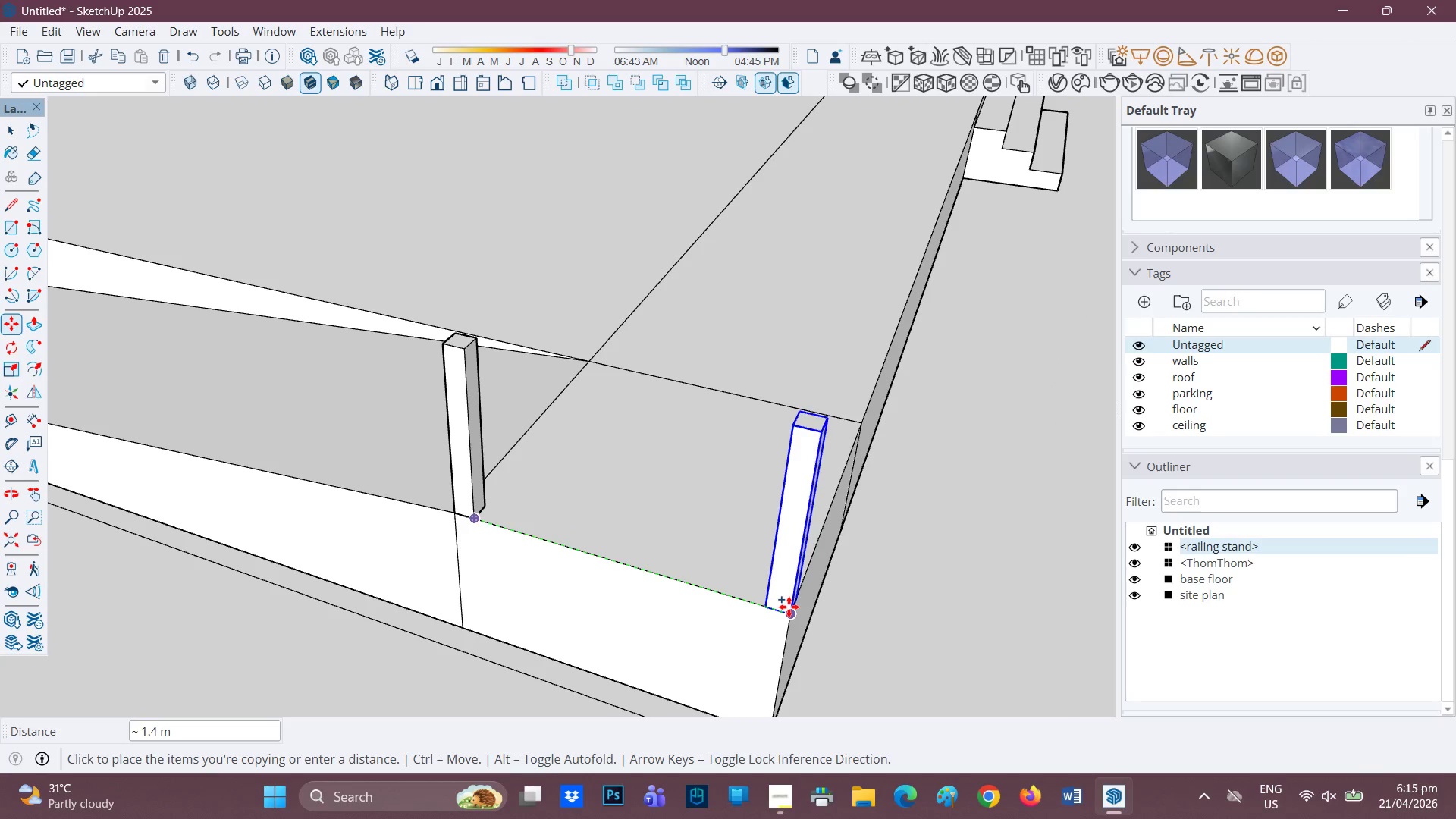 
scroll: coordinate [874, 485], scroll_direction: down, amount: 8.0
 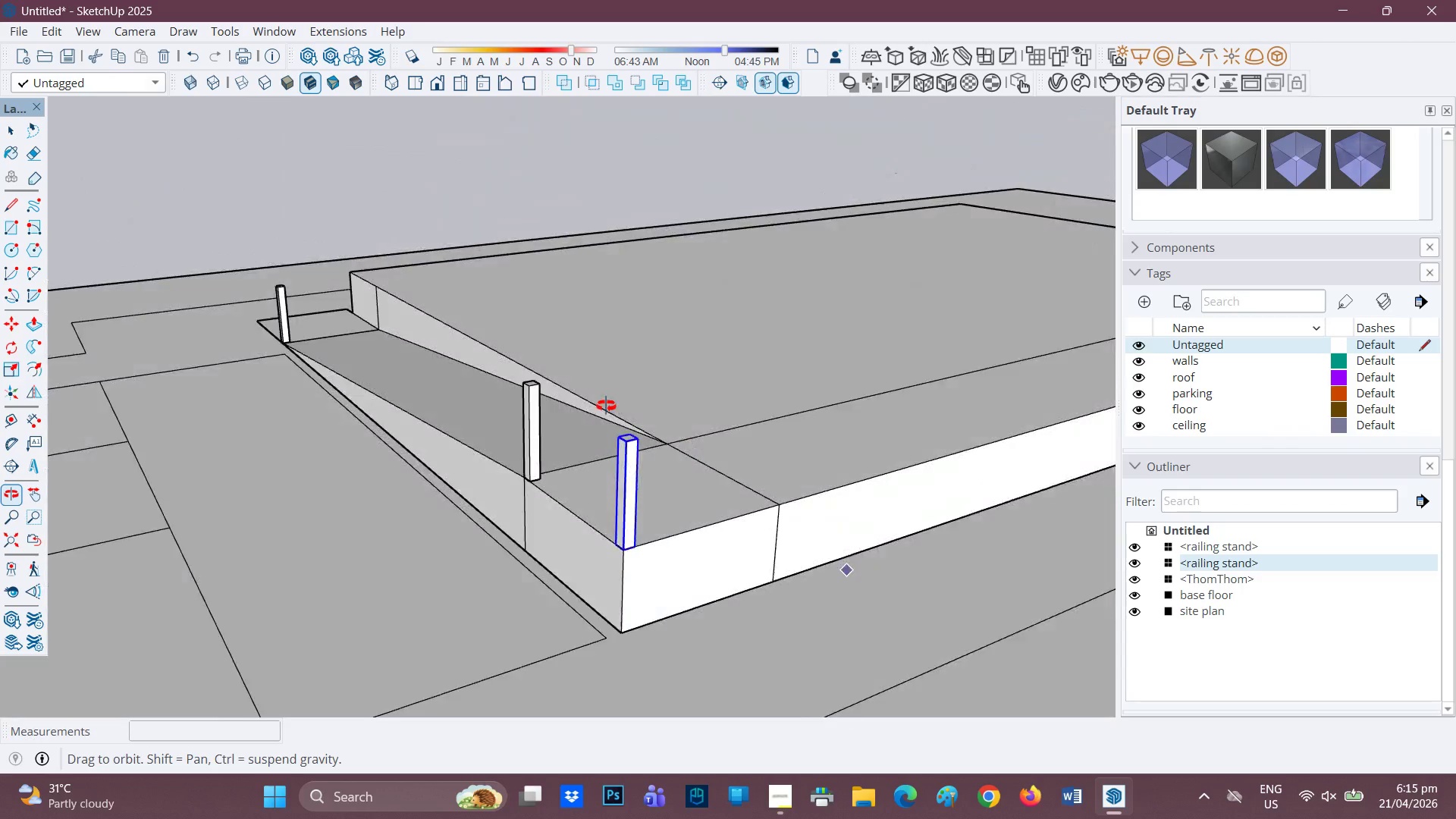 
scroll: coordinate [577, 526], scroll_direction: none, amount: 0.0
 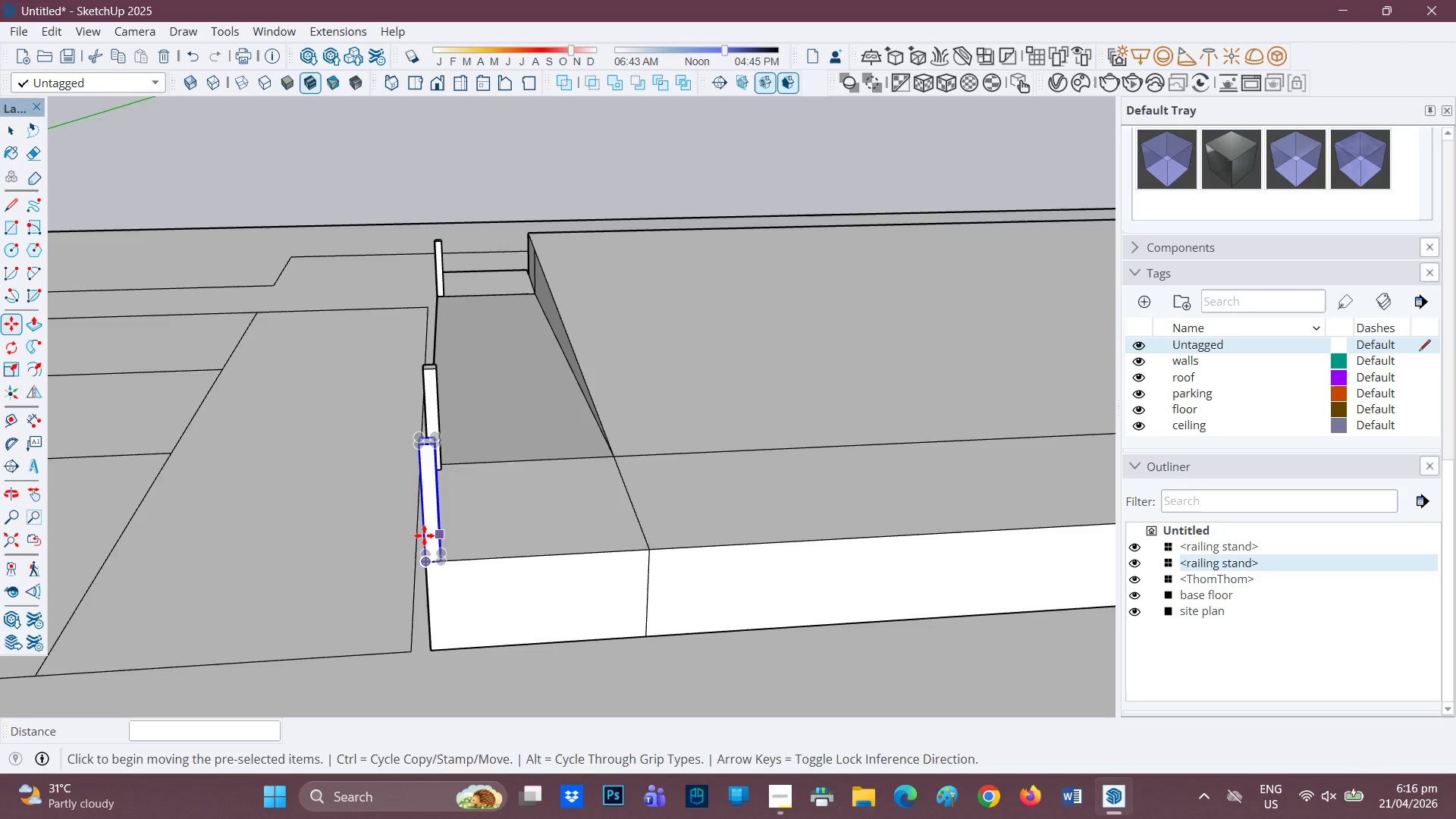 
scroll: coordinate [424, 535], scroll_direction: up, amount: 2.0
 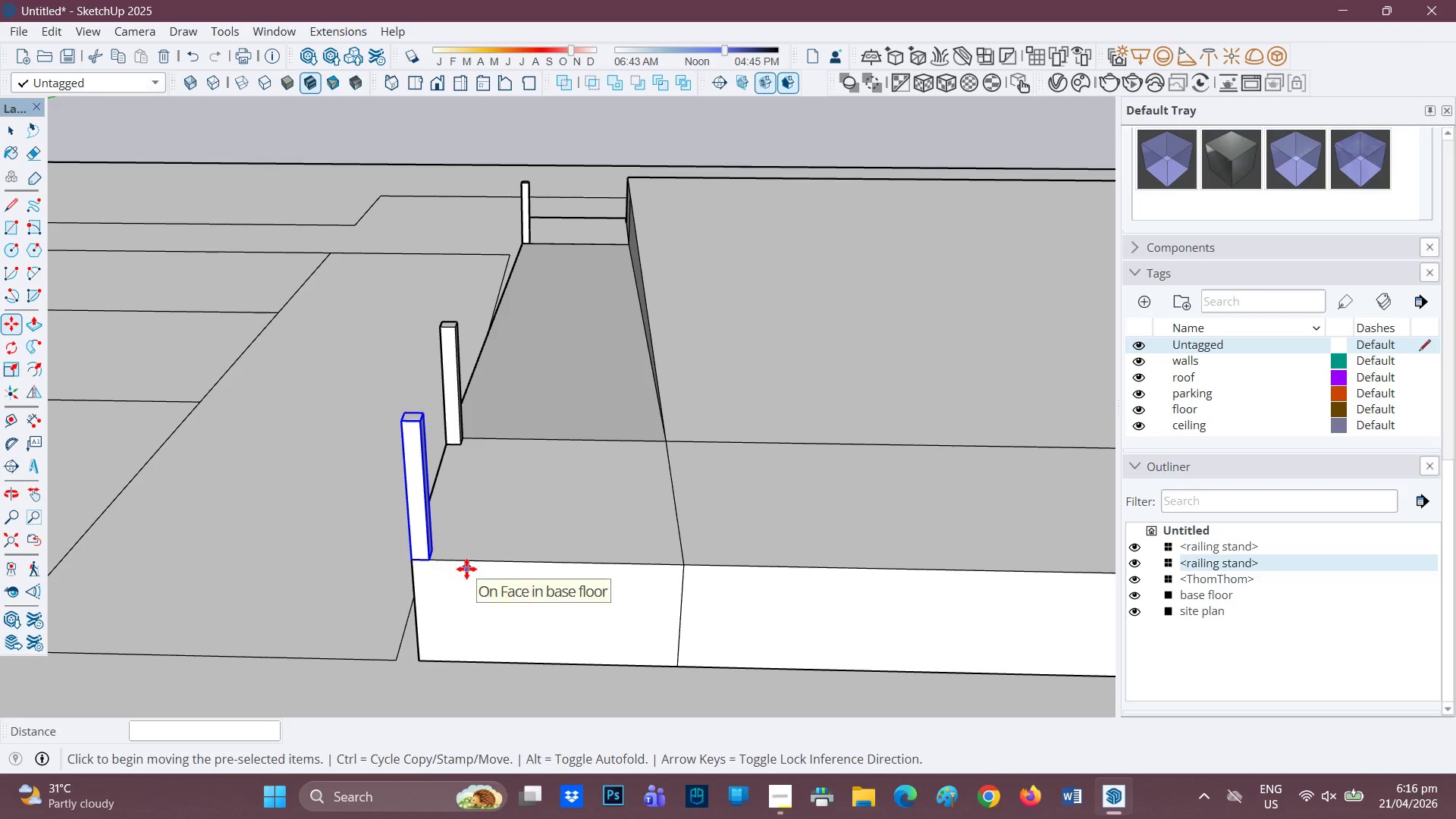 
key(M)
 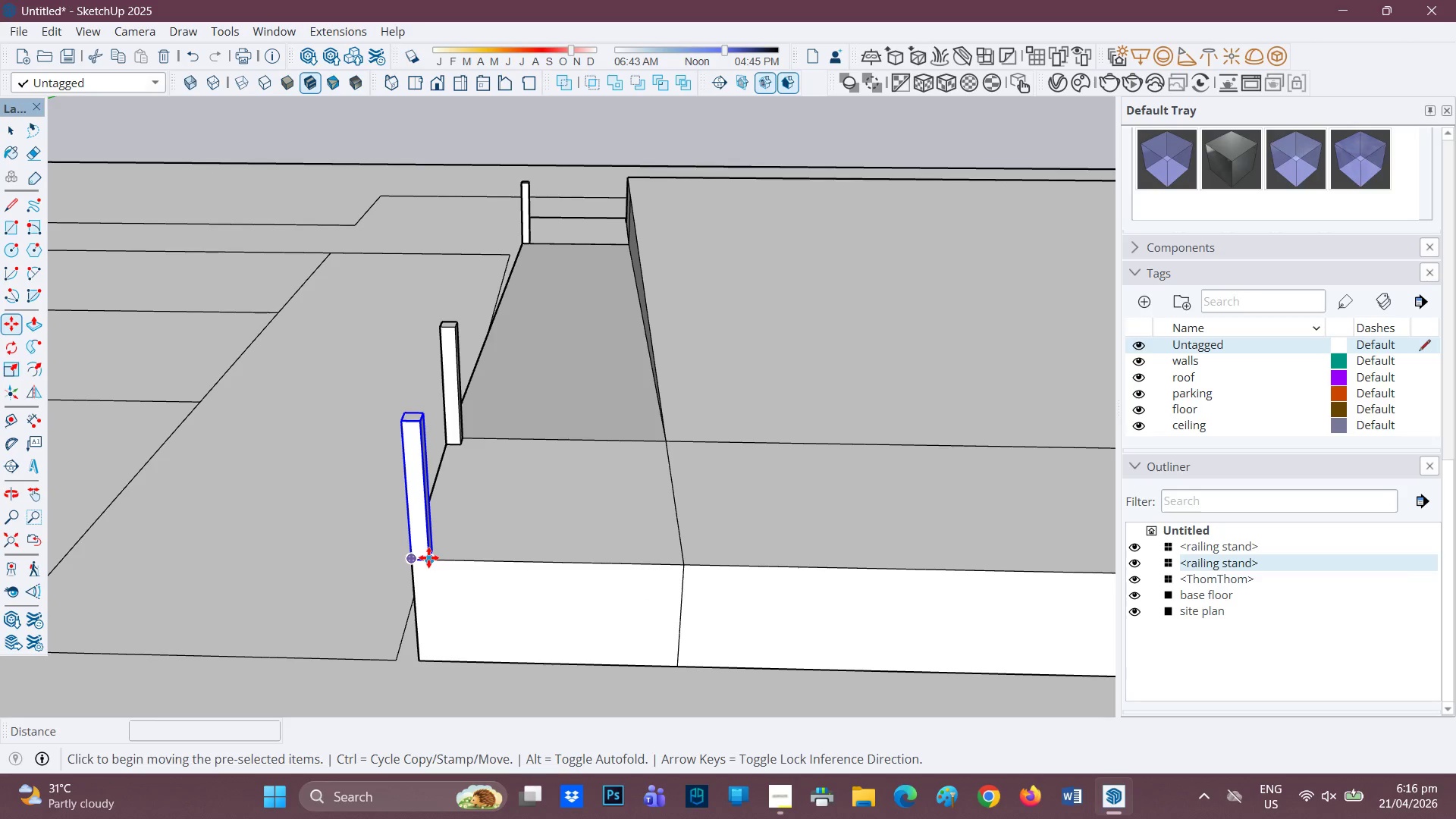 
key(Control+ControlRight)
 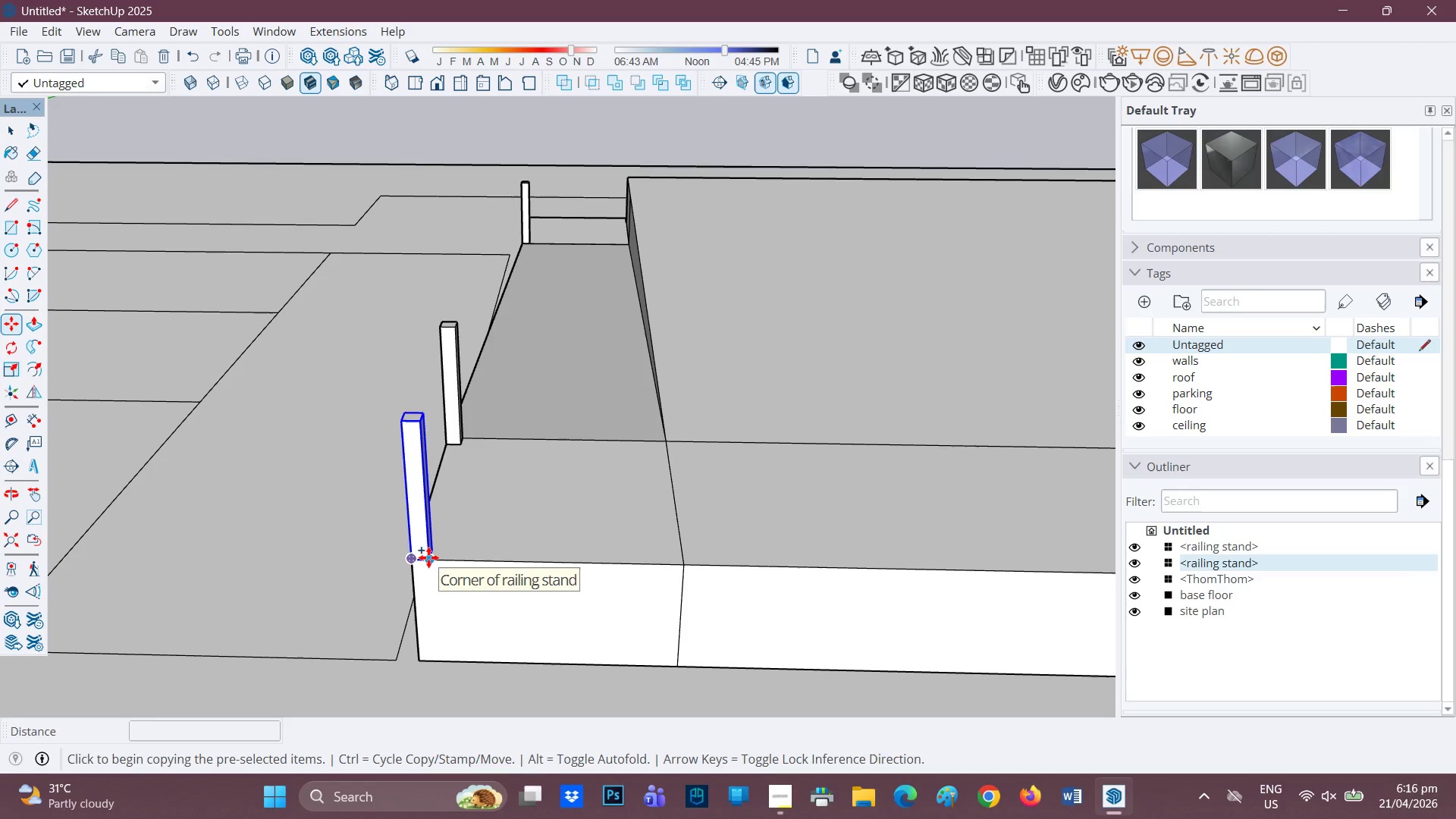 
left_click([428, 557])
 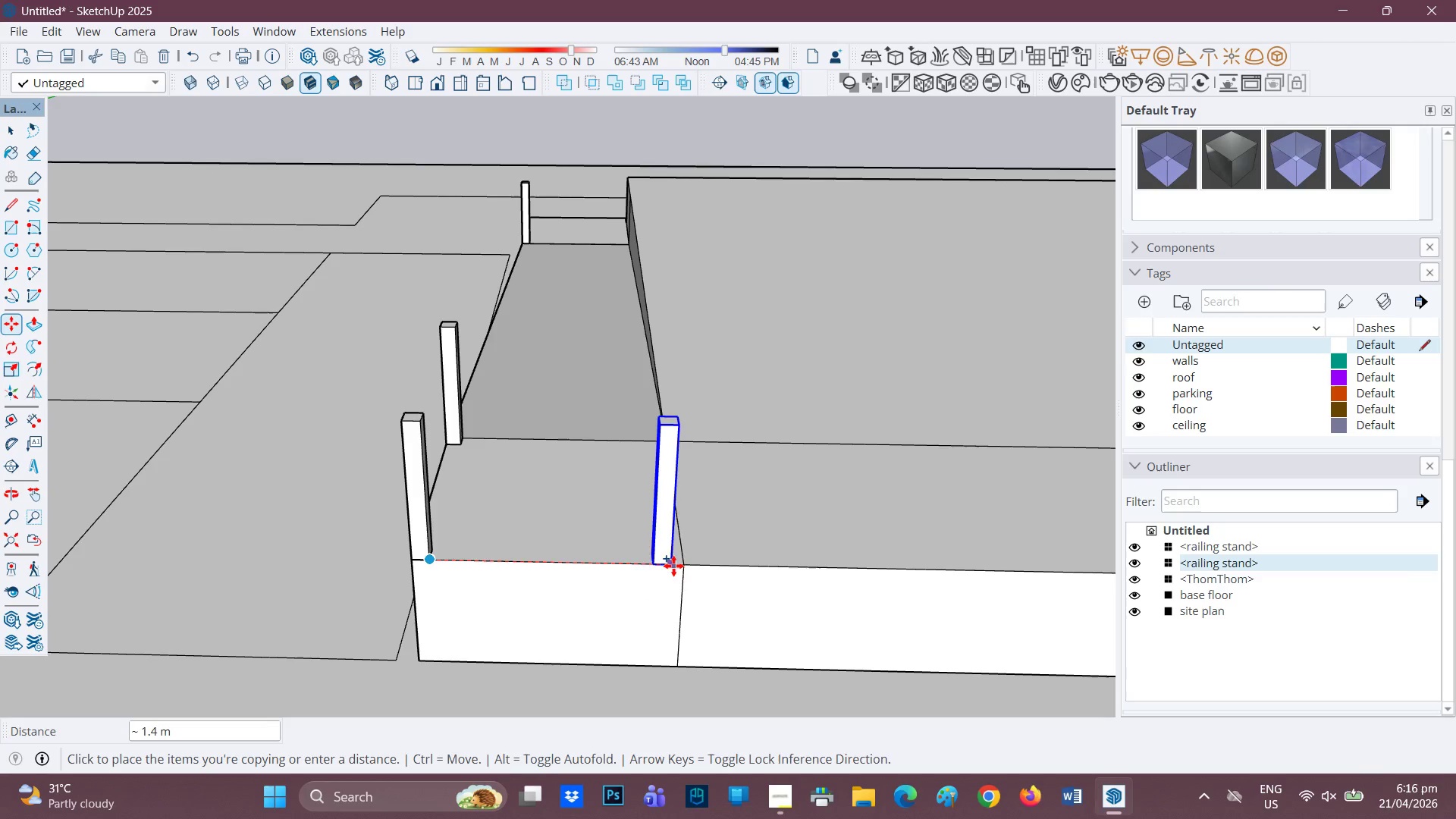 
left_click([682, 565])
 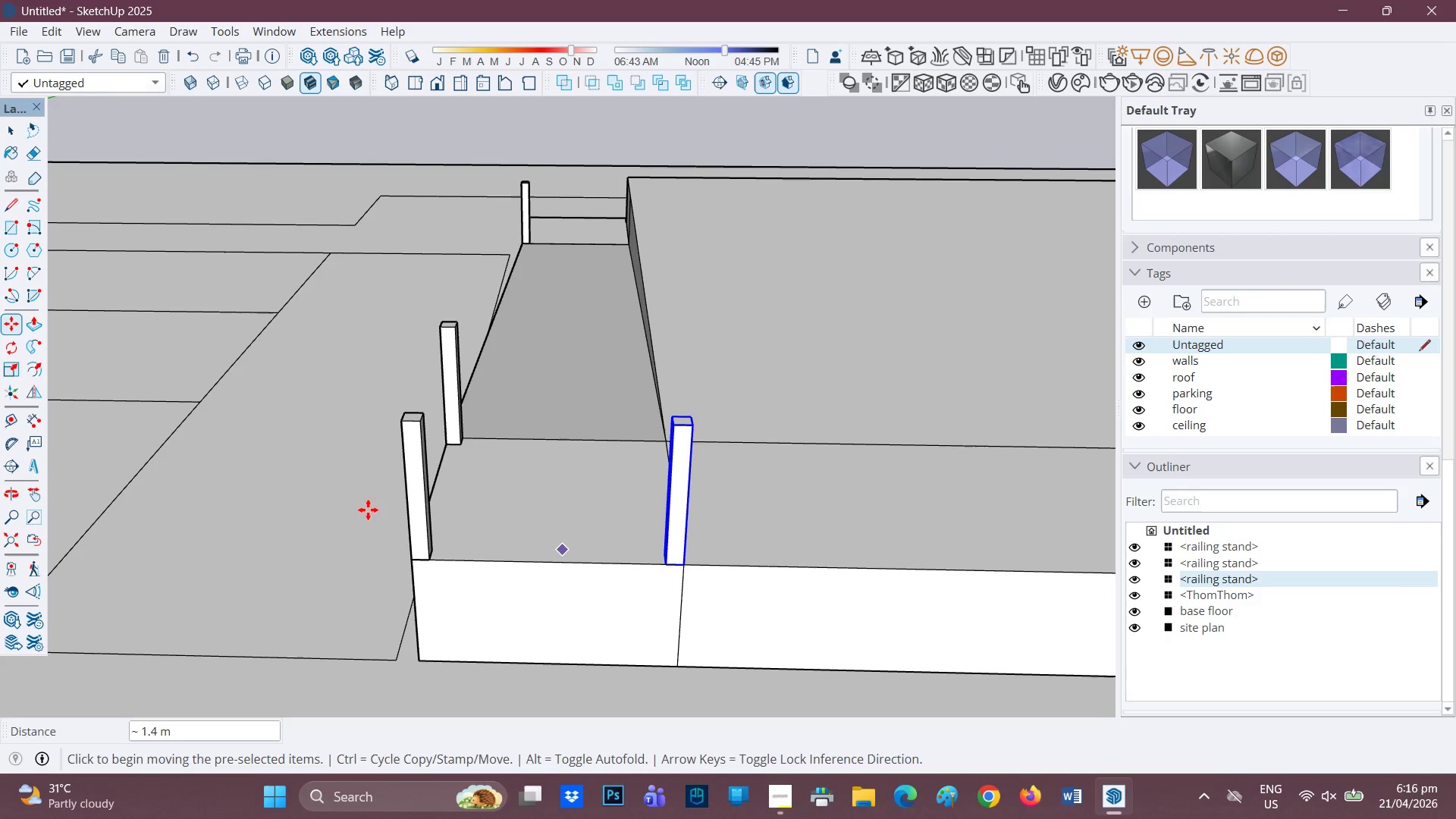 
scroll: coordinate [507, 394], scroll_direction: down, amount: 6.0
 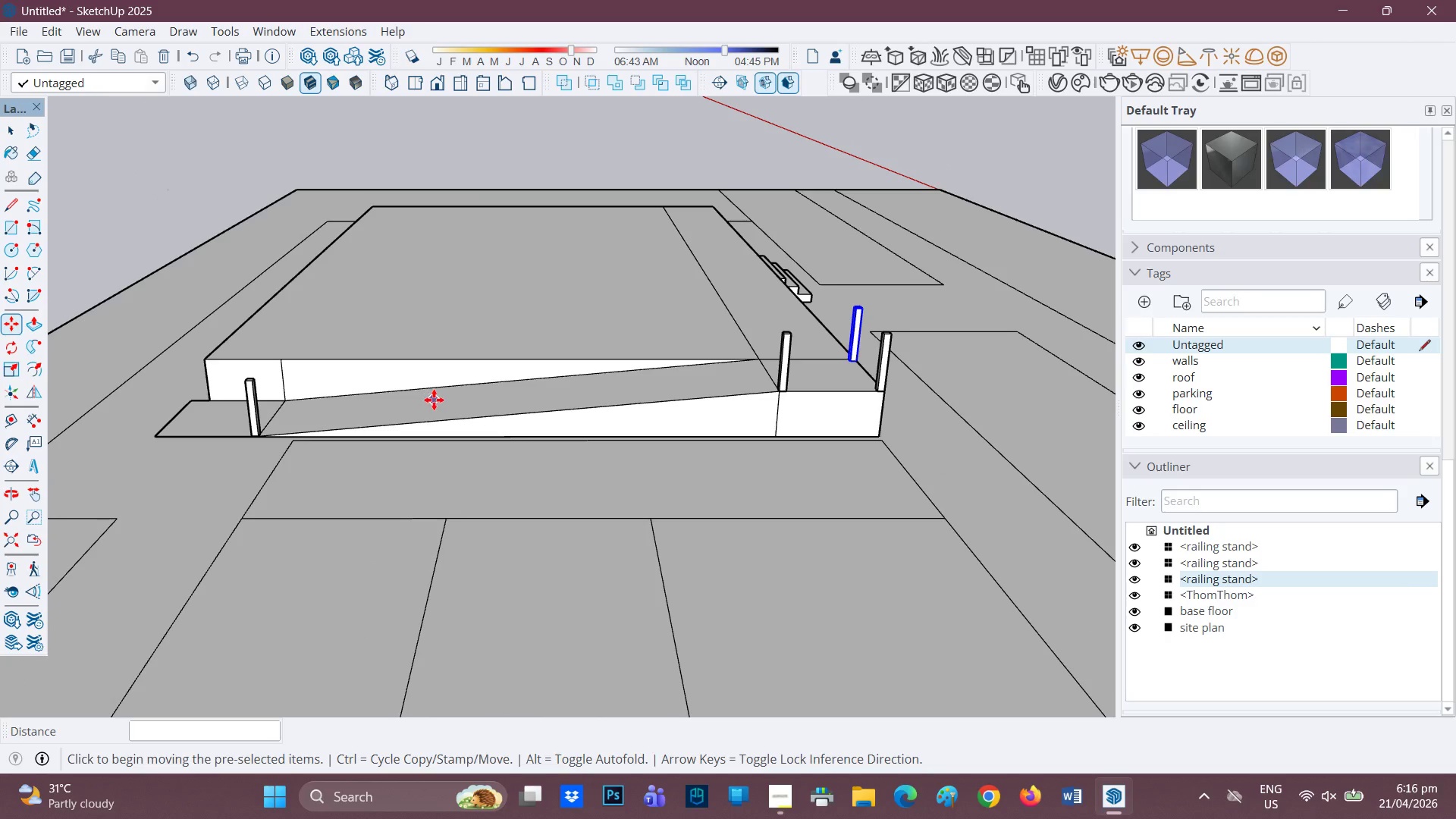 
key(H)
 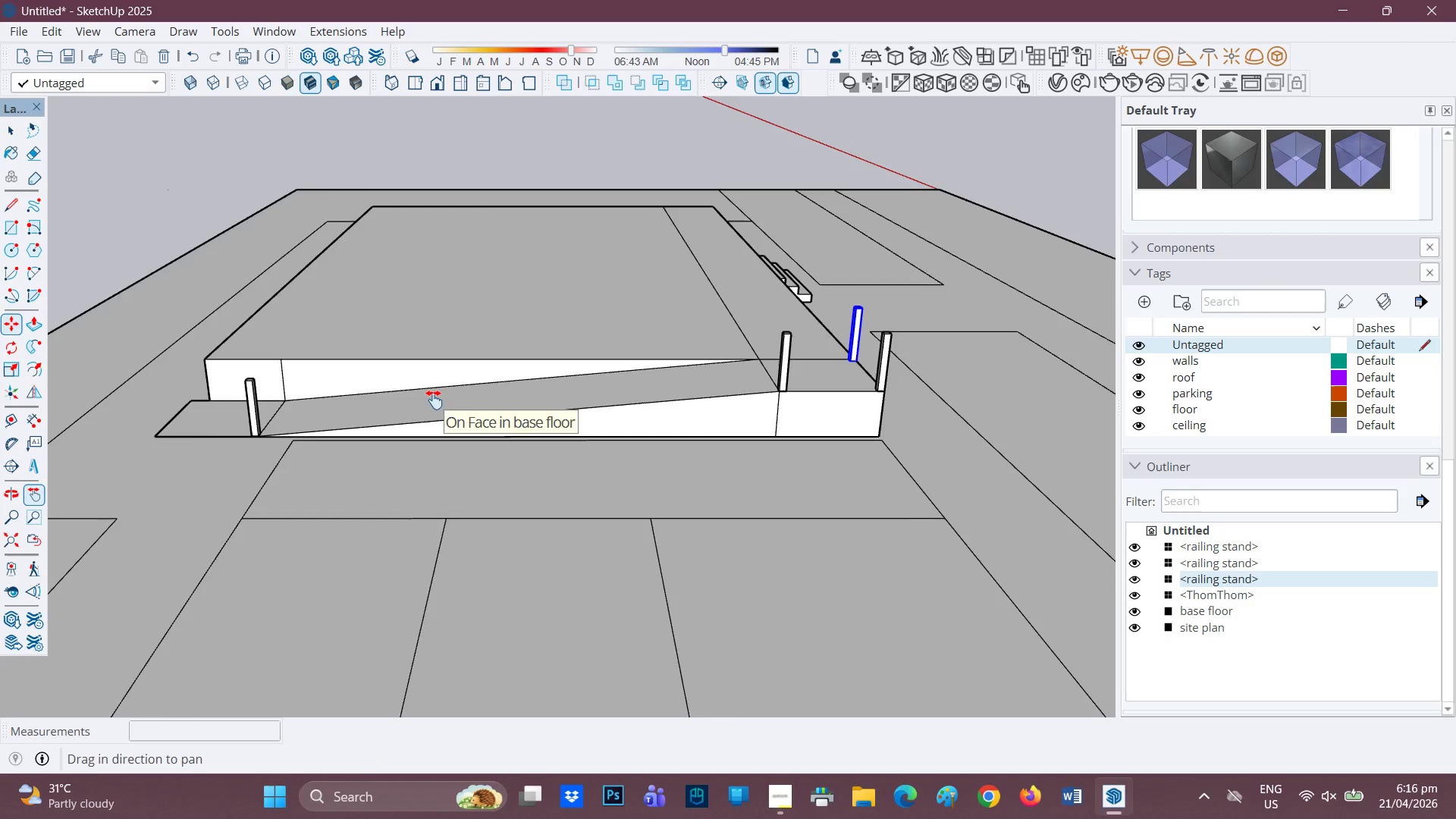 
left_click_drag(start_coordinate=[435, 412], to_coordinate=[482, 565])
 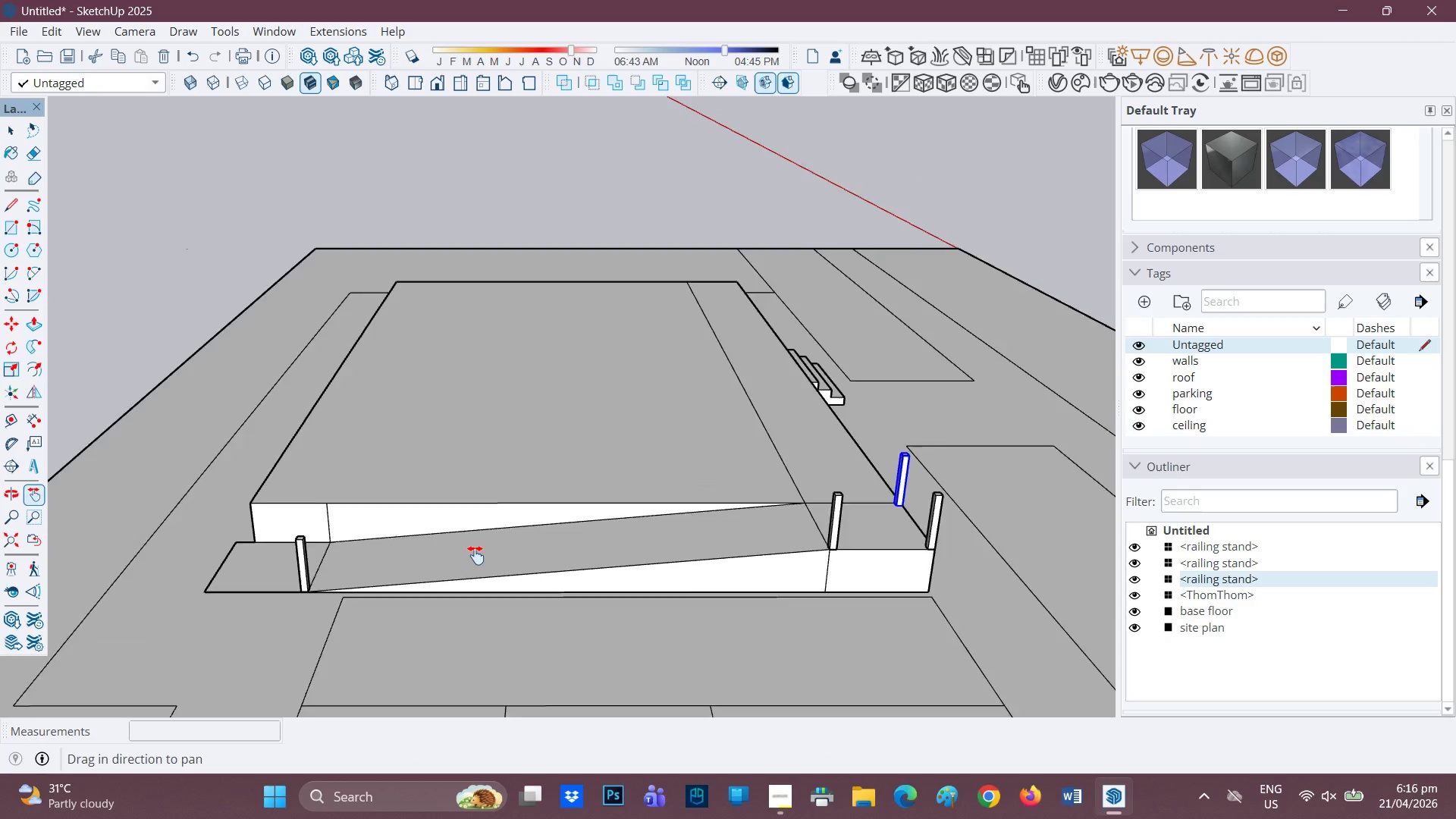 
scroll: coordinate [500, 521], scroll_direction: up, amount: 3.0
 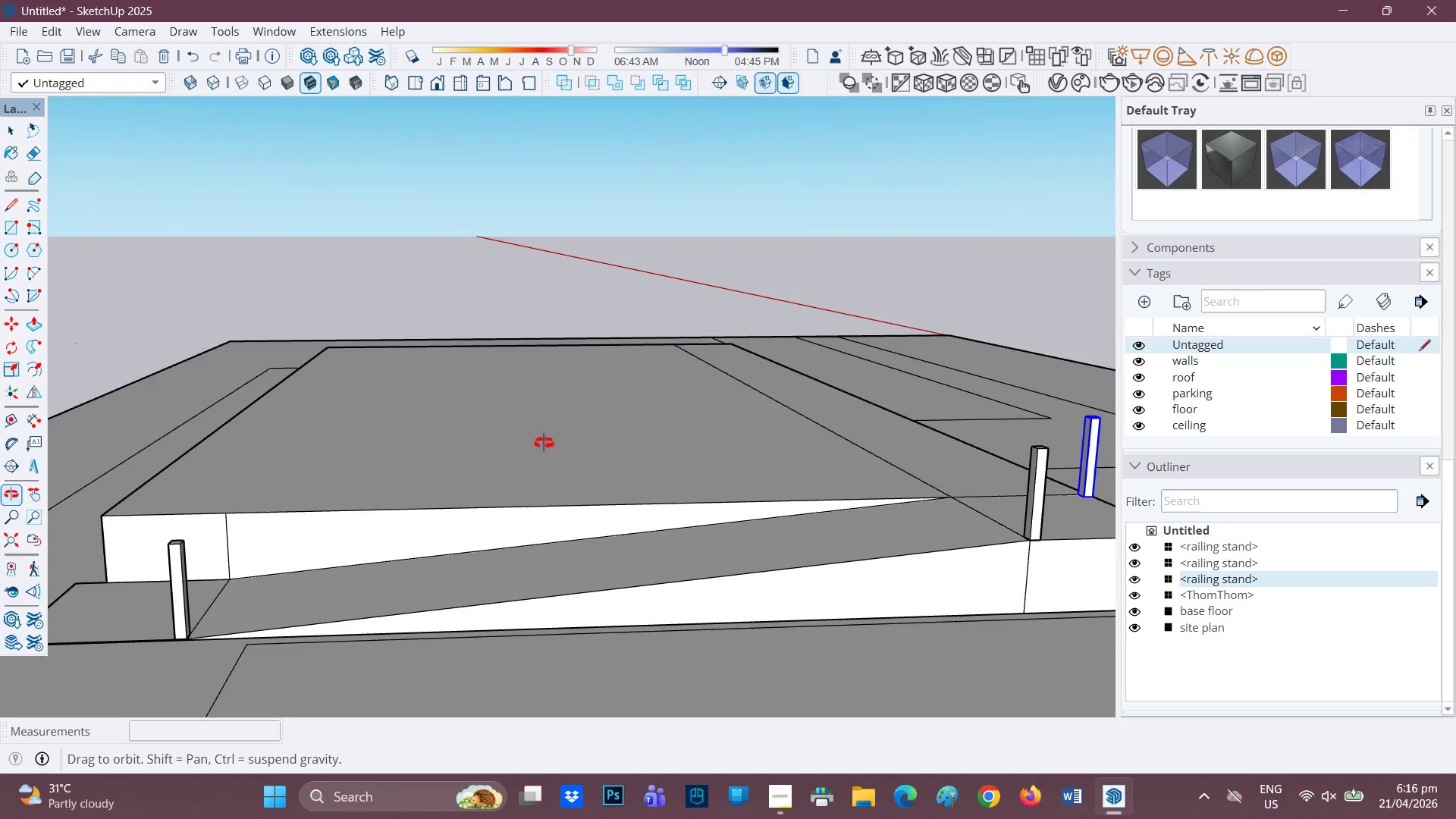 
scroll: coordinate [315, 563], scroll_direction: down, amount: 1.0
 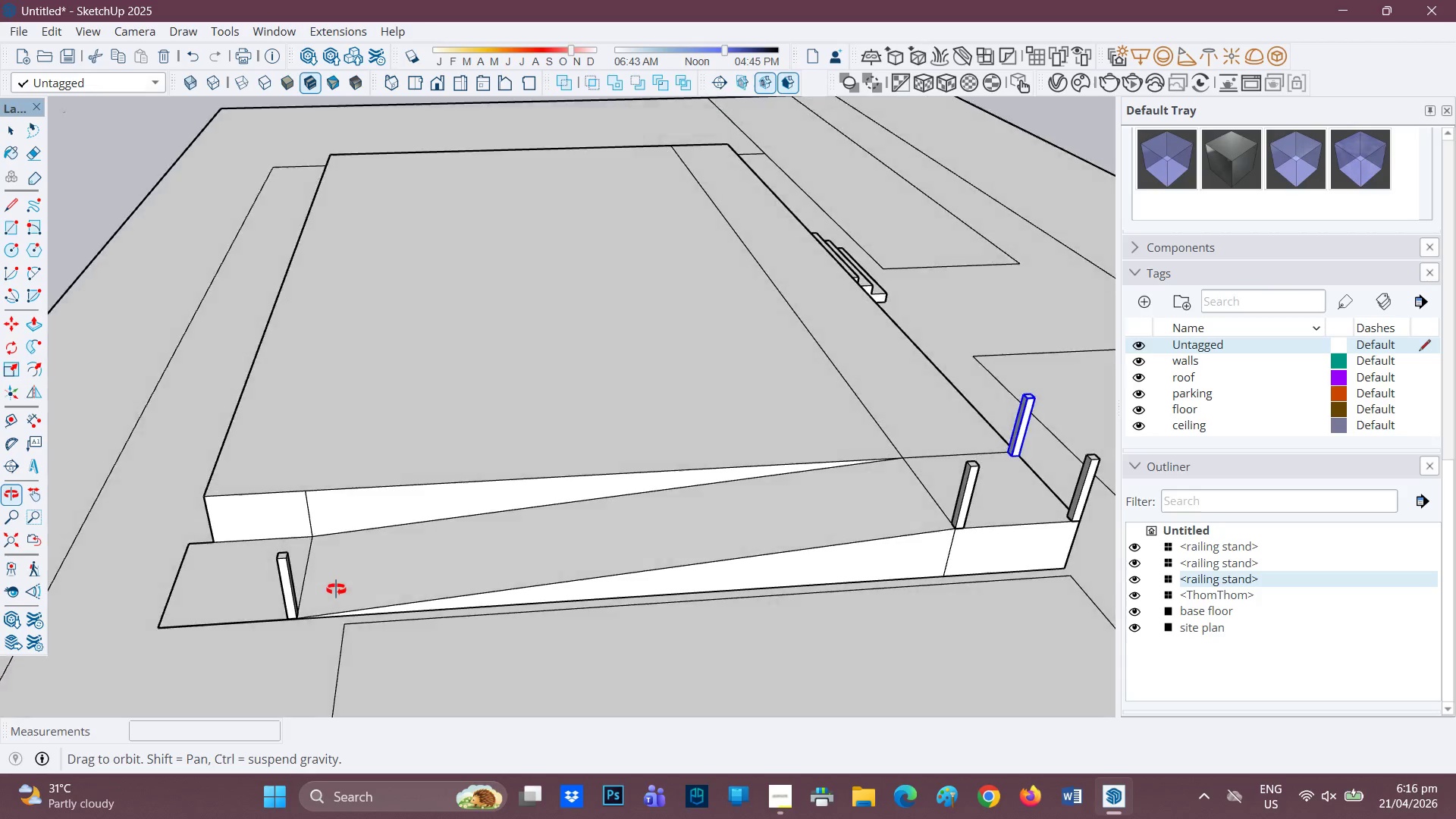 
scroll: coordinate [282, 539], scroll_direction: up, amount: 7.0
 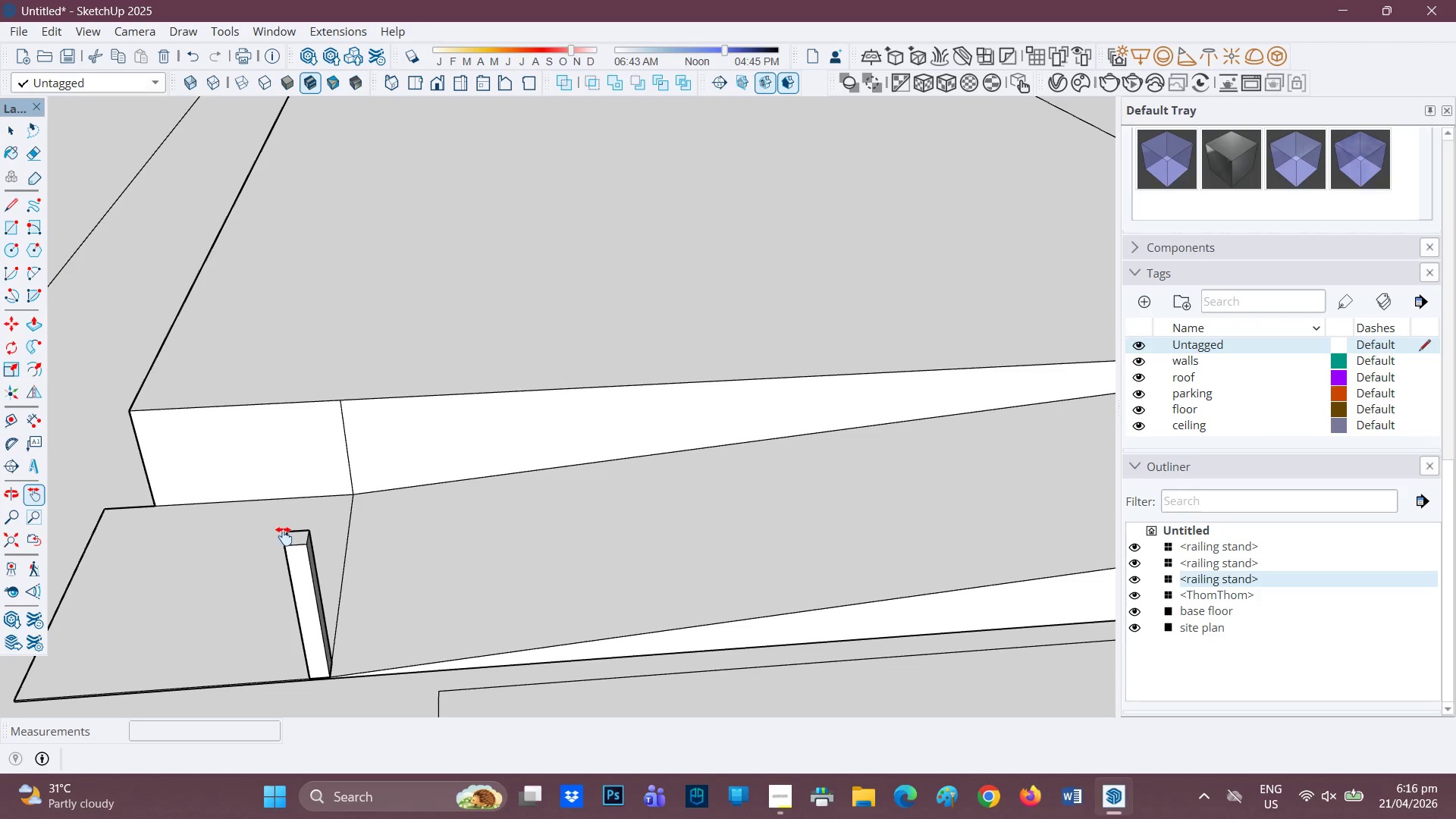 
scroll: coordinate [314, 530], scroll_direction: down, amount: 11.0
 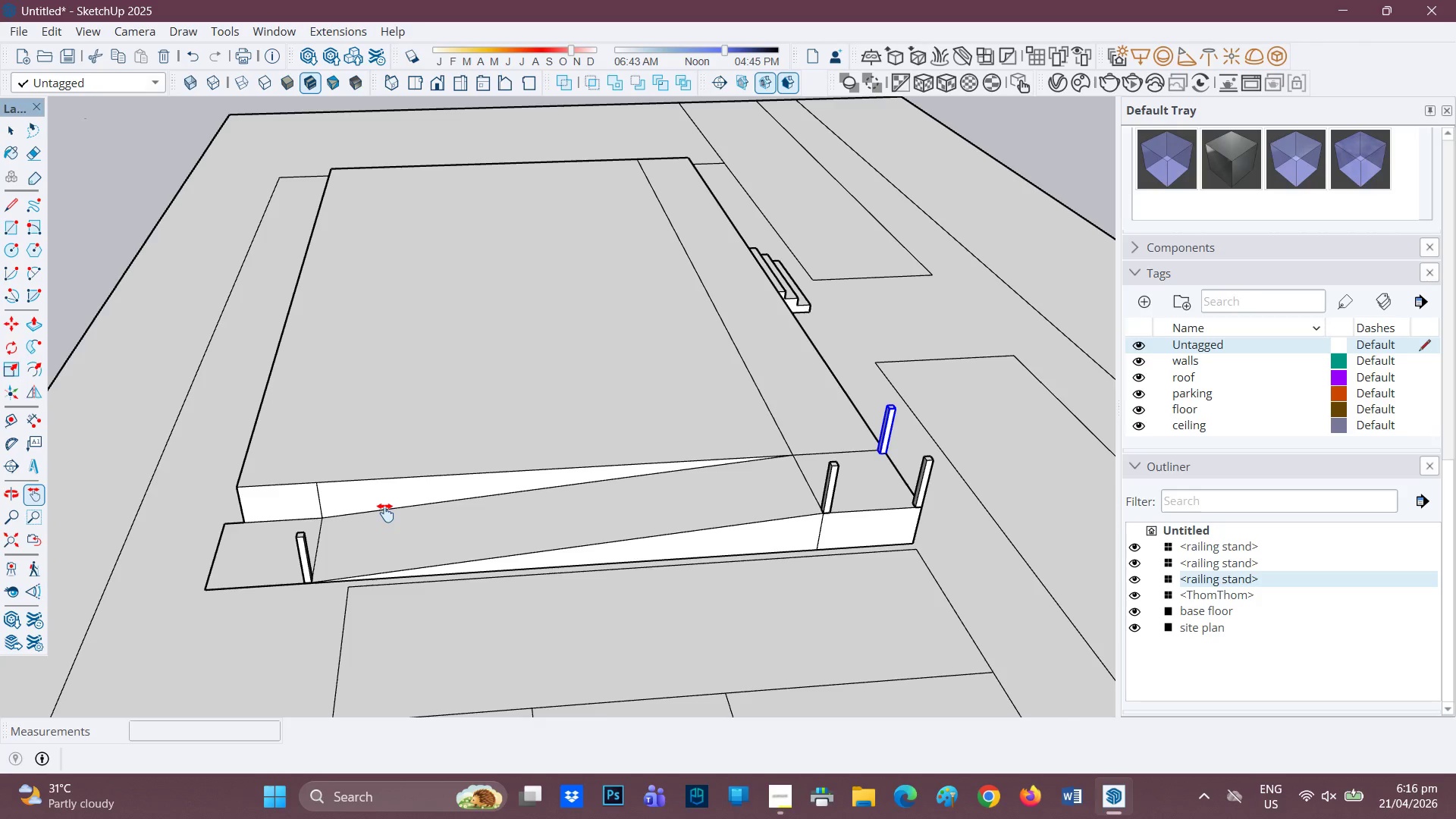 
scroll: coordinate [378, 516], scroll_direction: up, amount: 1.0
 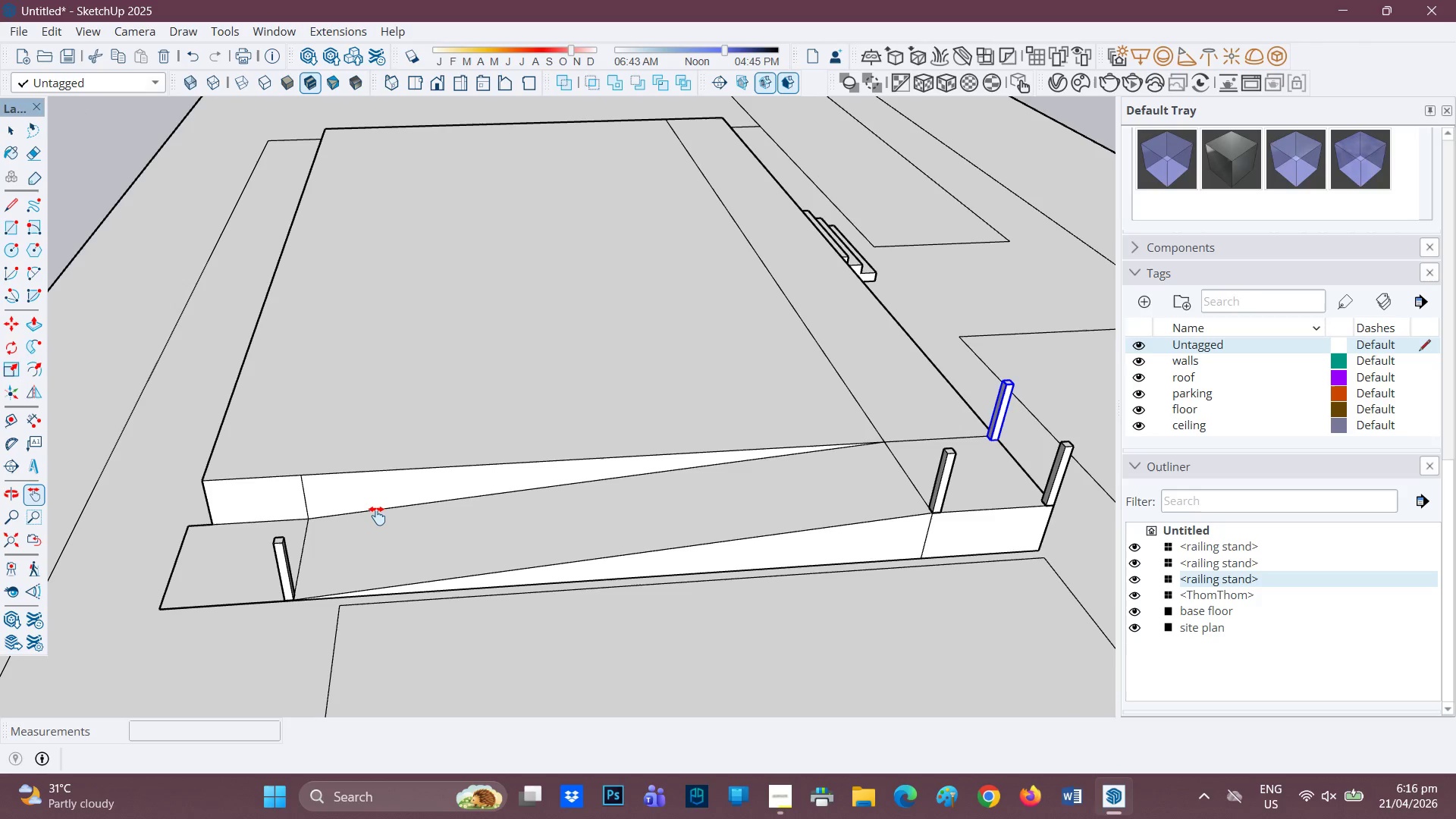 
scroll: coordinate [377, 516], scroll_direction: down, amount: 1.0
 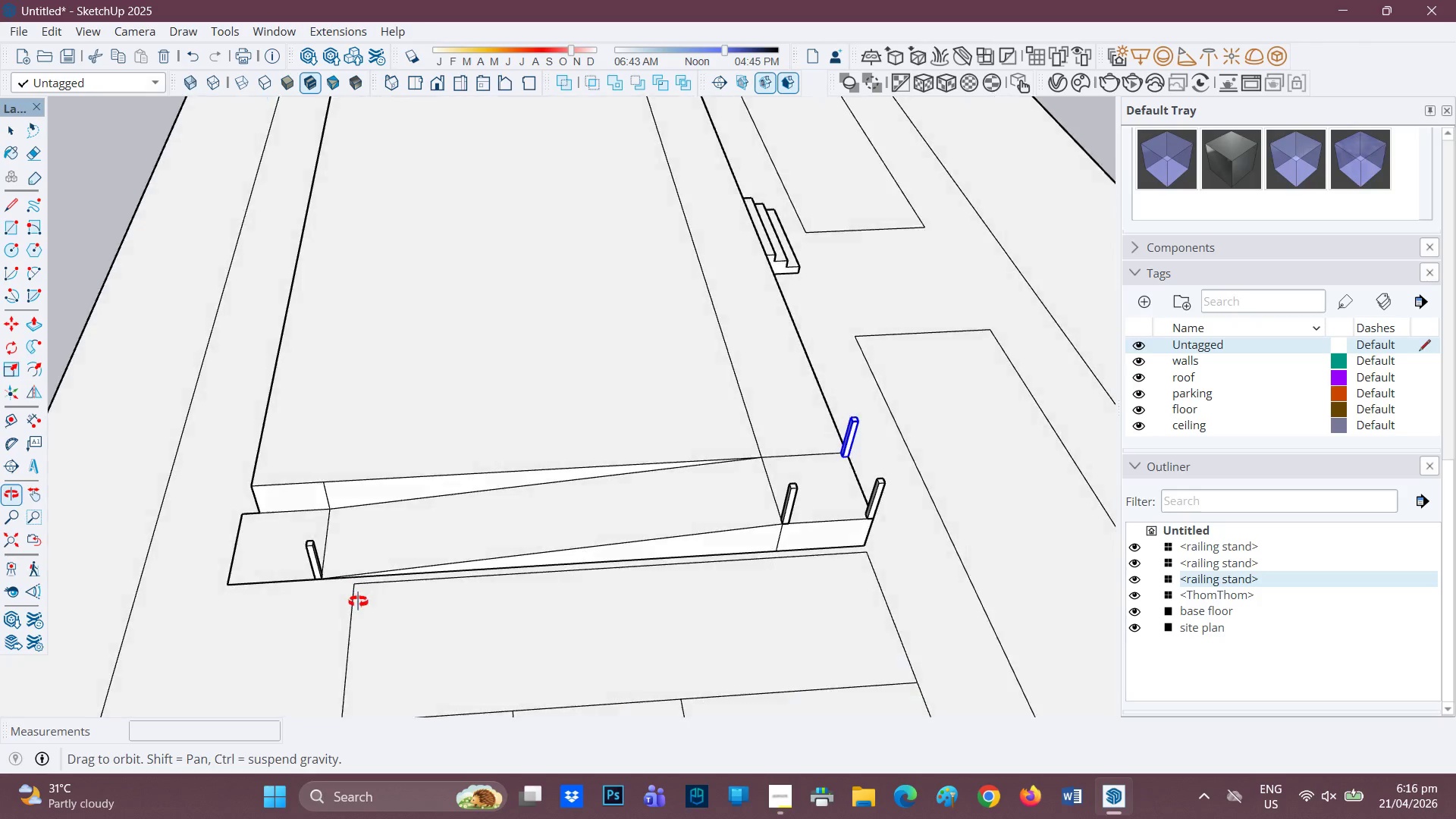 
scroll: coordinate [348, 581], scroll_direction: none, amount: 0.0
 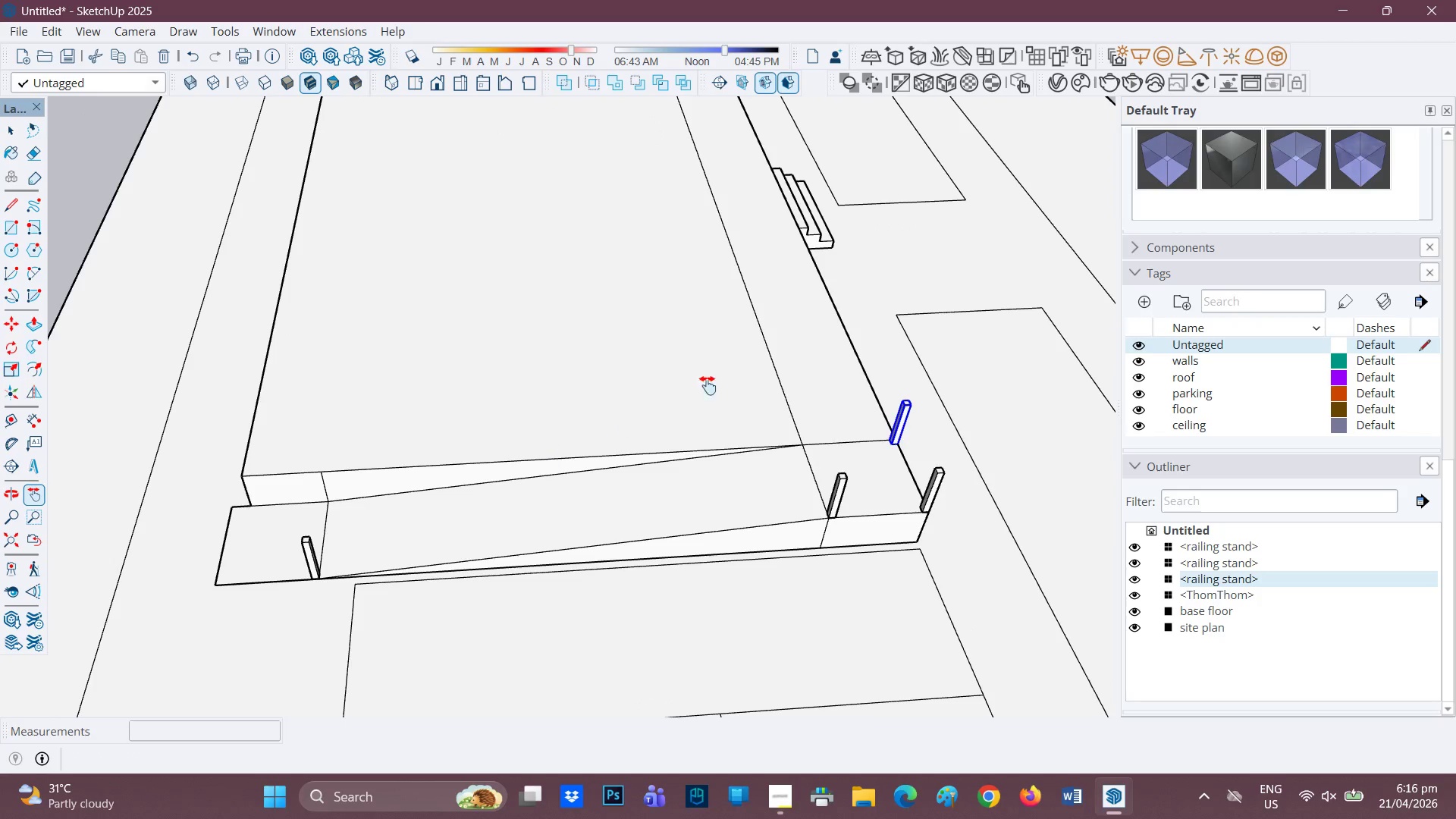 
key(Space)
 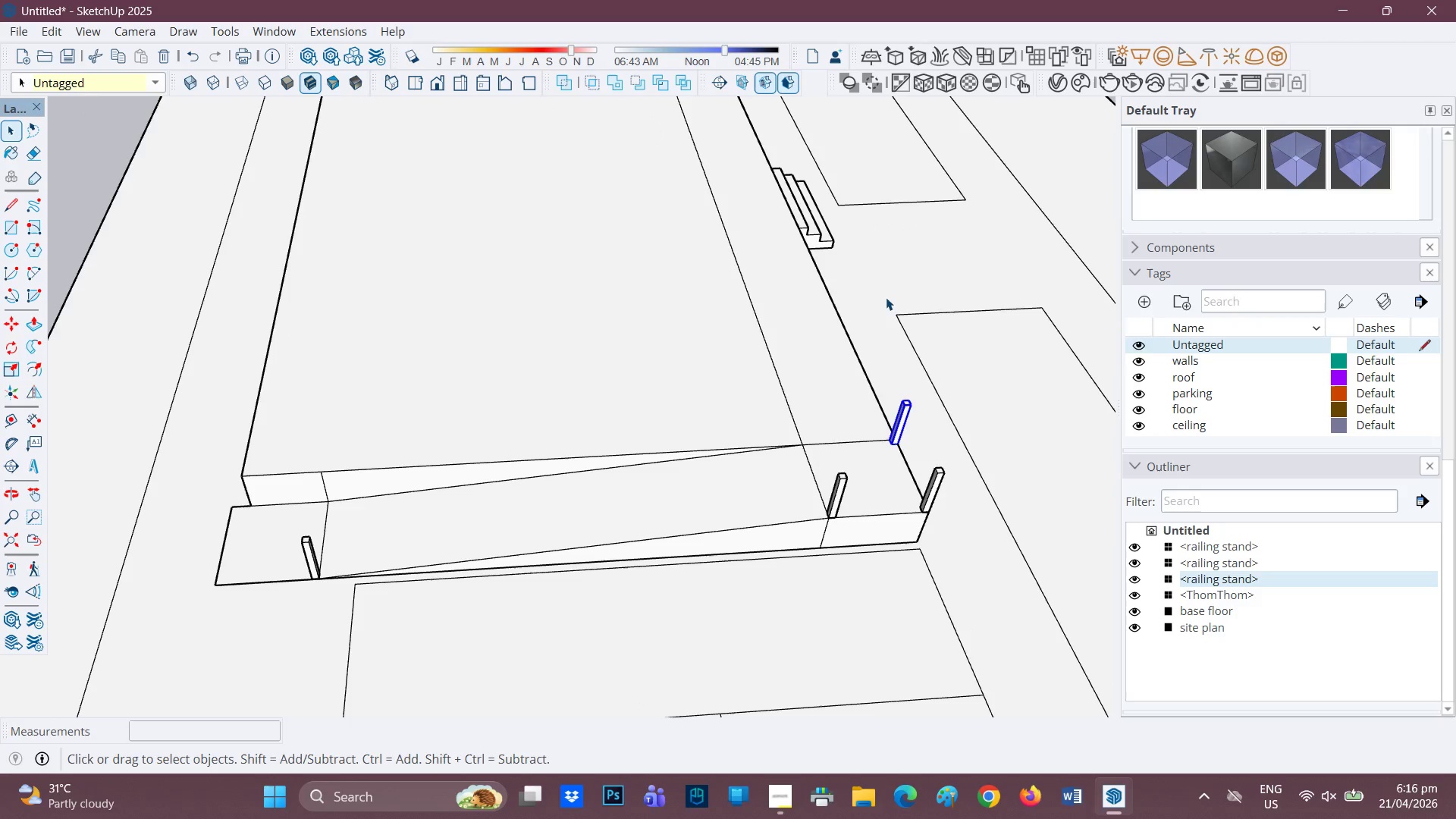 
left_click([886, 297])
 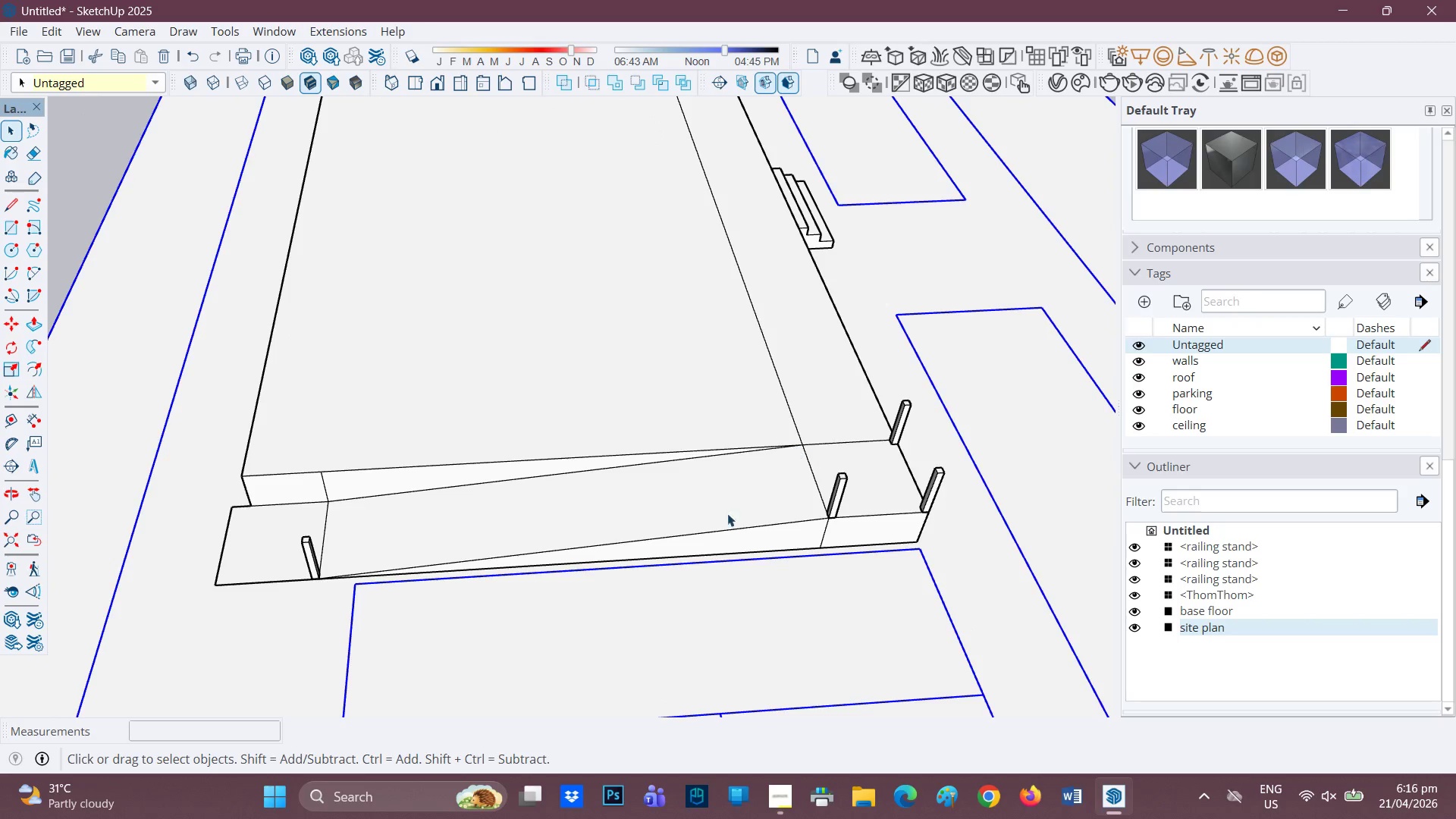 
scroll: coordinate [643, 521], scroll_direction: down, amount: 2.0
 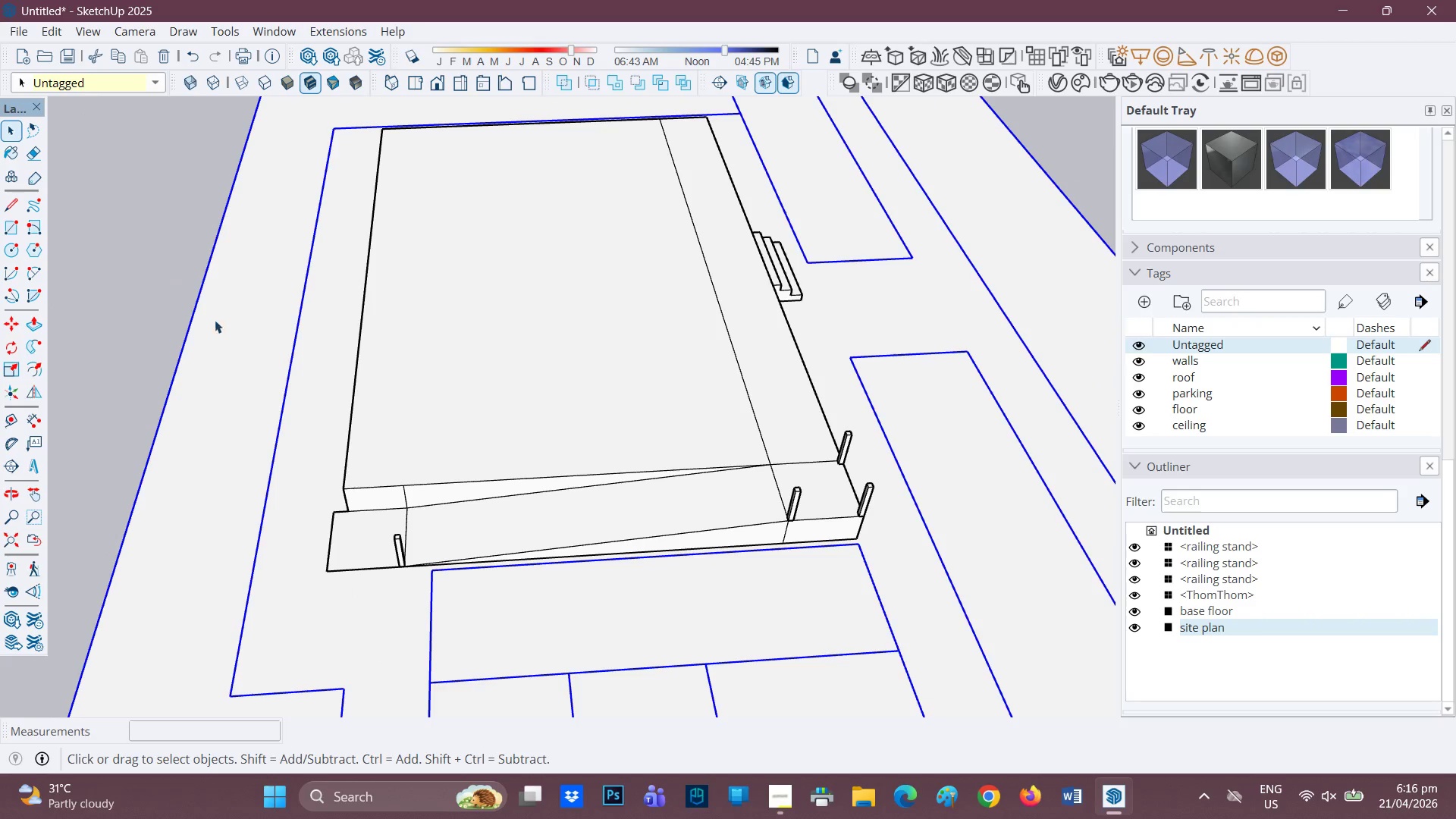 
left_click([104, 309])
 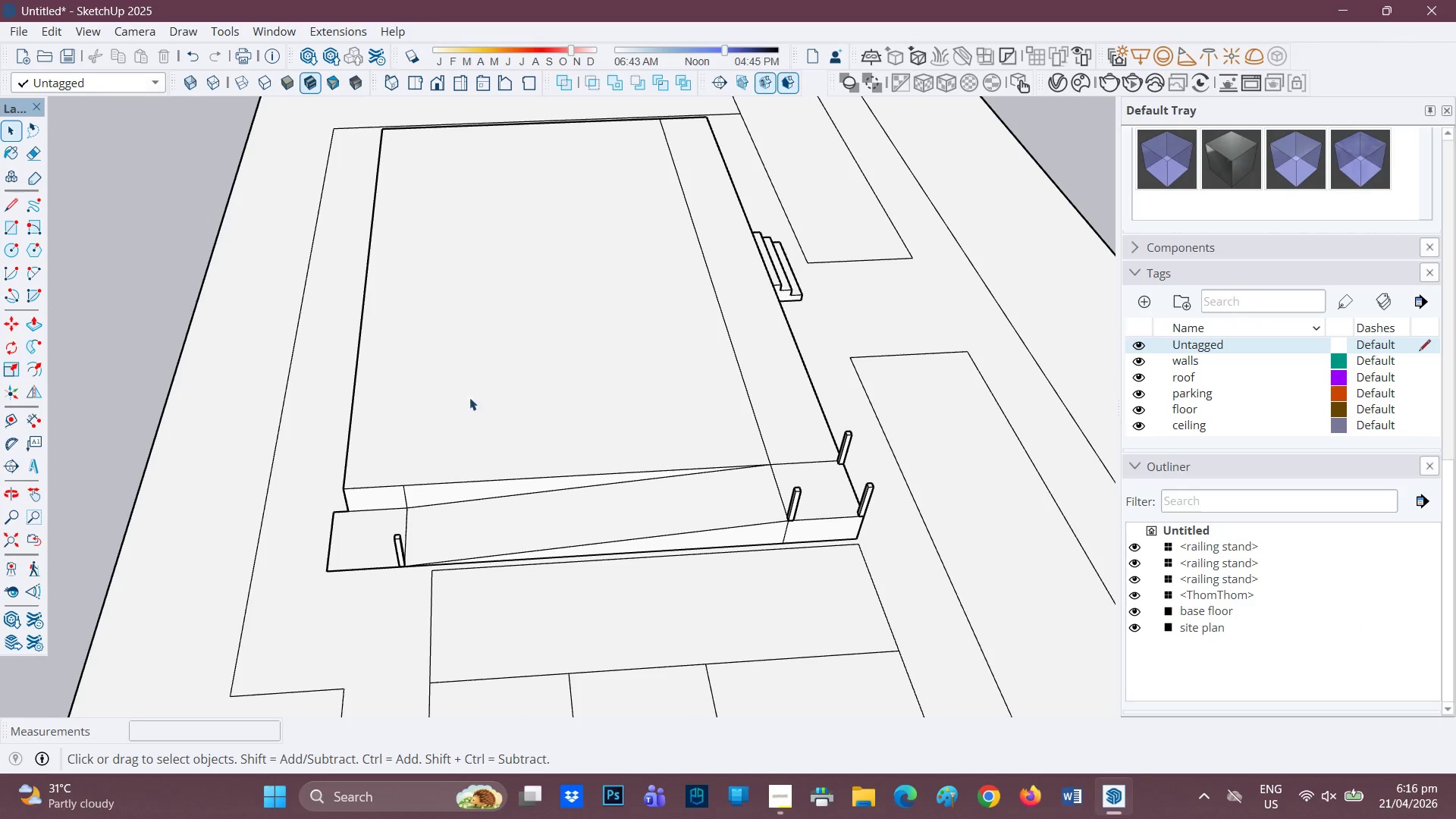 
scroll: coordinate [762, 517], scroll_direction: up, amount: 2.0
 